 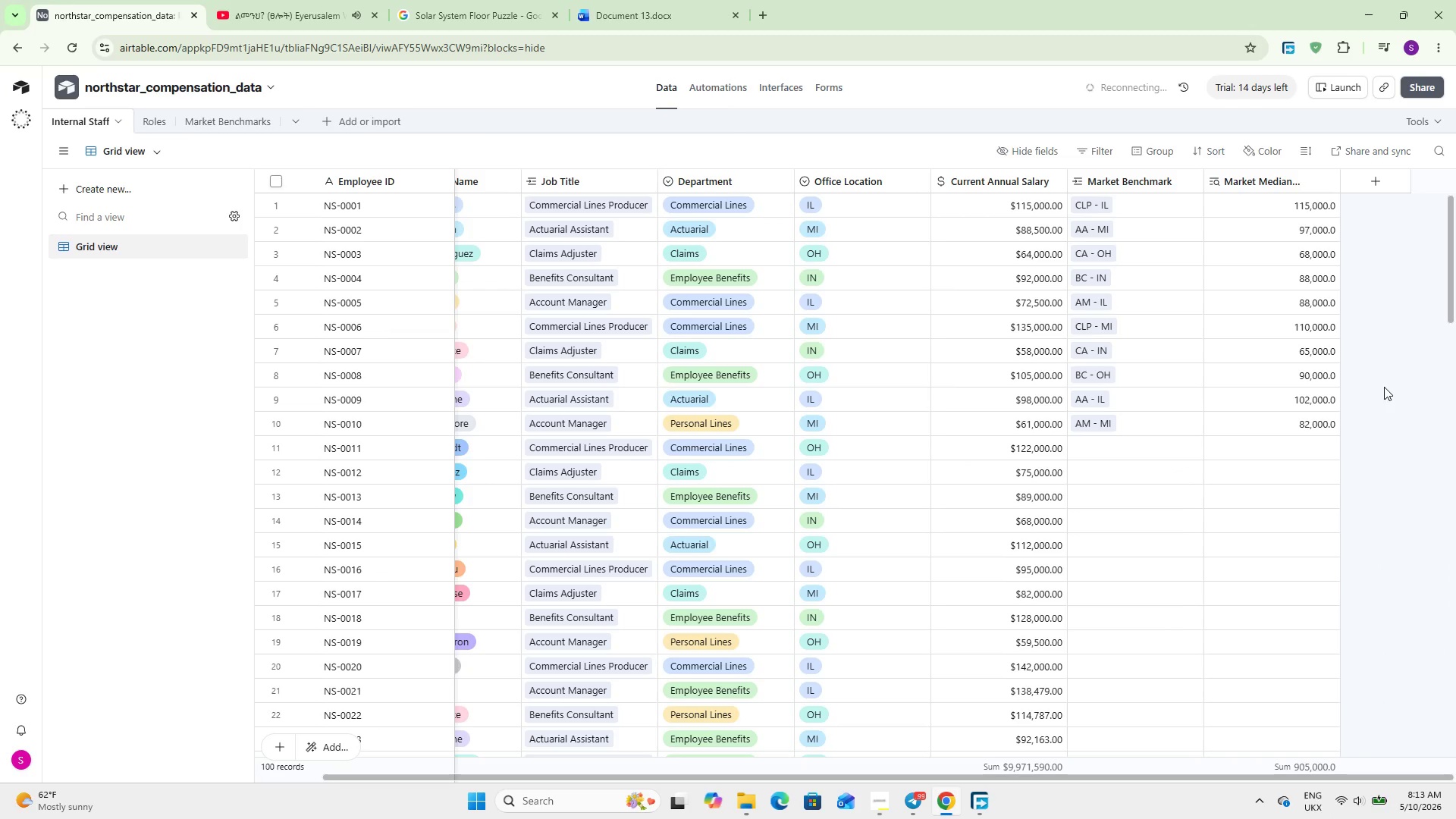 
left_click([1114, 444])
 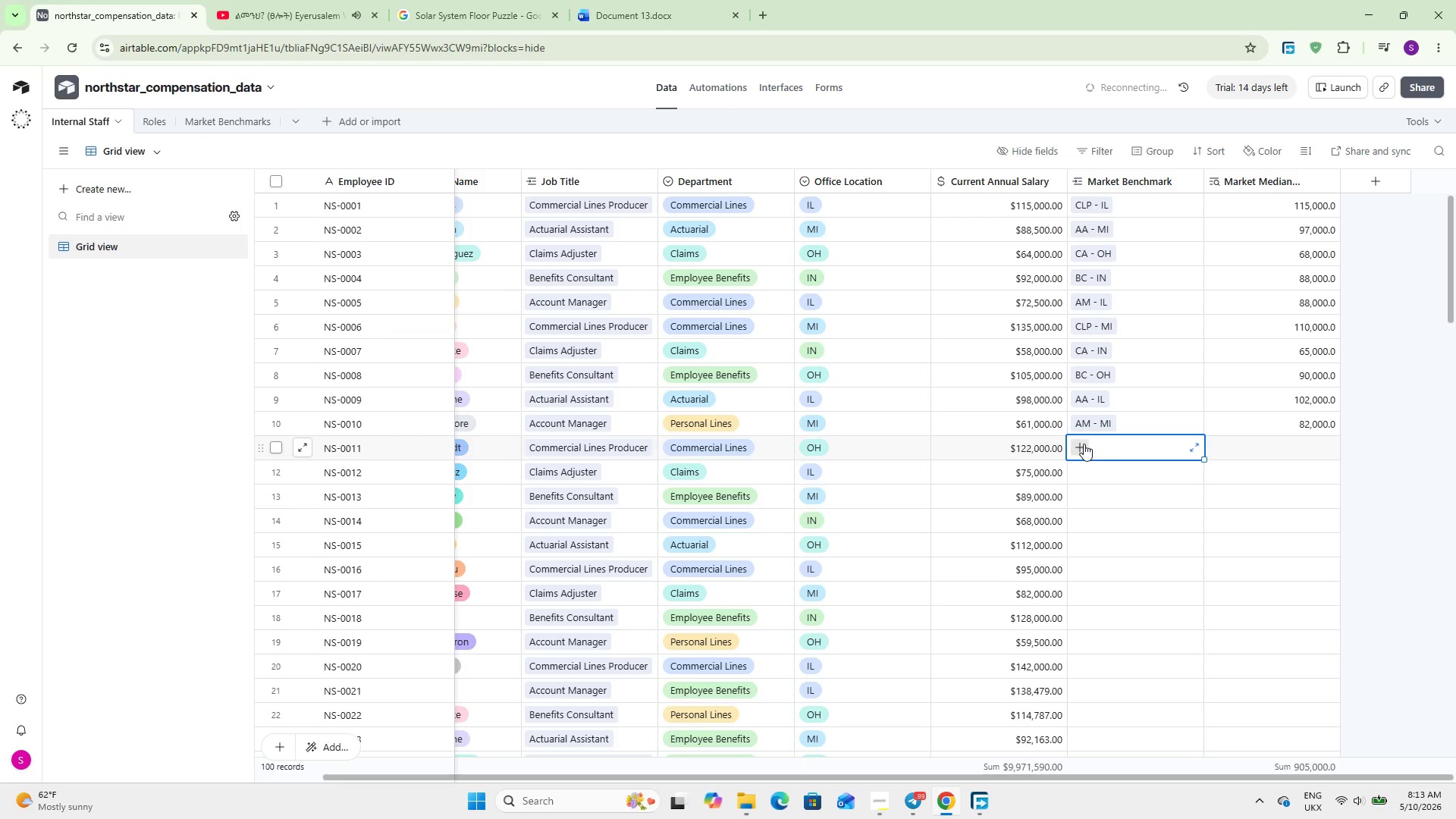 
left_click([1077, 443])
 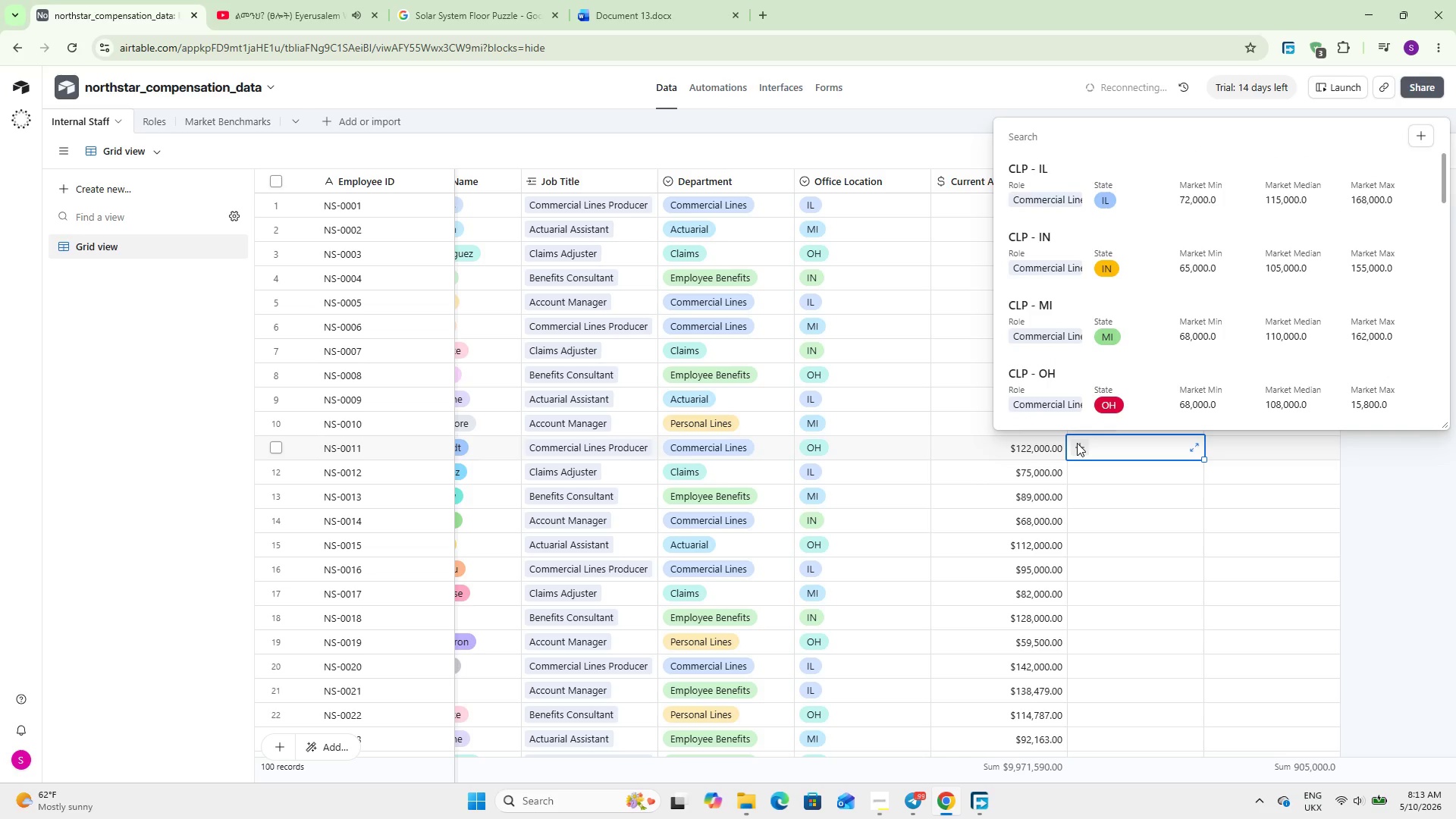 
wait(8.17)
 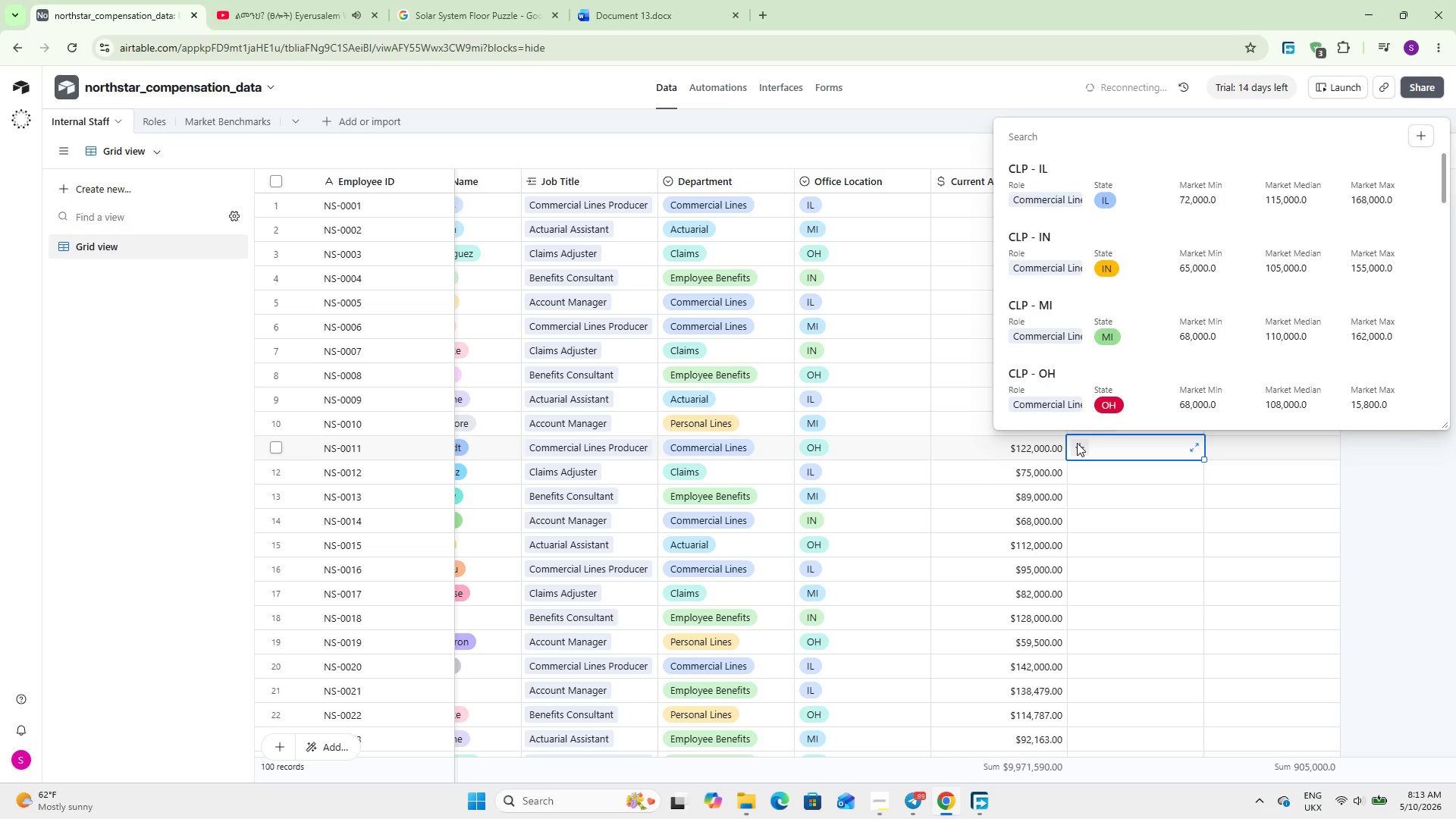 
left_click([1073, 386])
 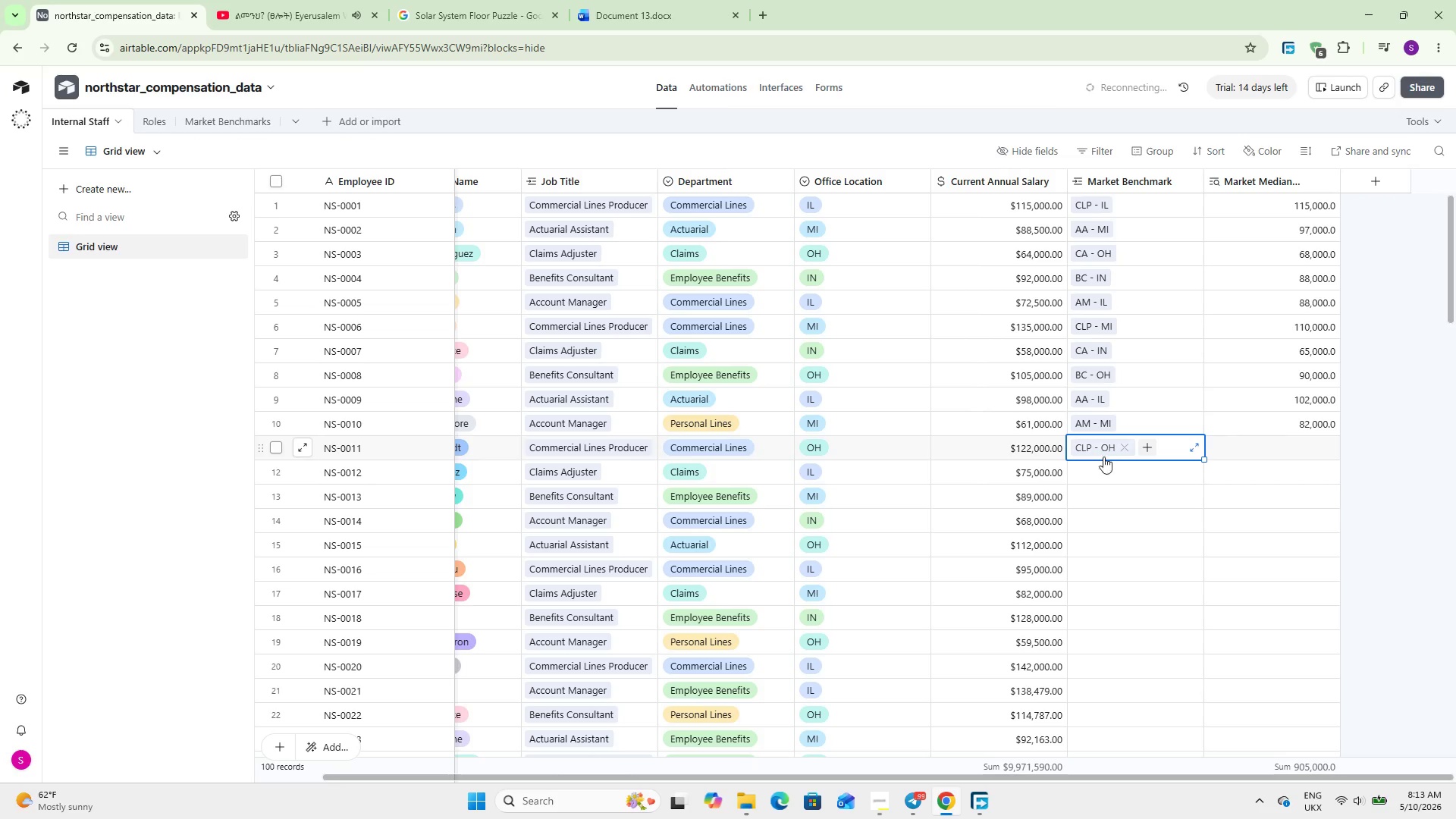 
left_click([1103, 472])
 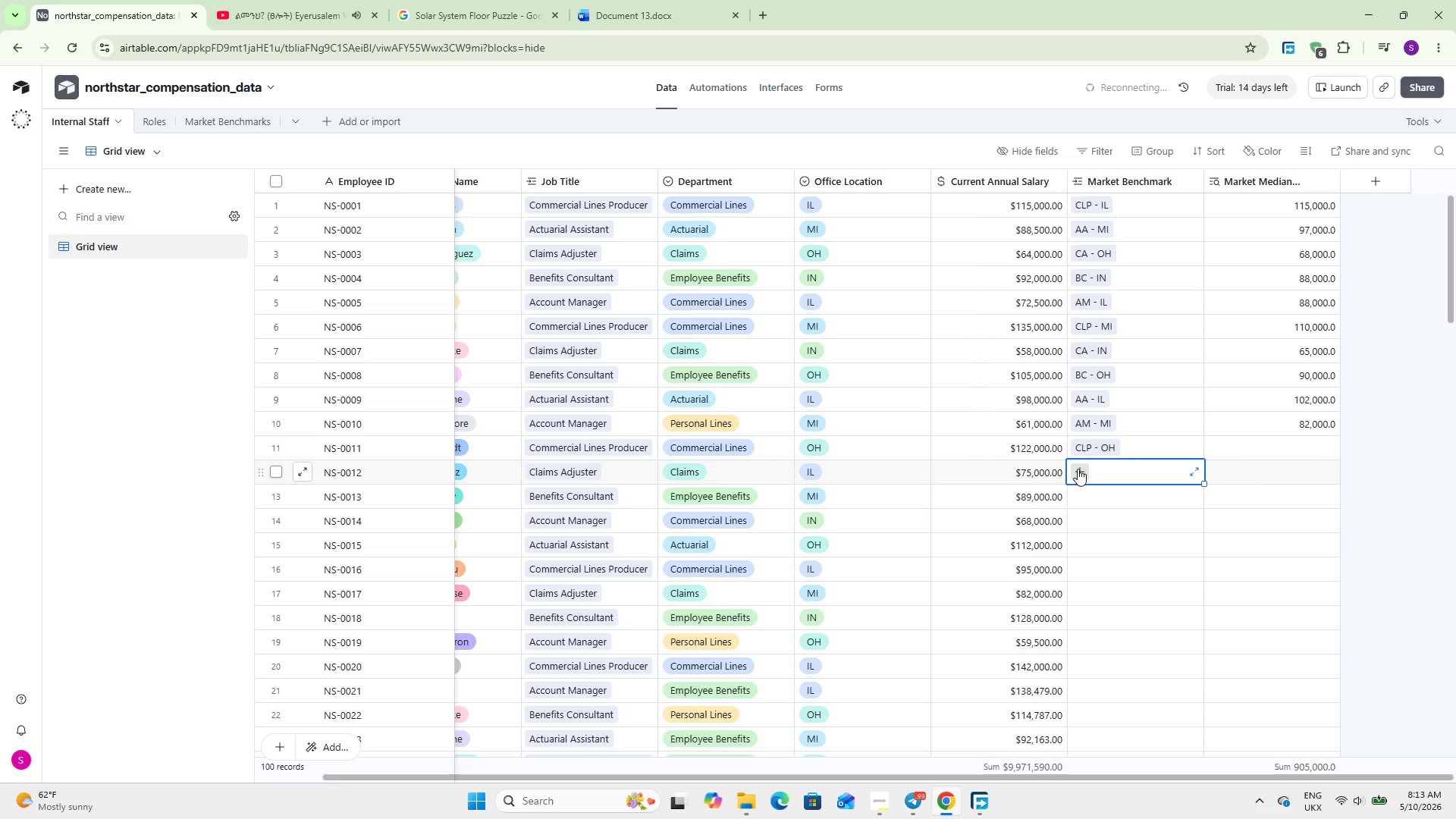 
left_click([1078, 469])
 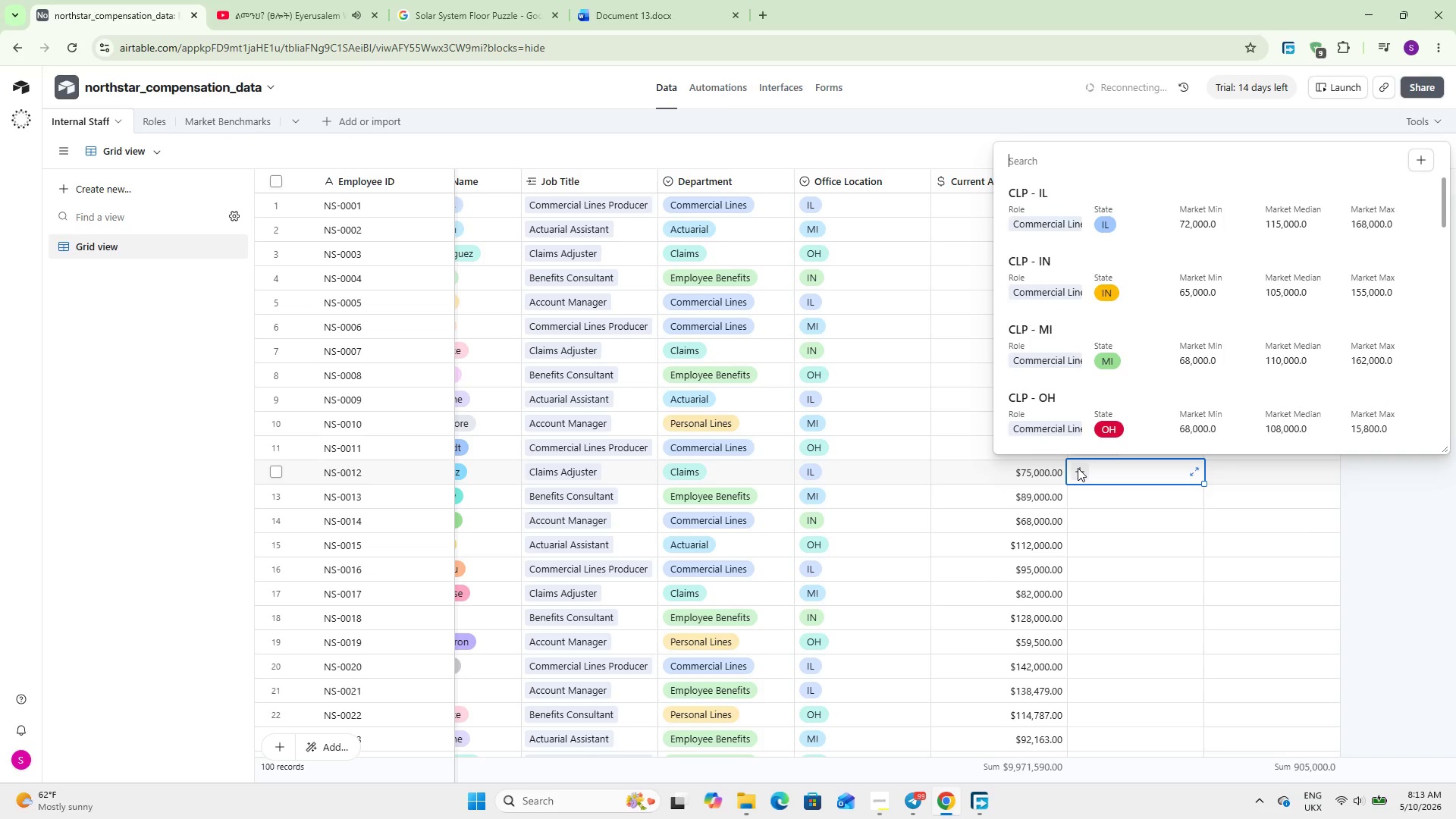 
type(Ca)
 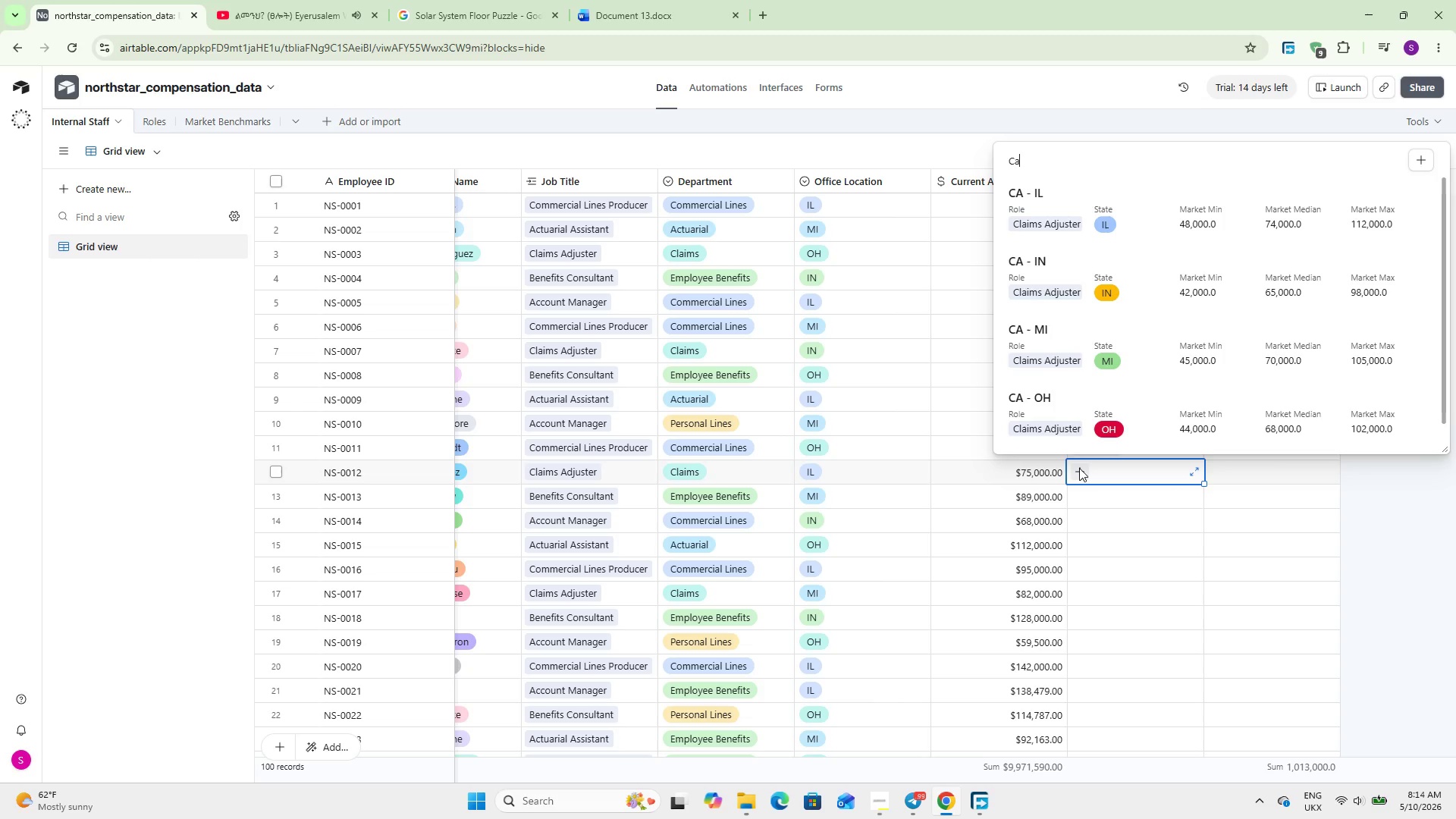 
wait(35.06)
 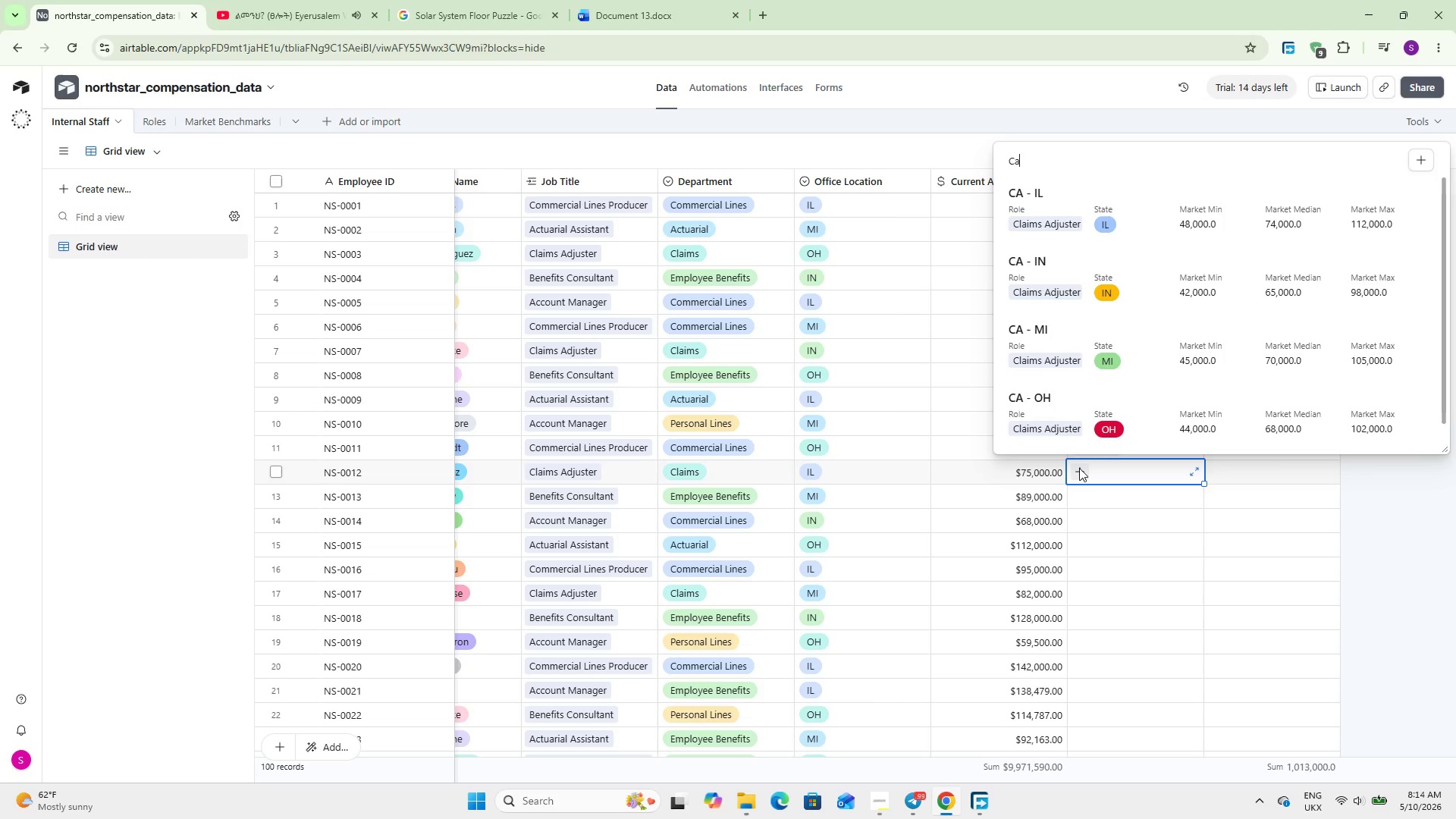 
left_click([1074, 200])
 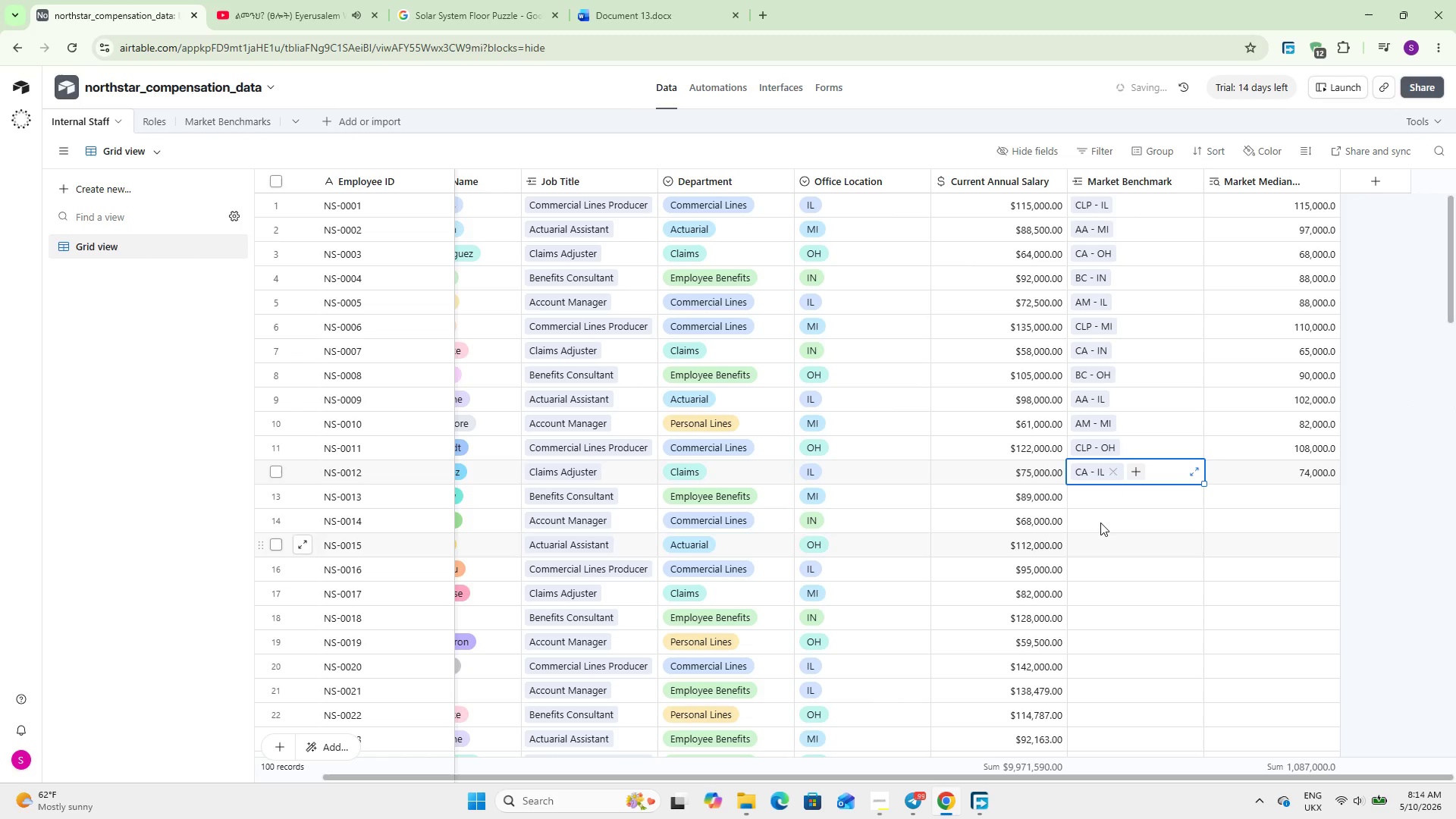 
left_click([1100, 507])
 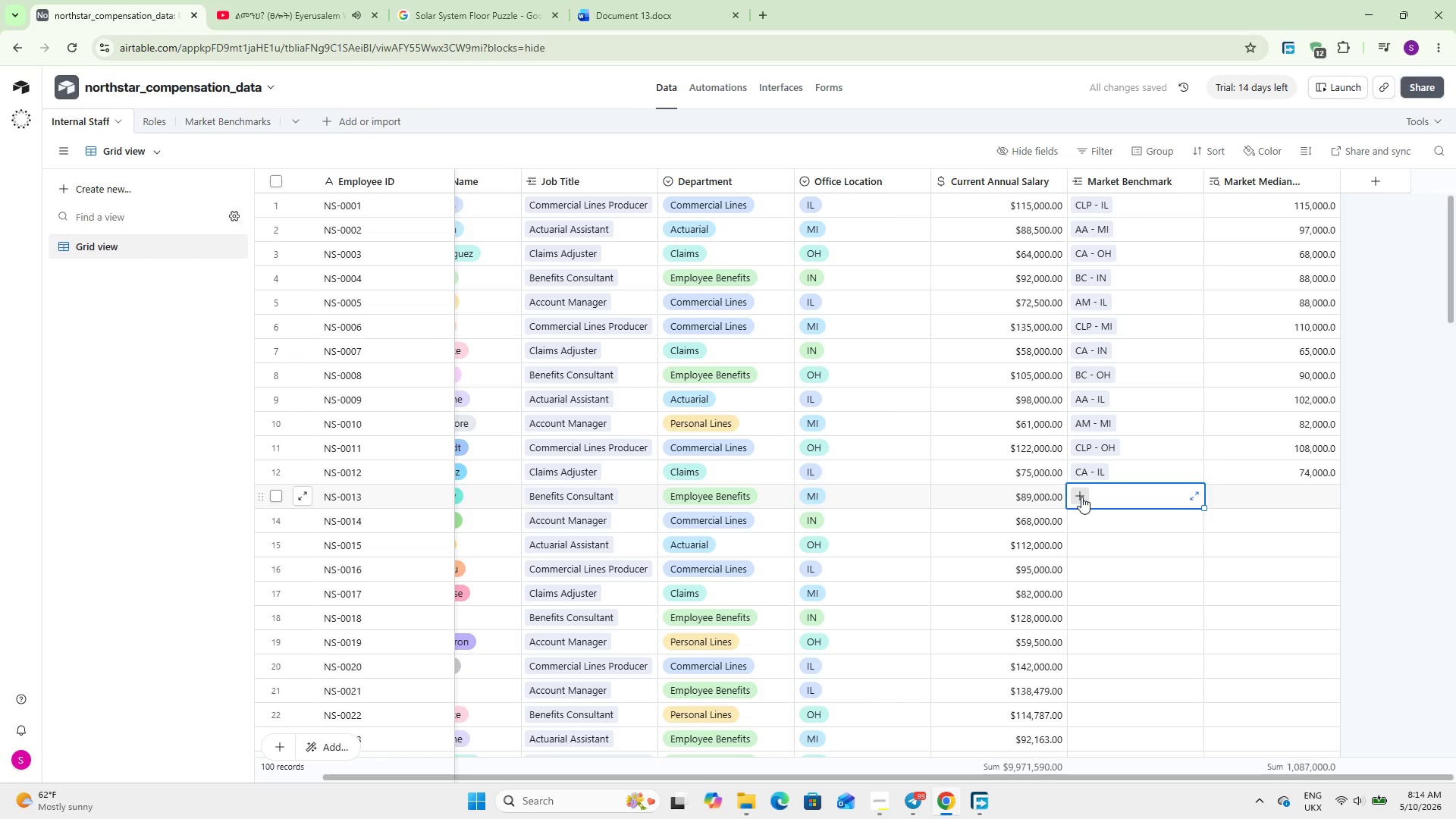 
left_click([1081, 497])
 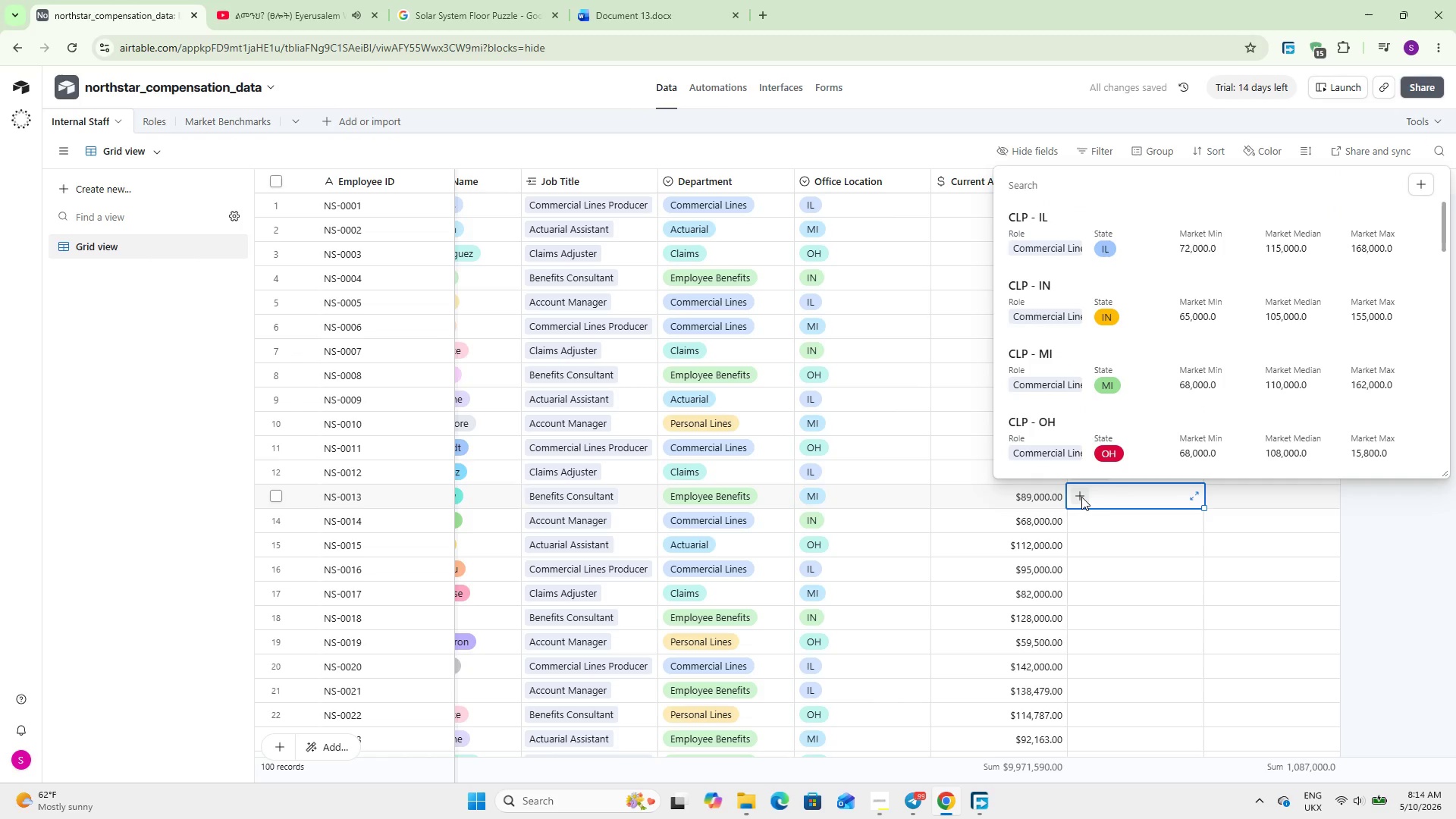 
type(BC)
 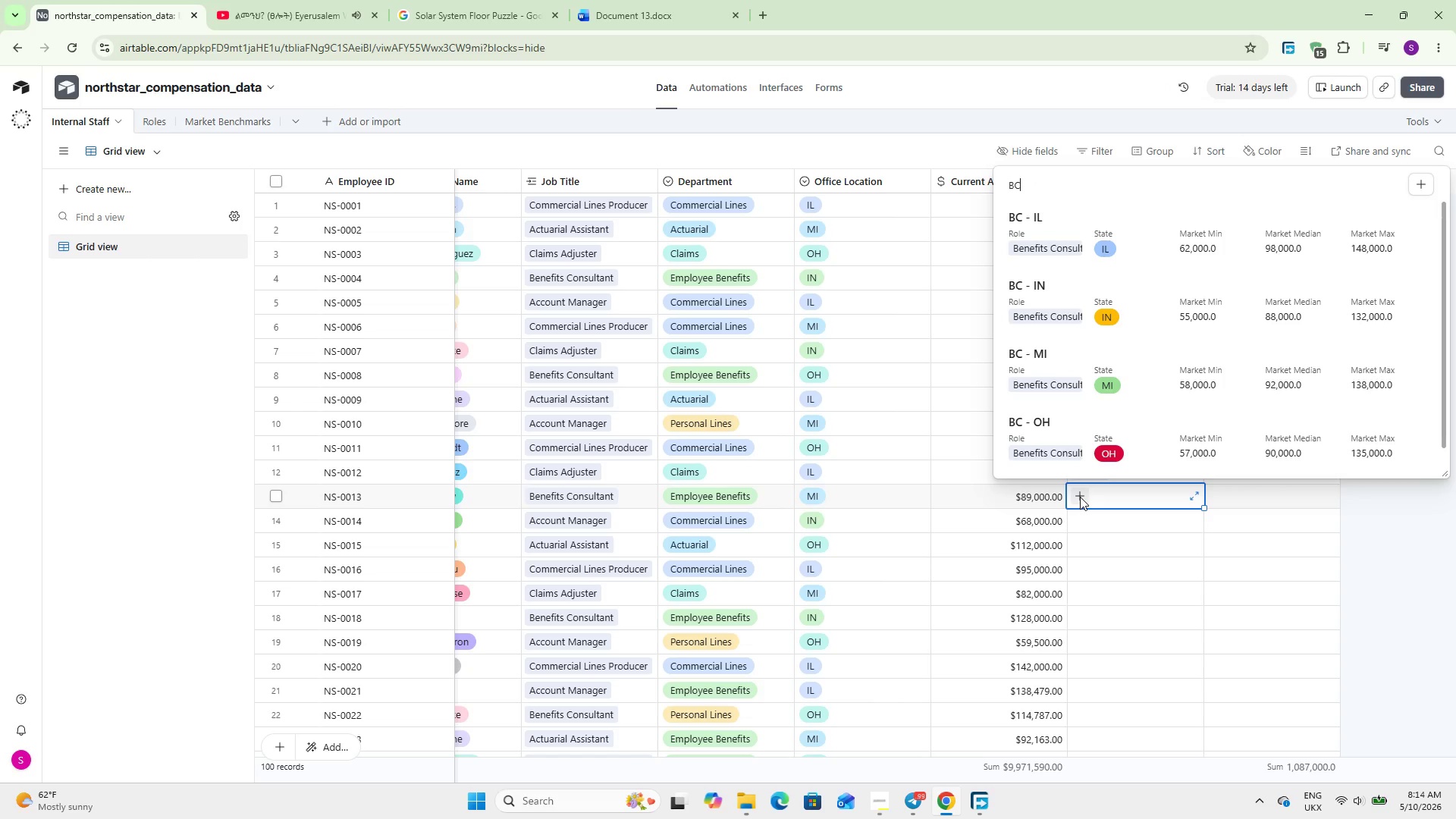 
left_click([1040, 368])
 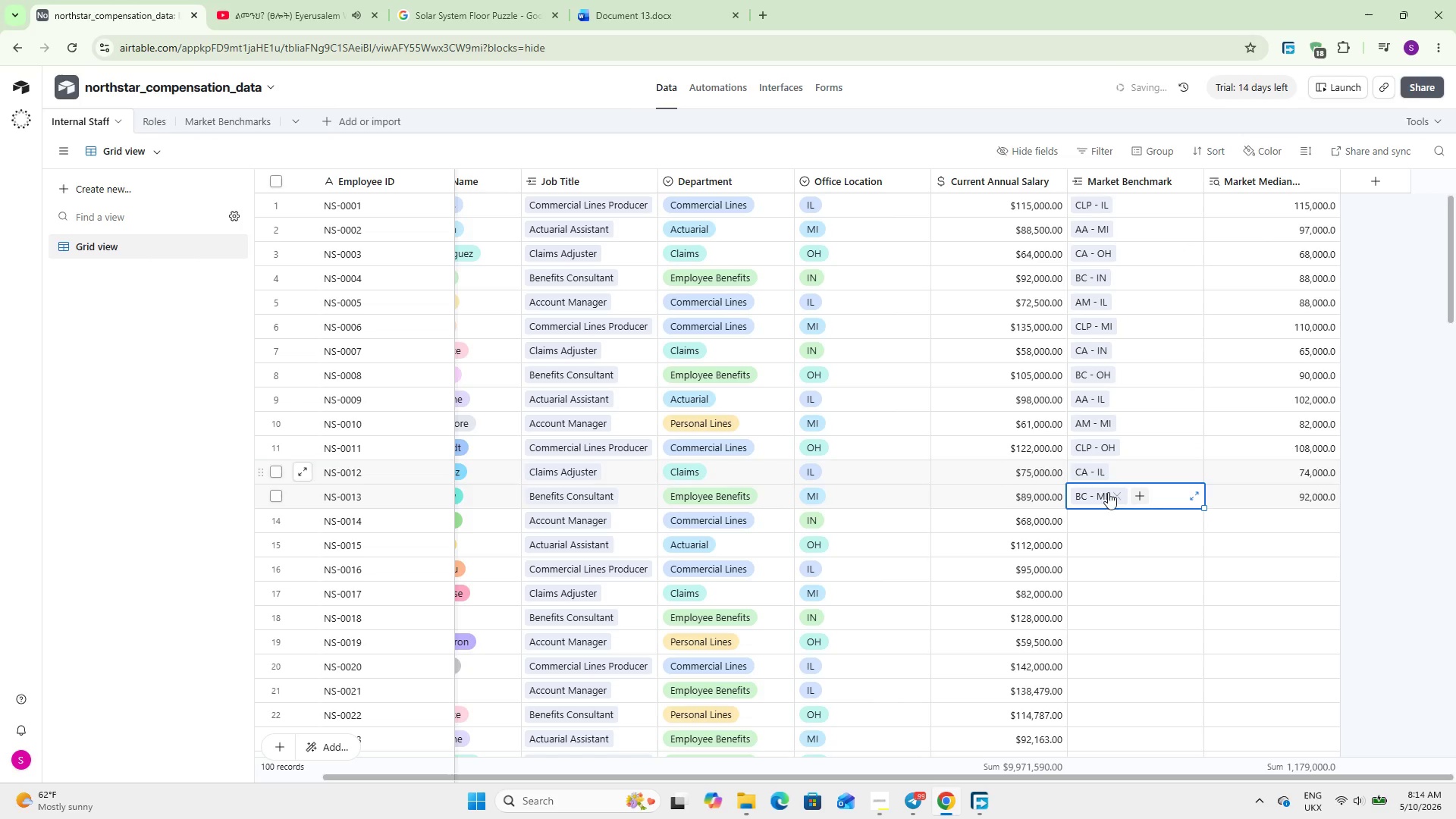 
left_click([1101, 529])
 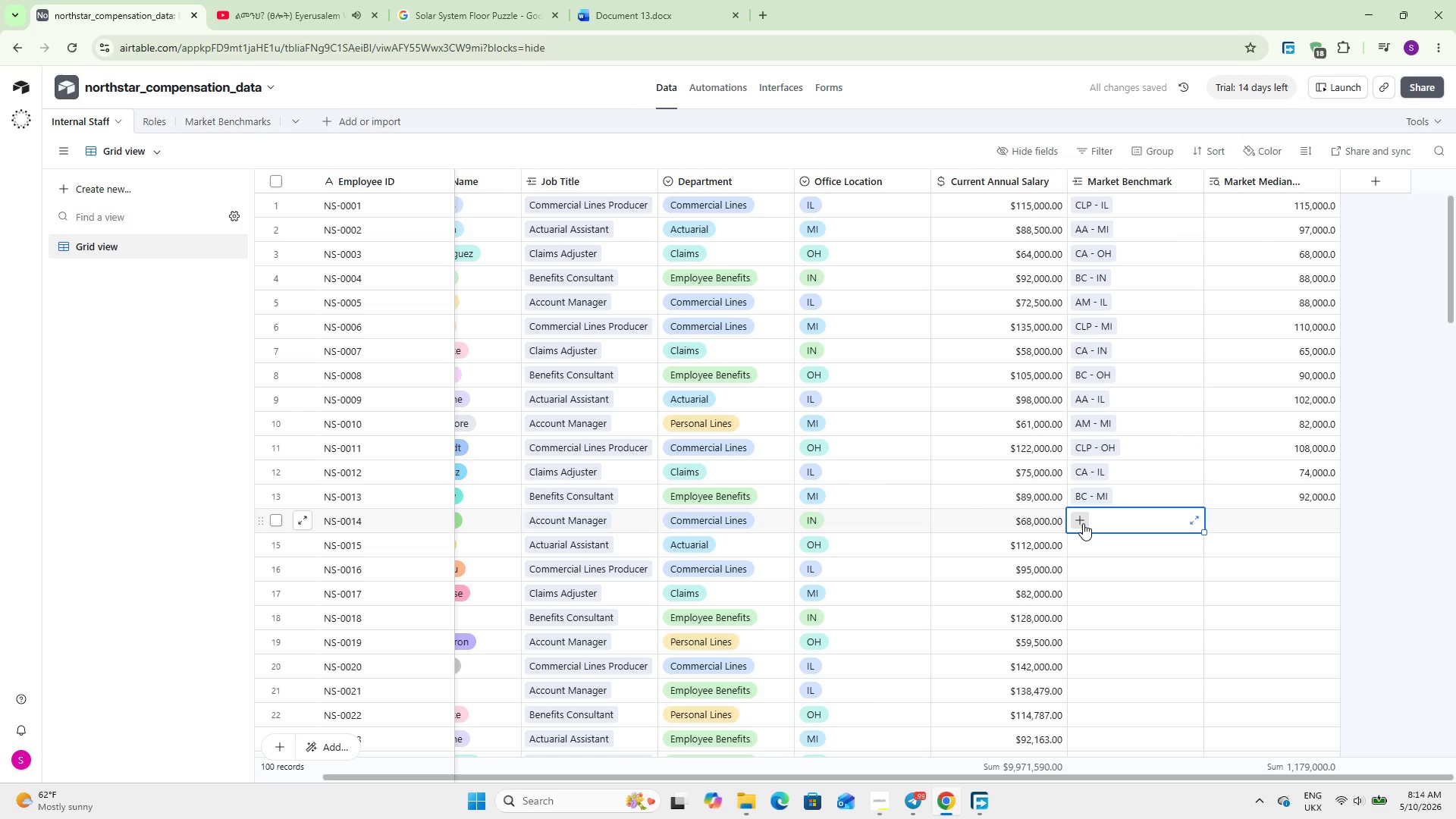 
left_click([1083, 523])
 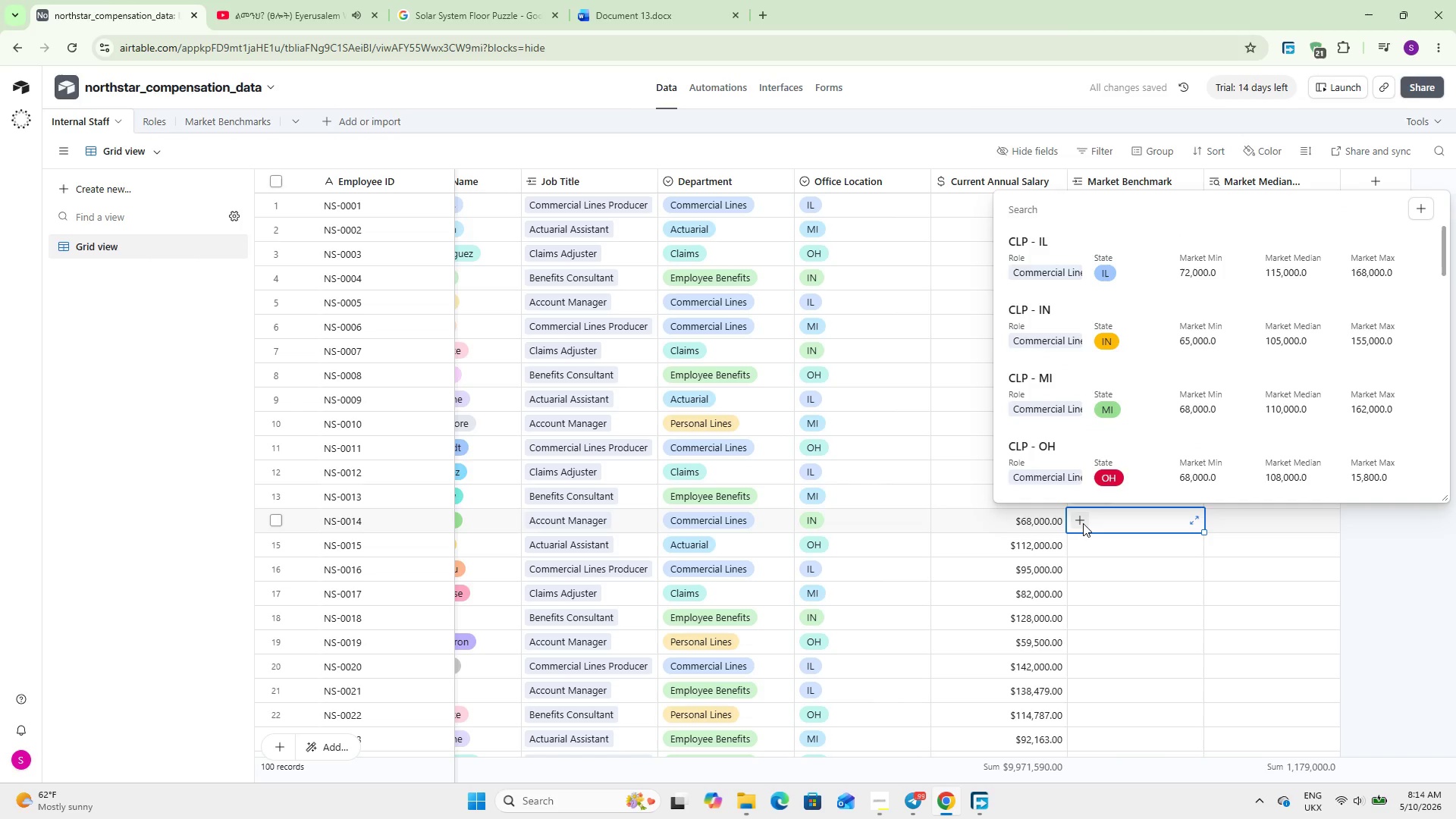 
type(AM)
 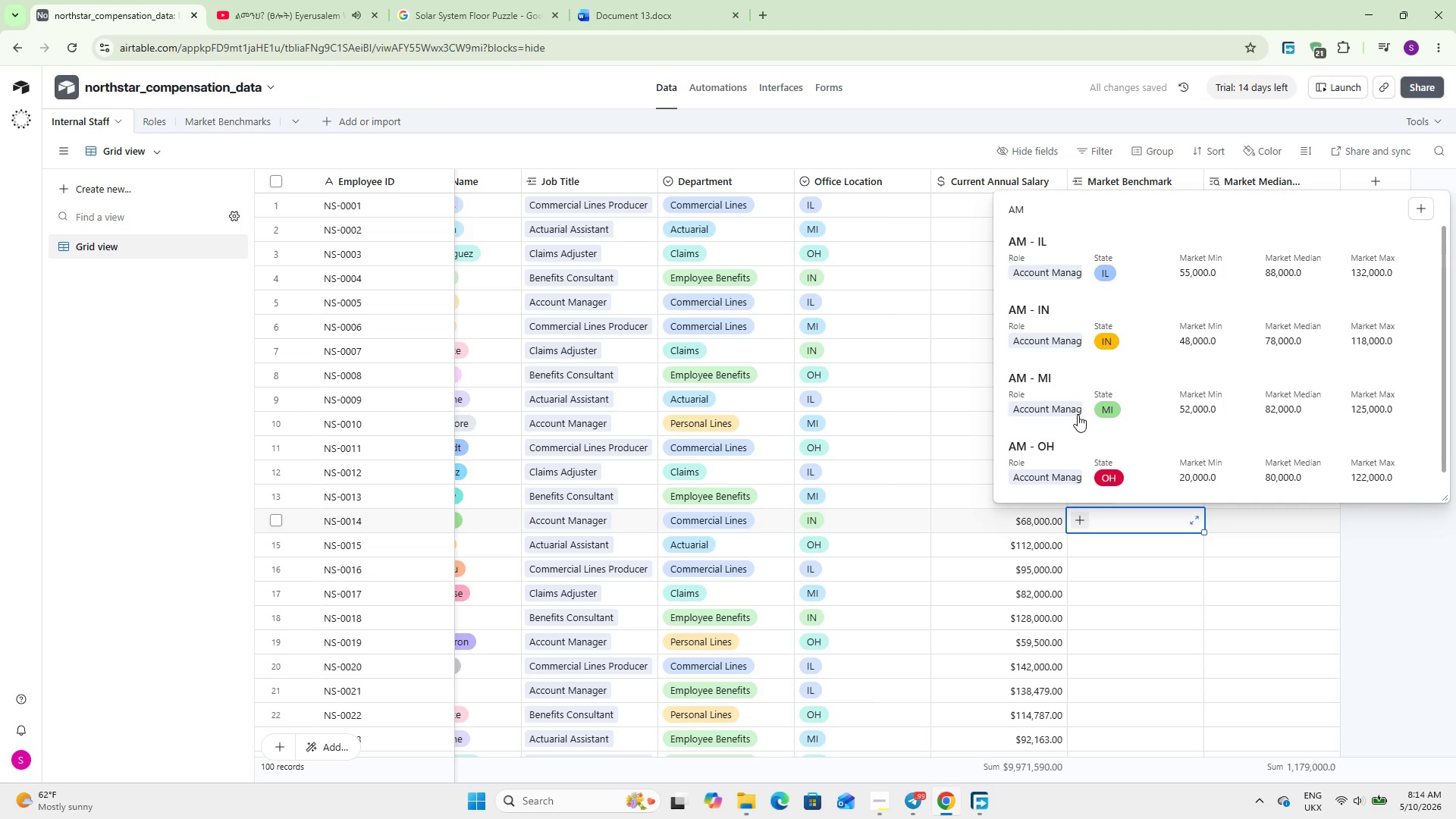 
left_click([1069, 327])
 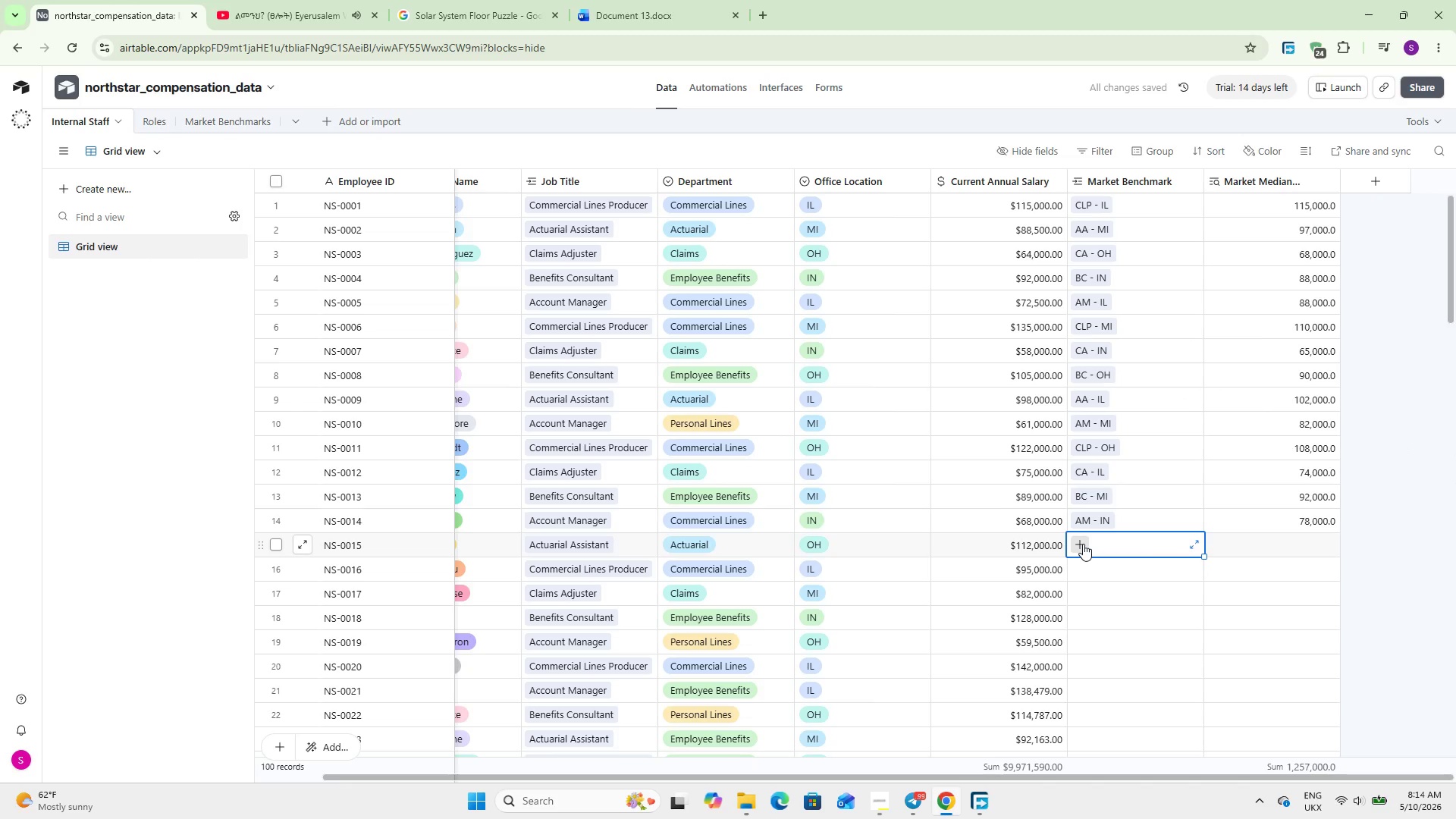 
left_click([1083, 544])
 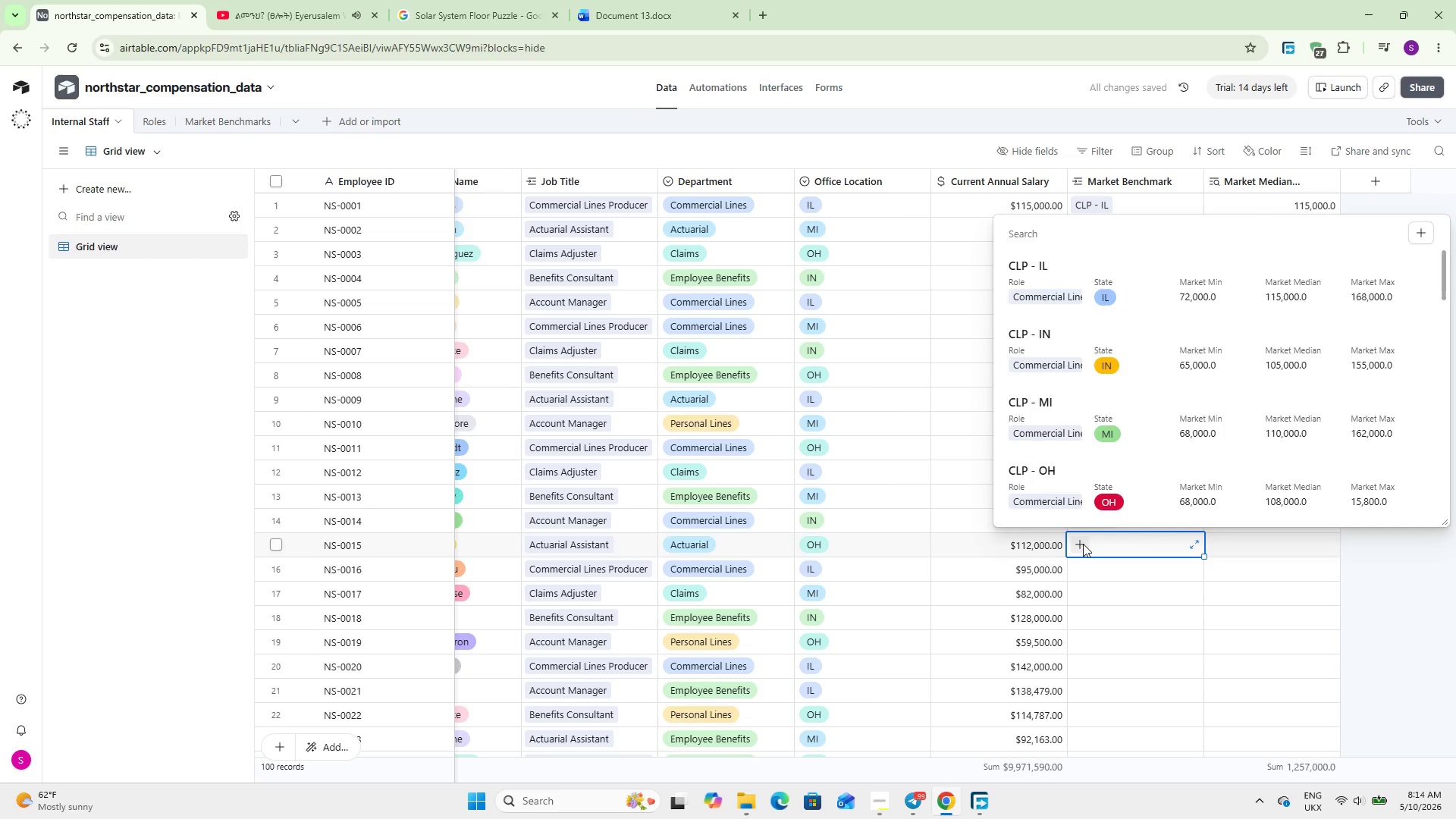 
type(AA)
 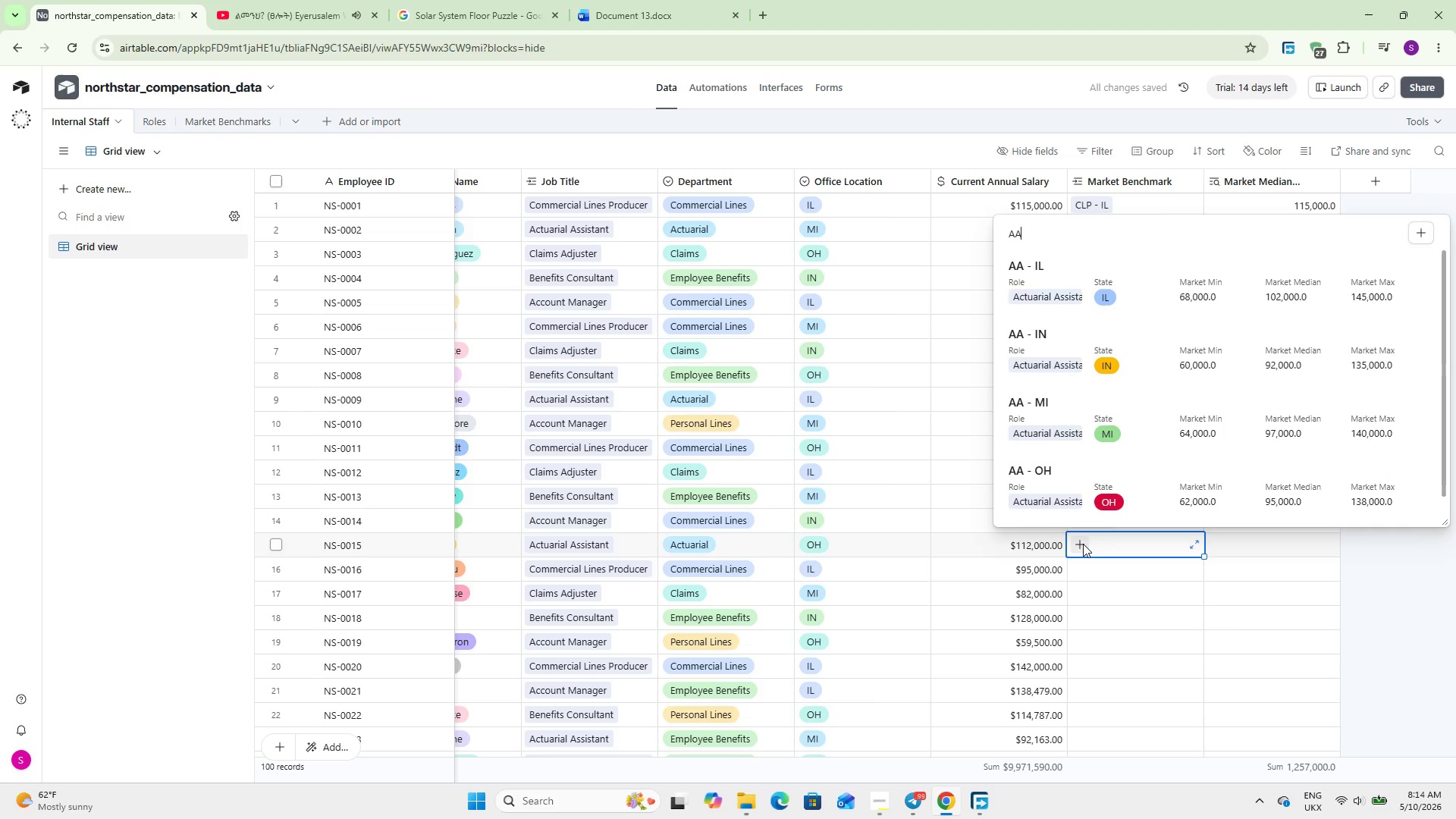 
left_click([1058, 480])
 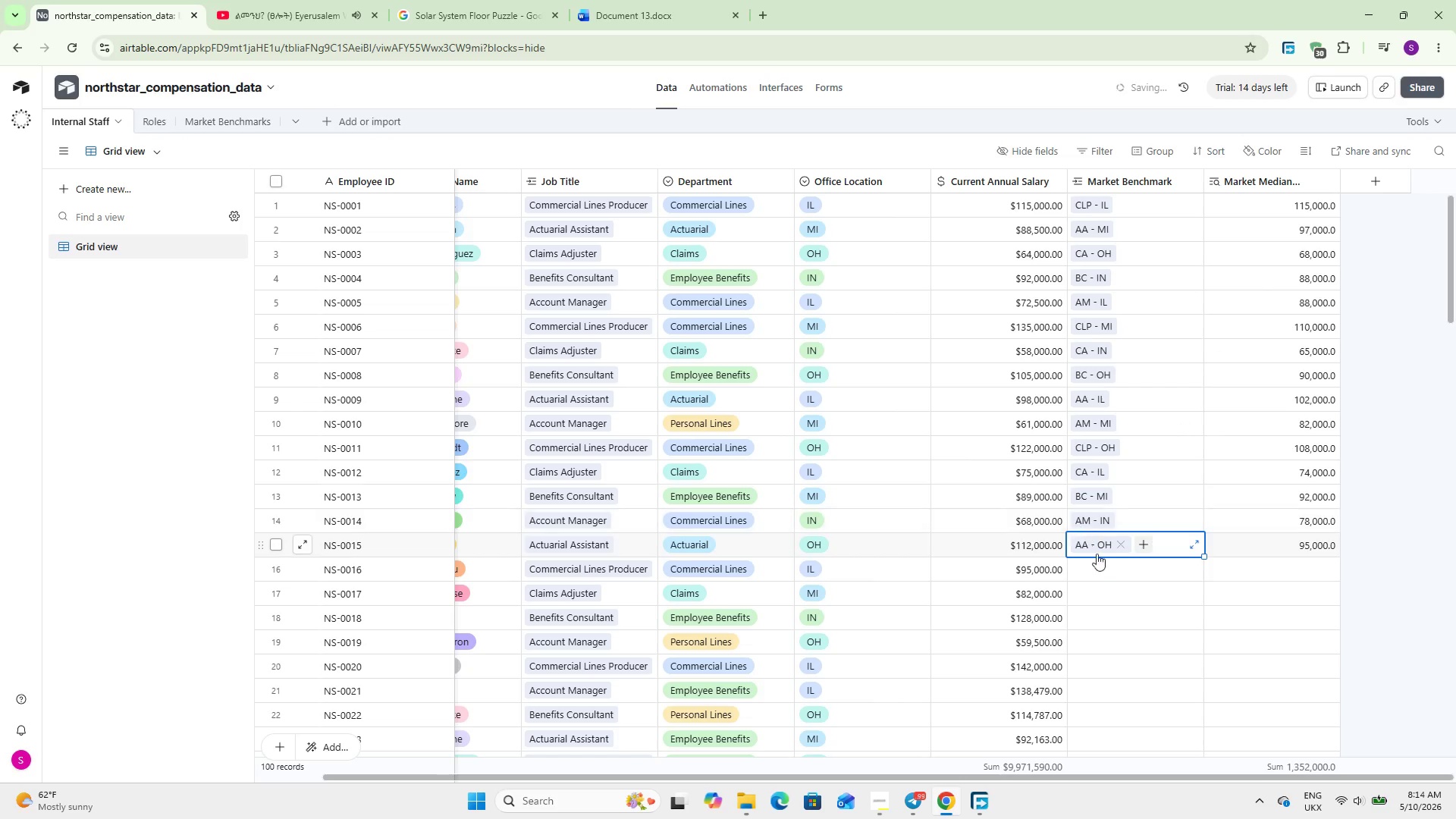 
left_click([1104, 566])
 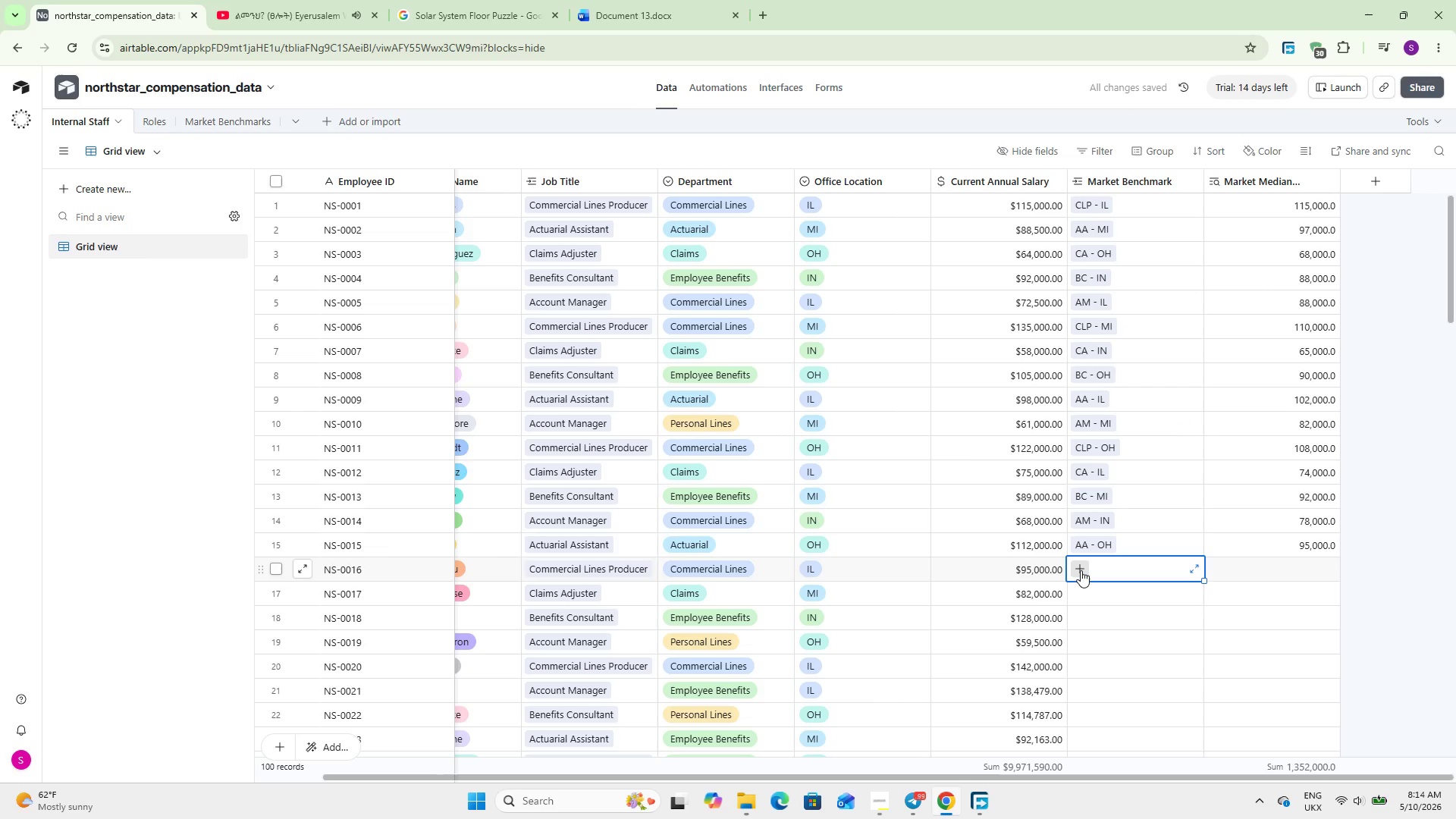 
left_click([1081, 570])
 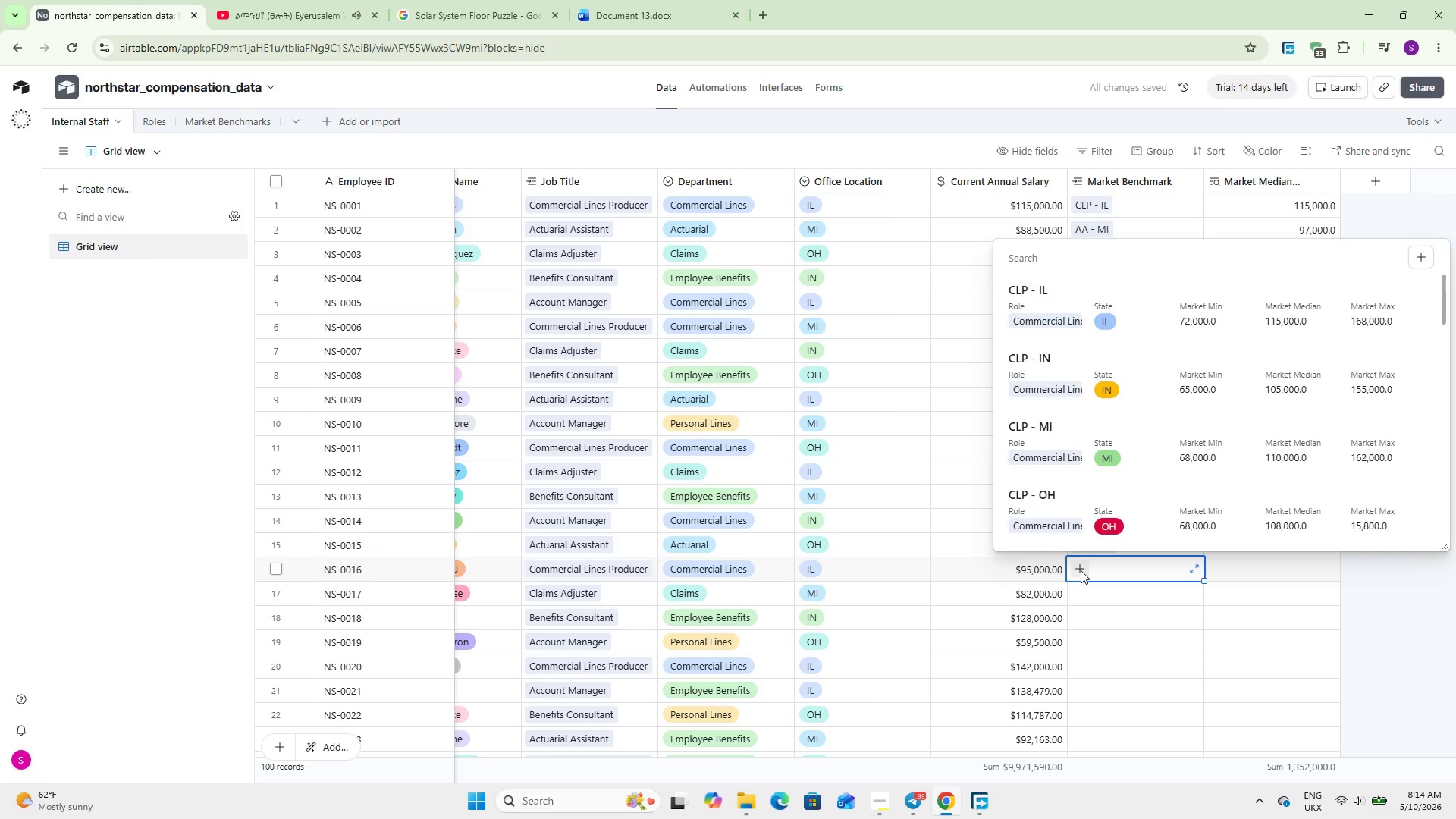 
left_click([1078, 287])
 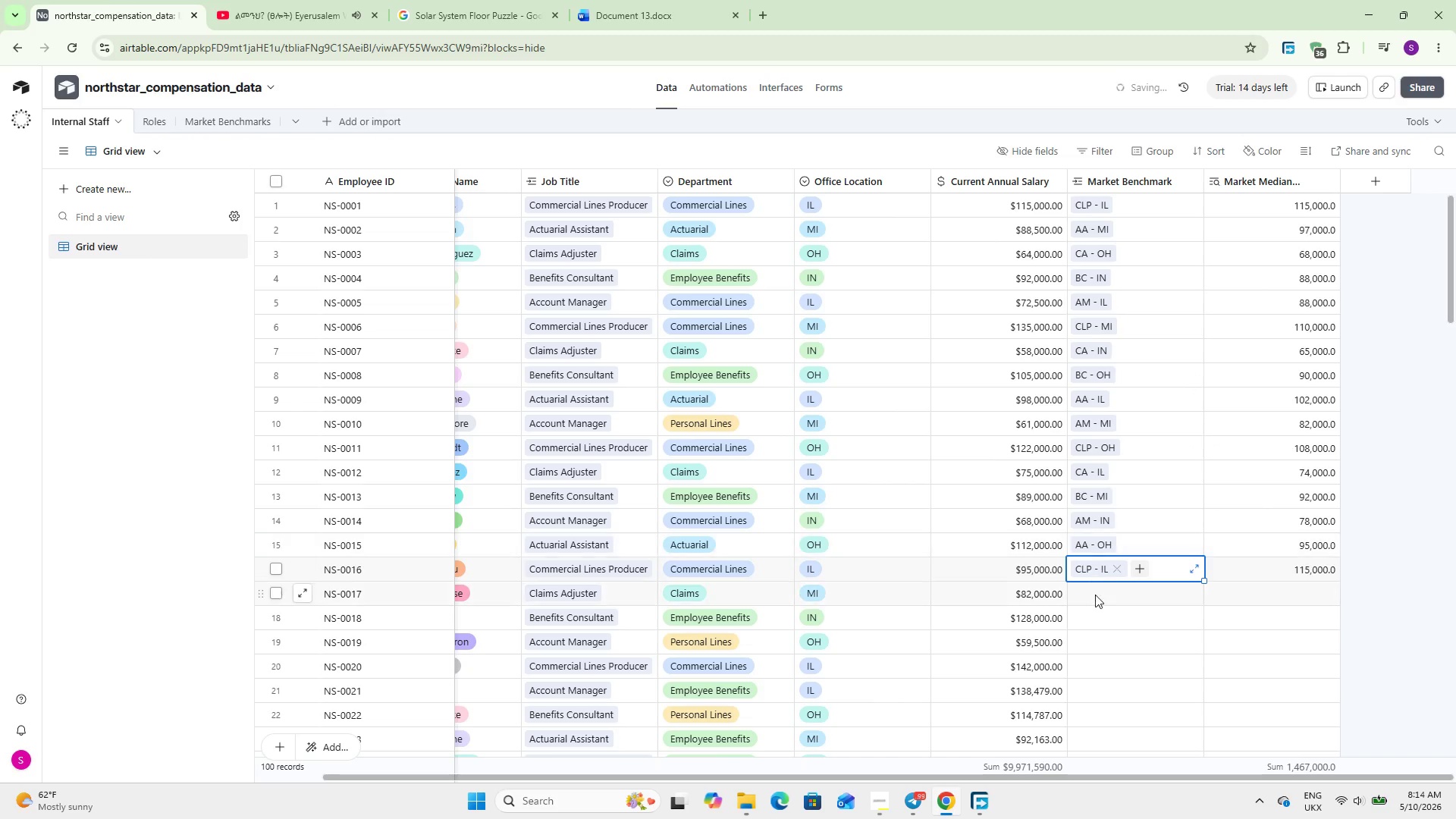 
left_click([1095, 595])
 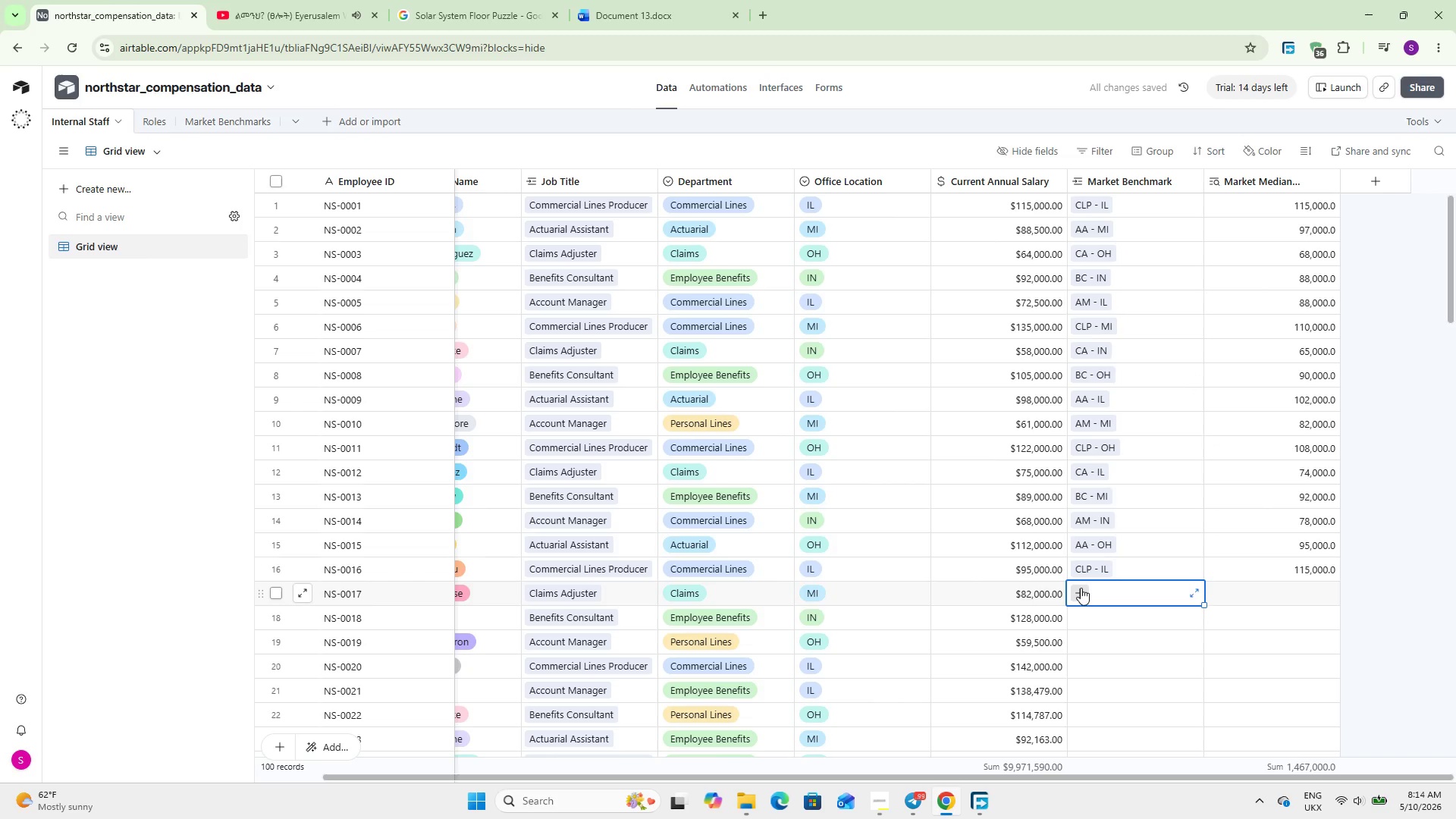 
left_click([1078, 588])
 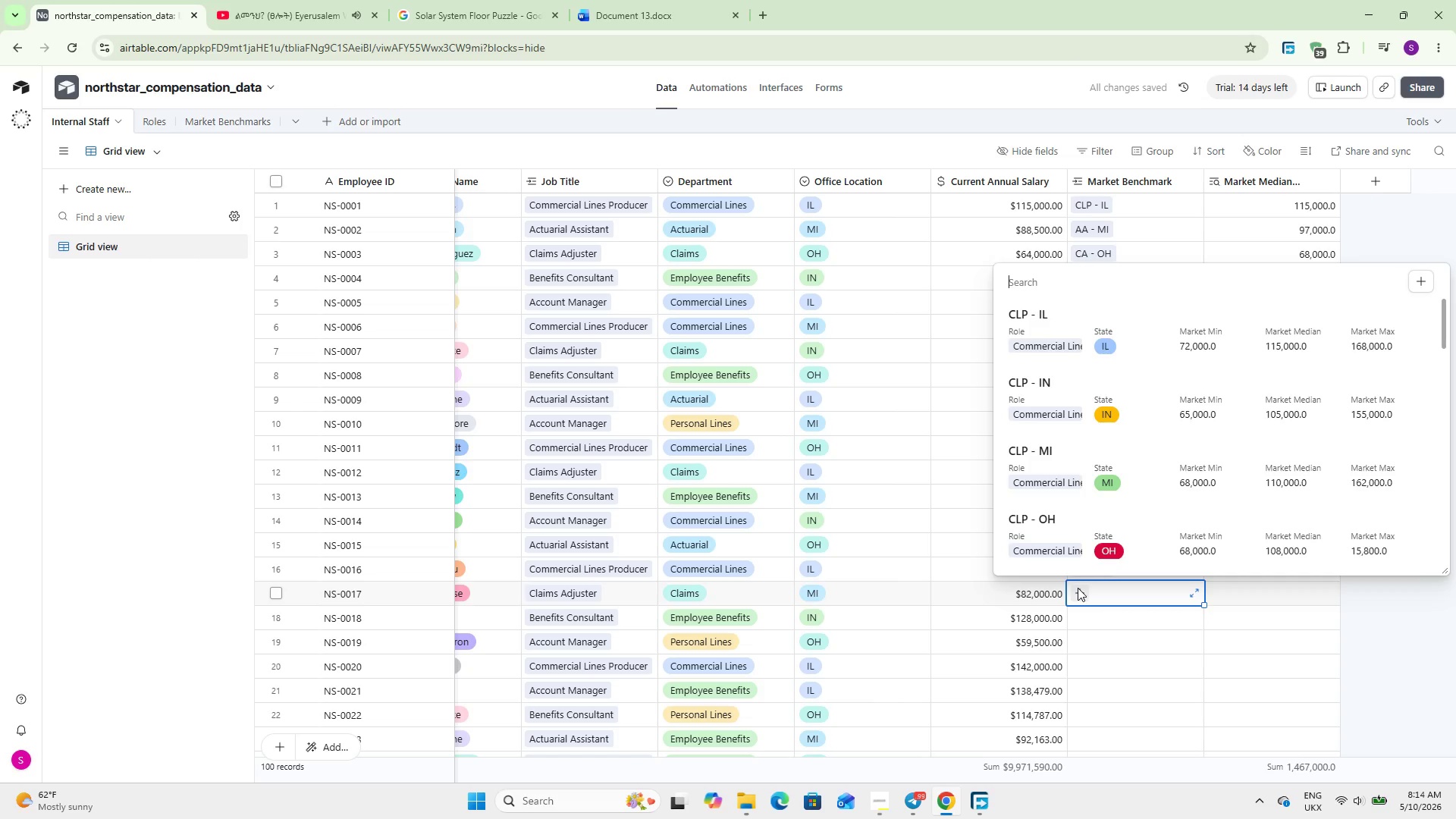 
type(CA)
 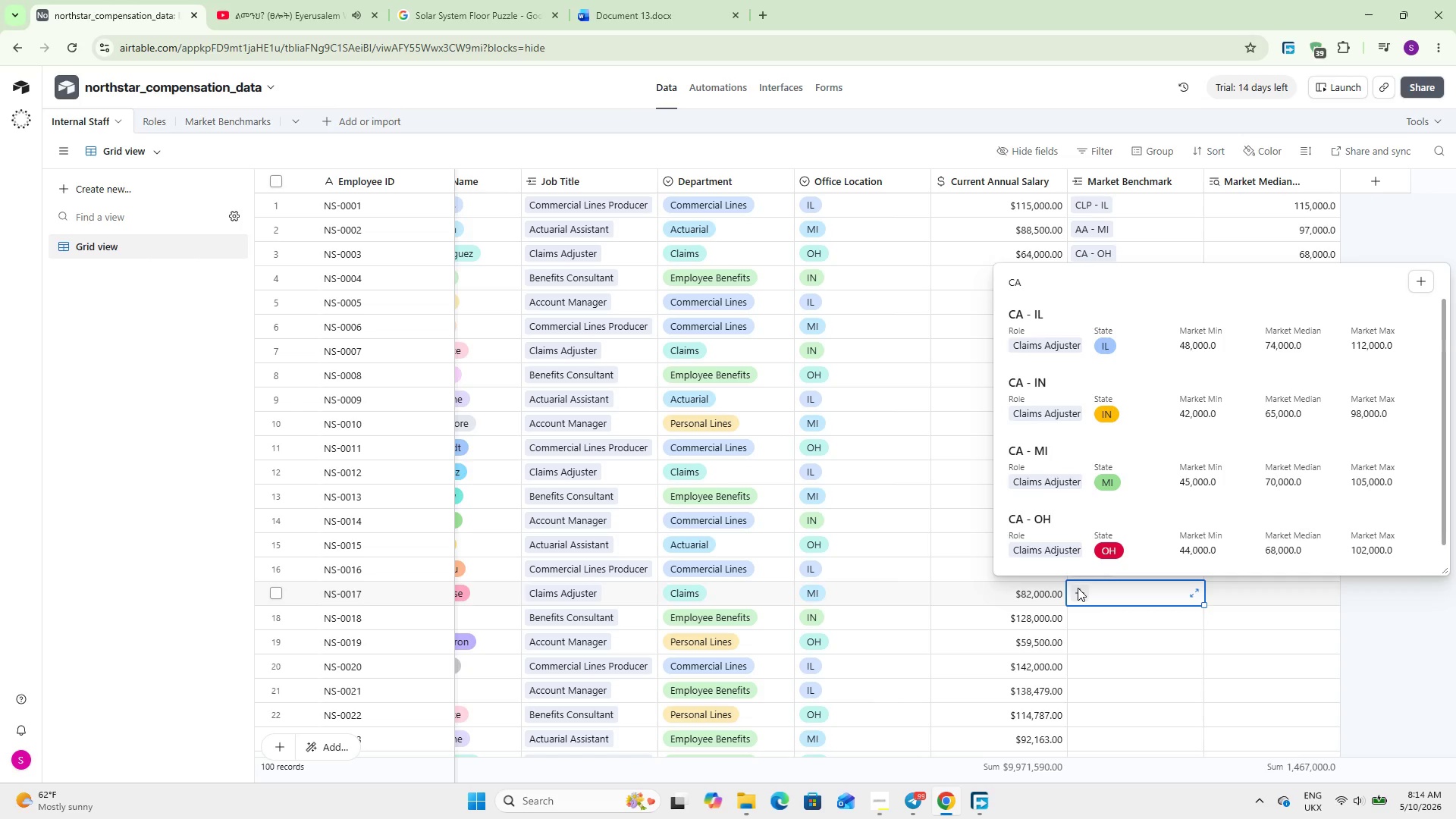 
wait(9.09)
 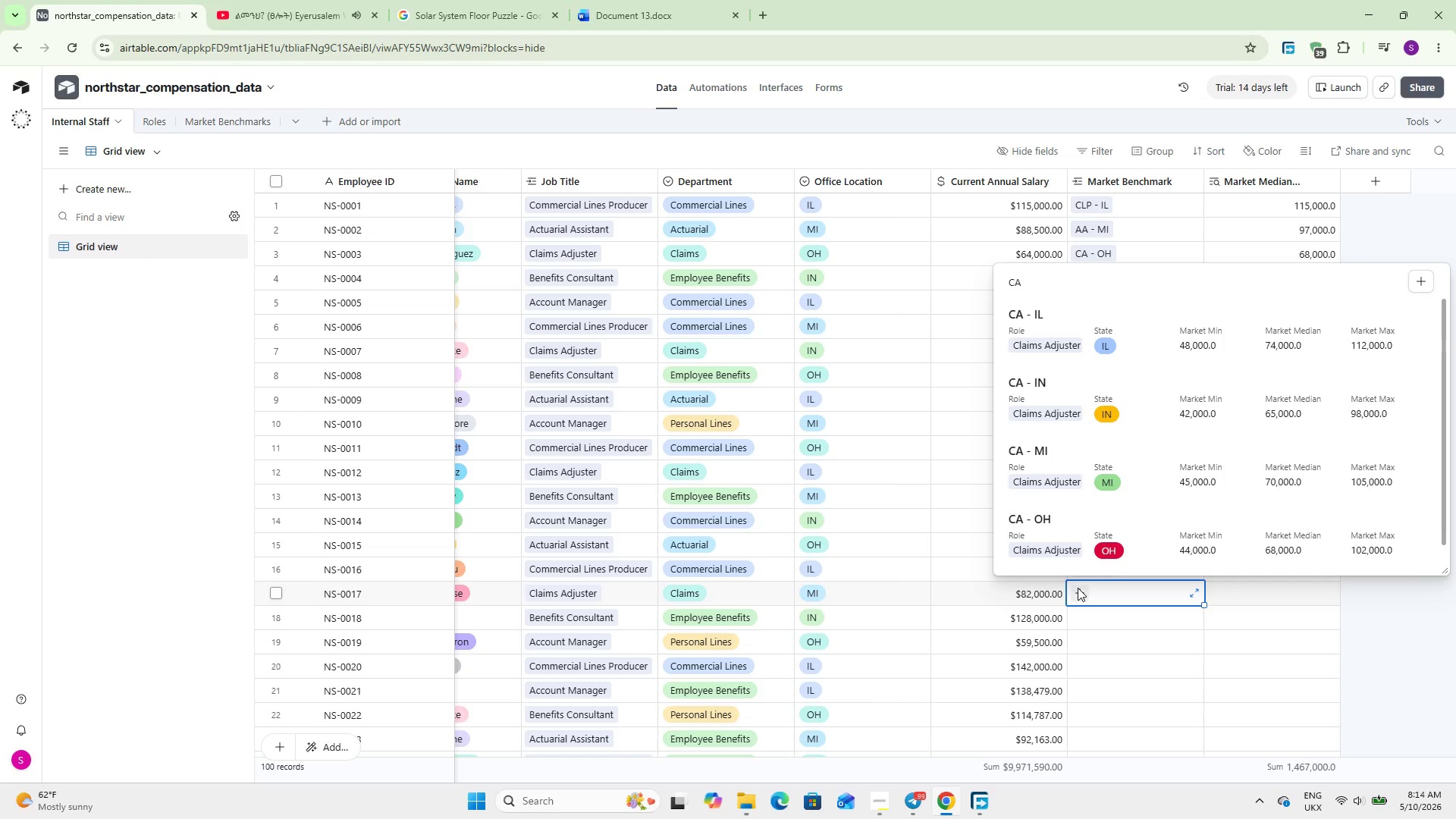 
left_click([1084, 464])
 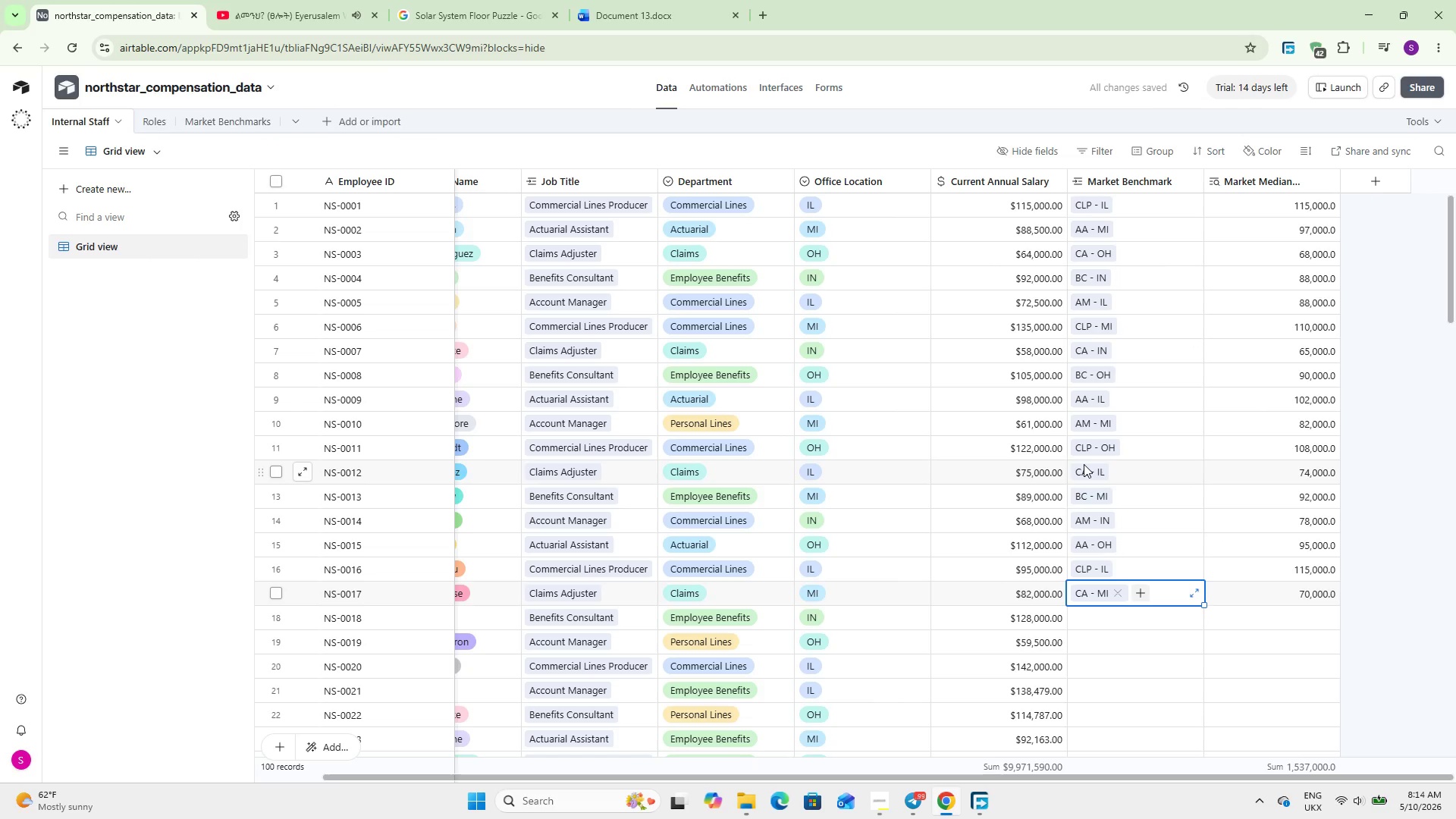 
scroll: coordinate [1092, 472], scroll_direction: down, amount: 4.0
 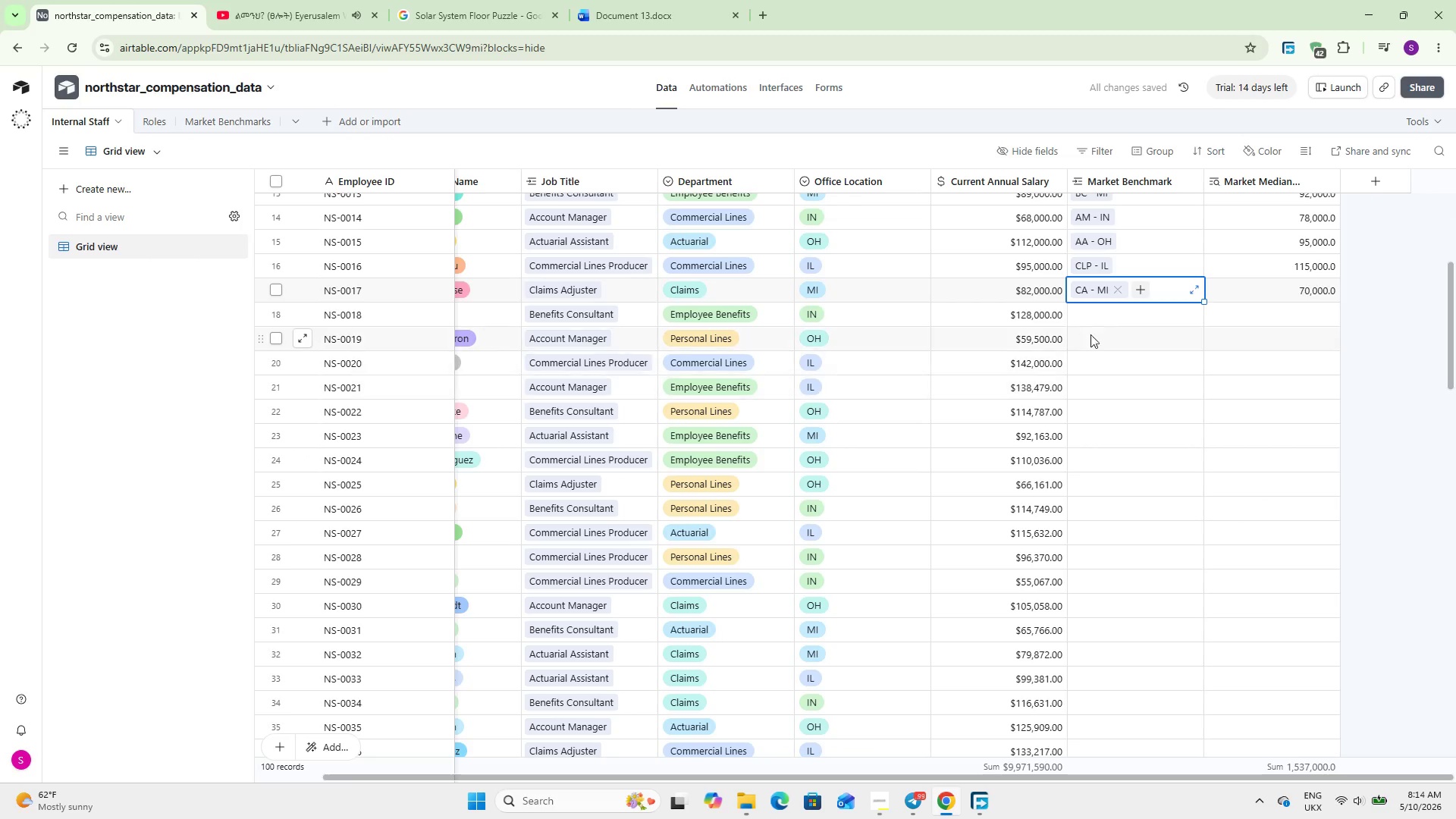 
left_click([1103, 315])
 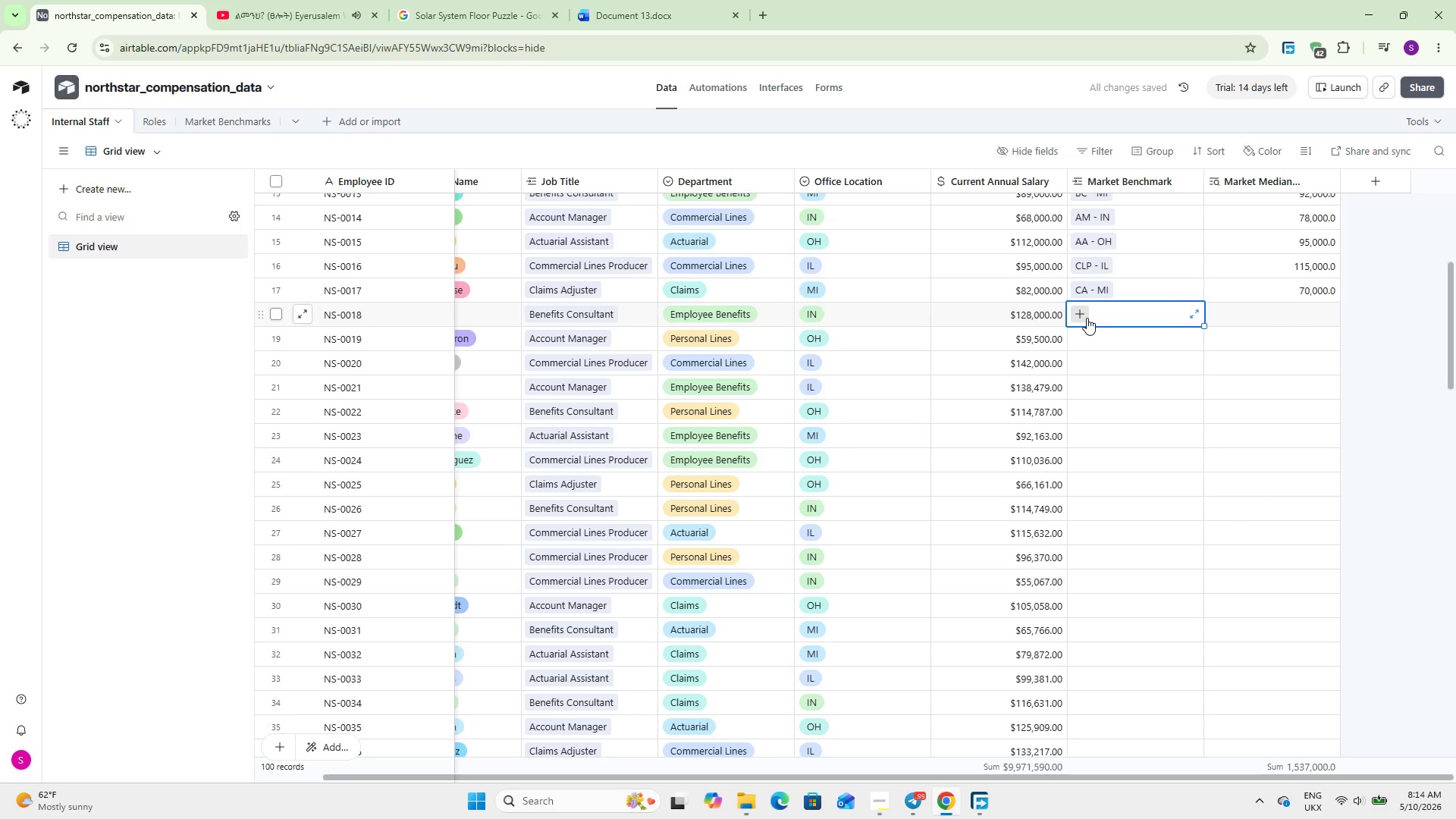 
left_click([1087, 318])
 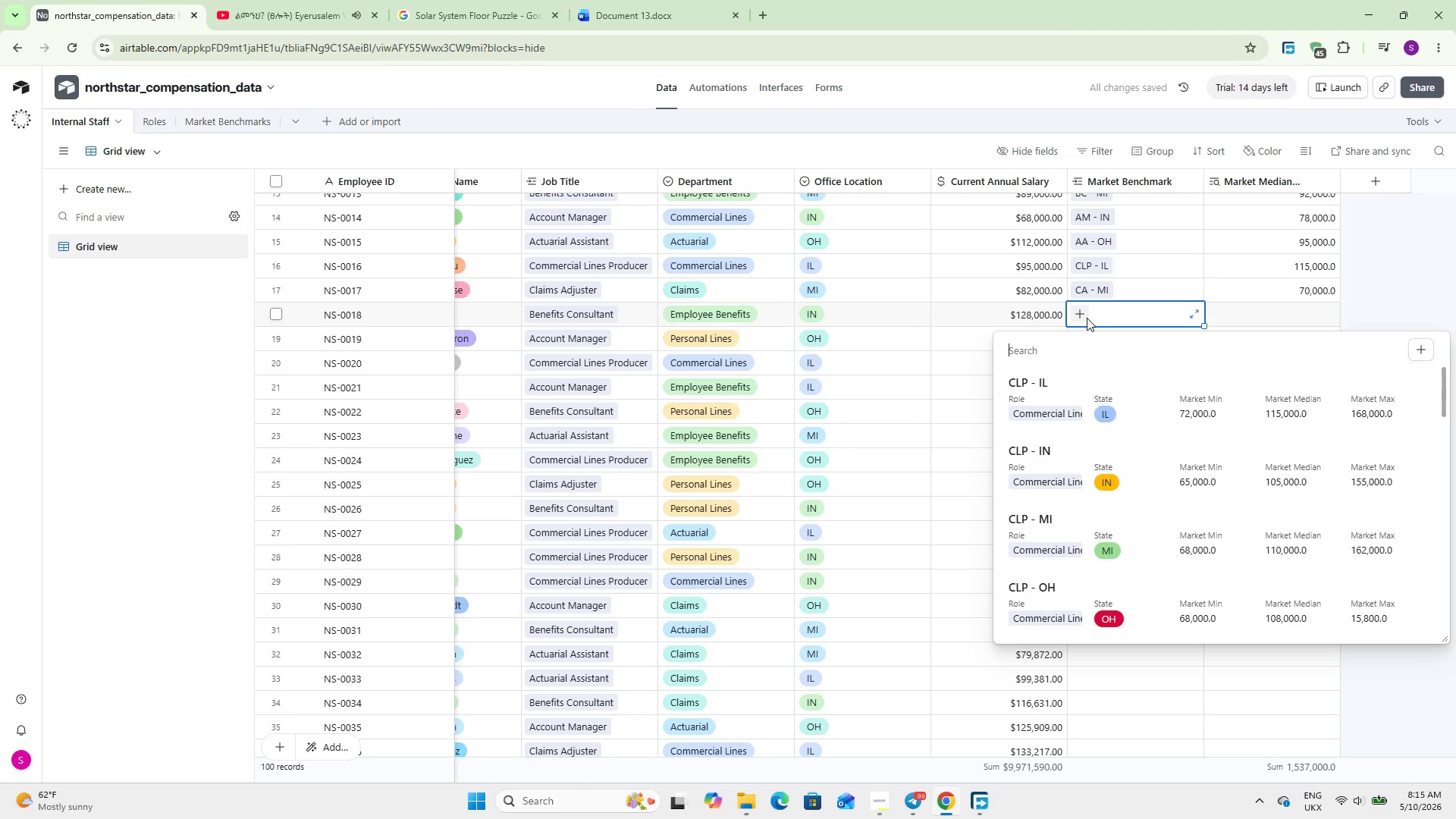 
type(BC)
 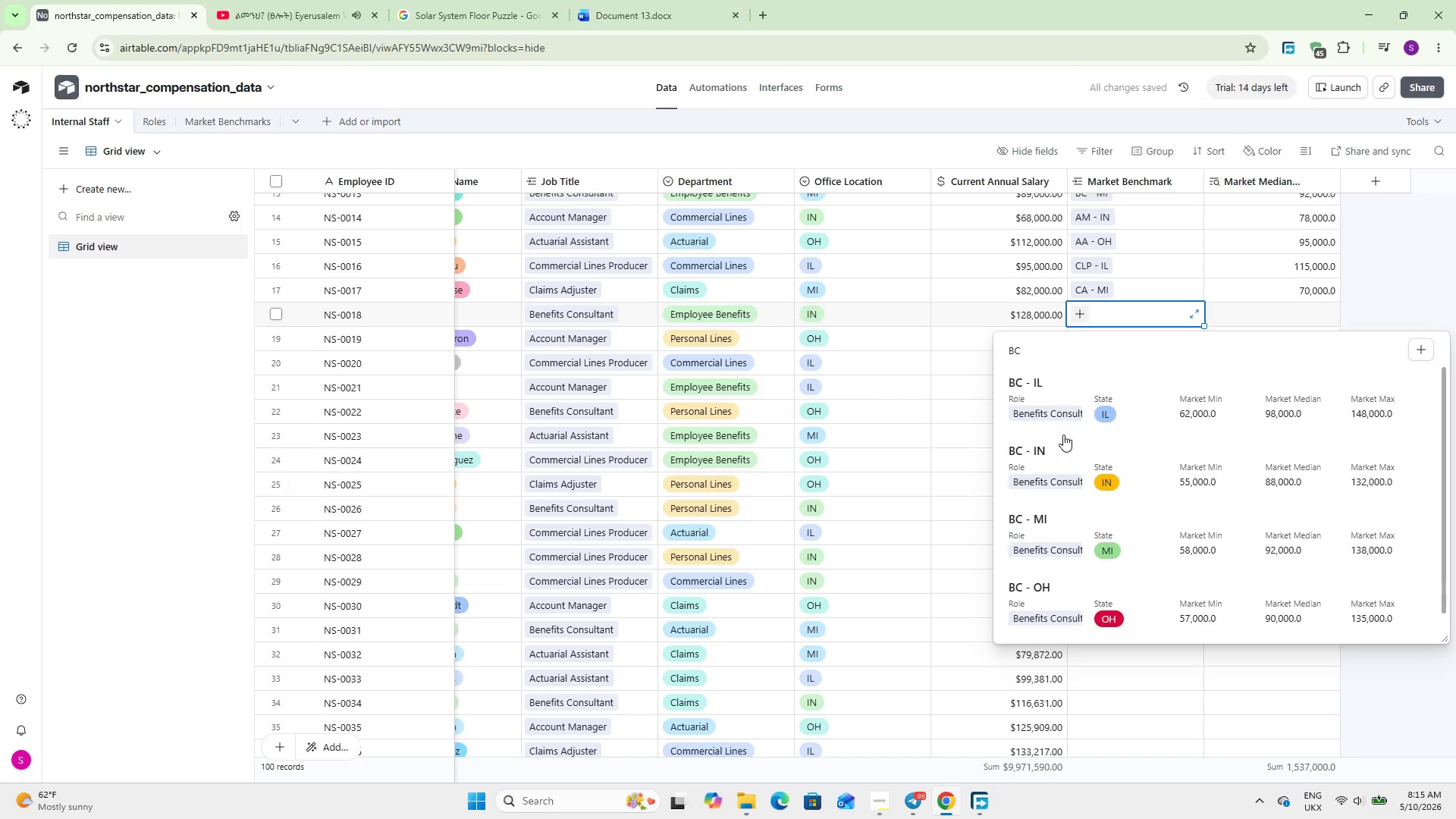 
left_click([1063, 460])
 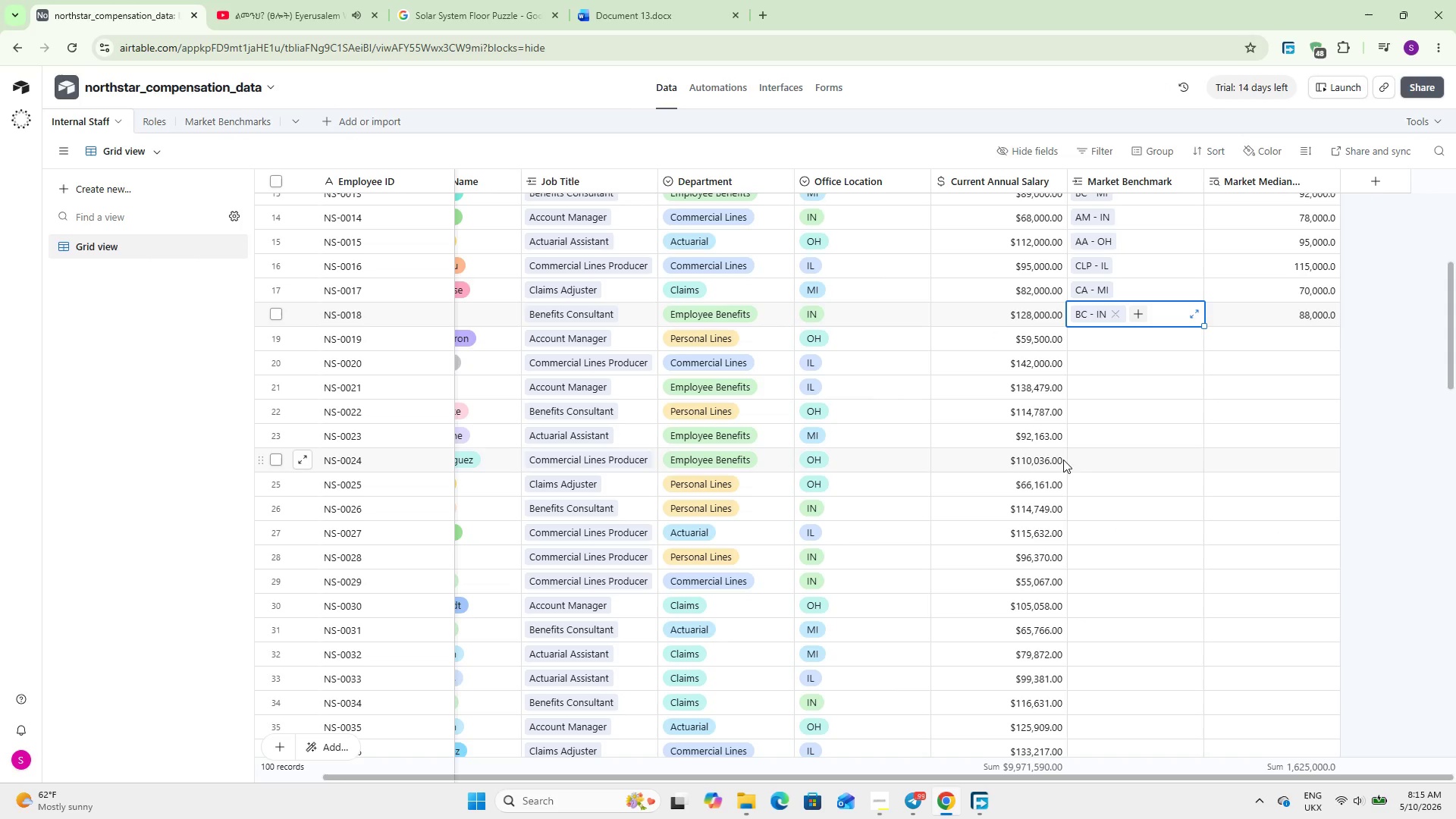 
wait(17.38)
 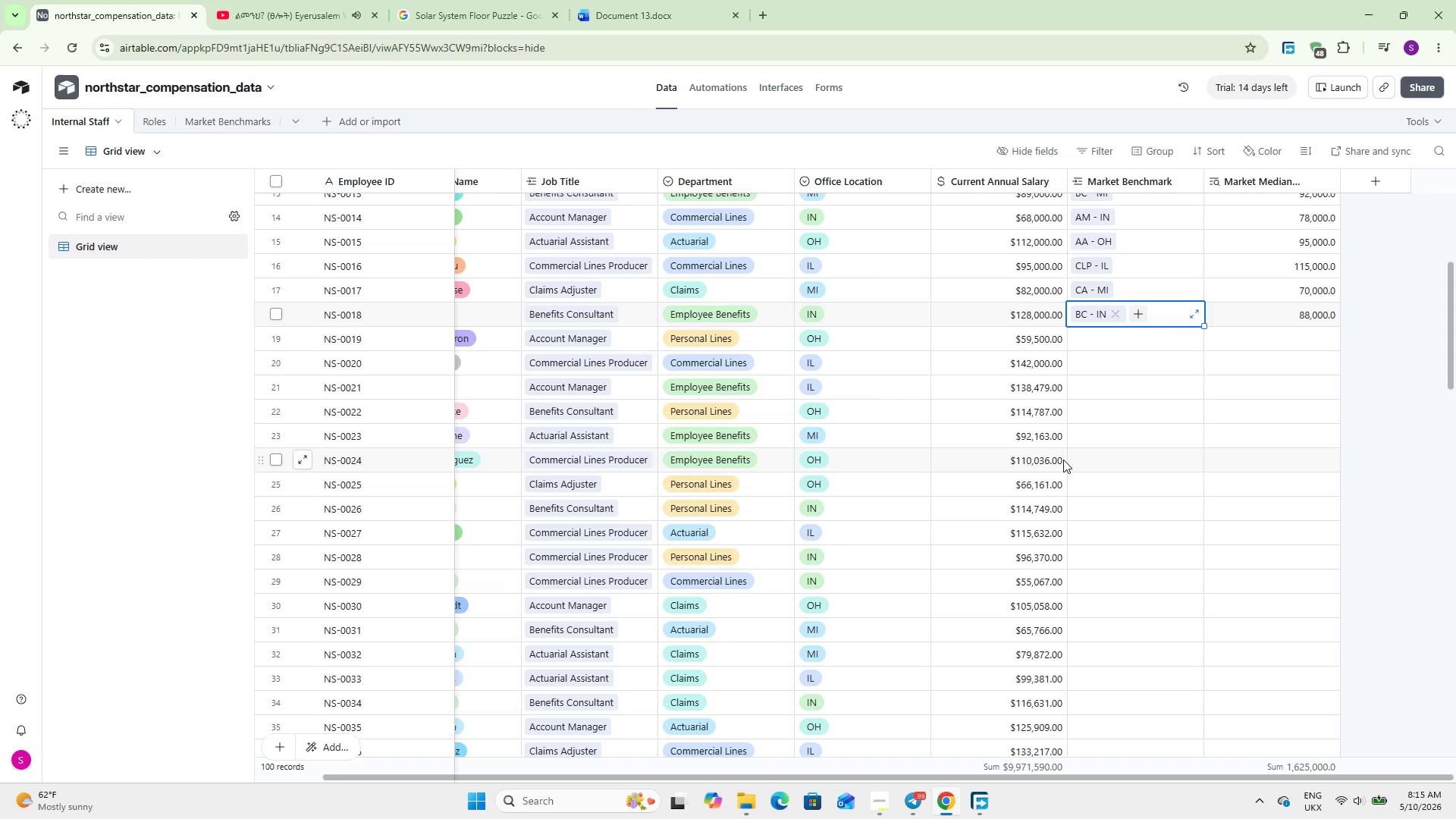 
double_click([1142, 178])
 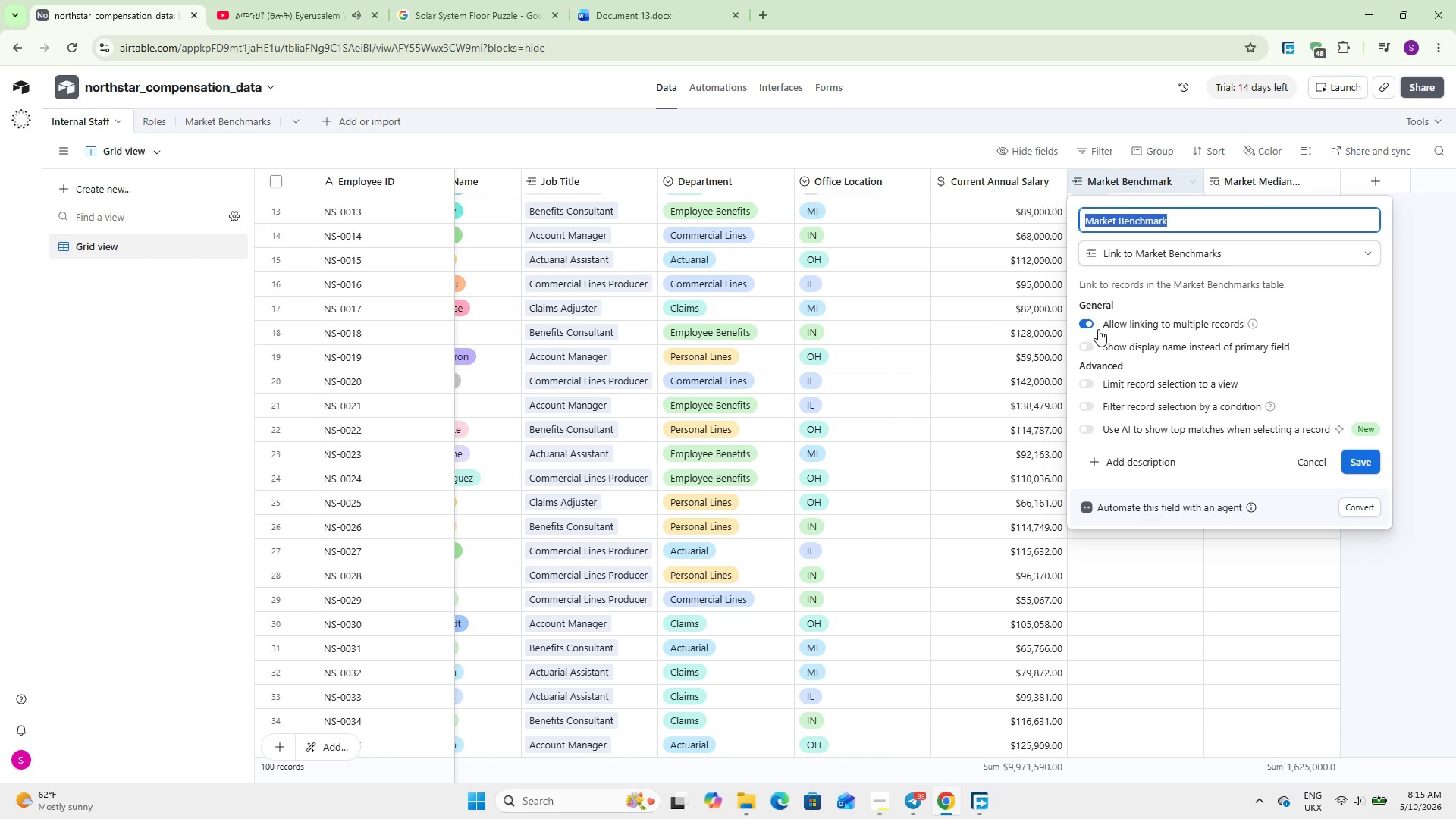 
left_click([1109, 322])
 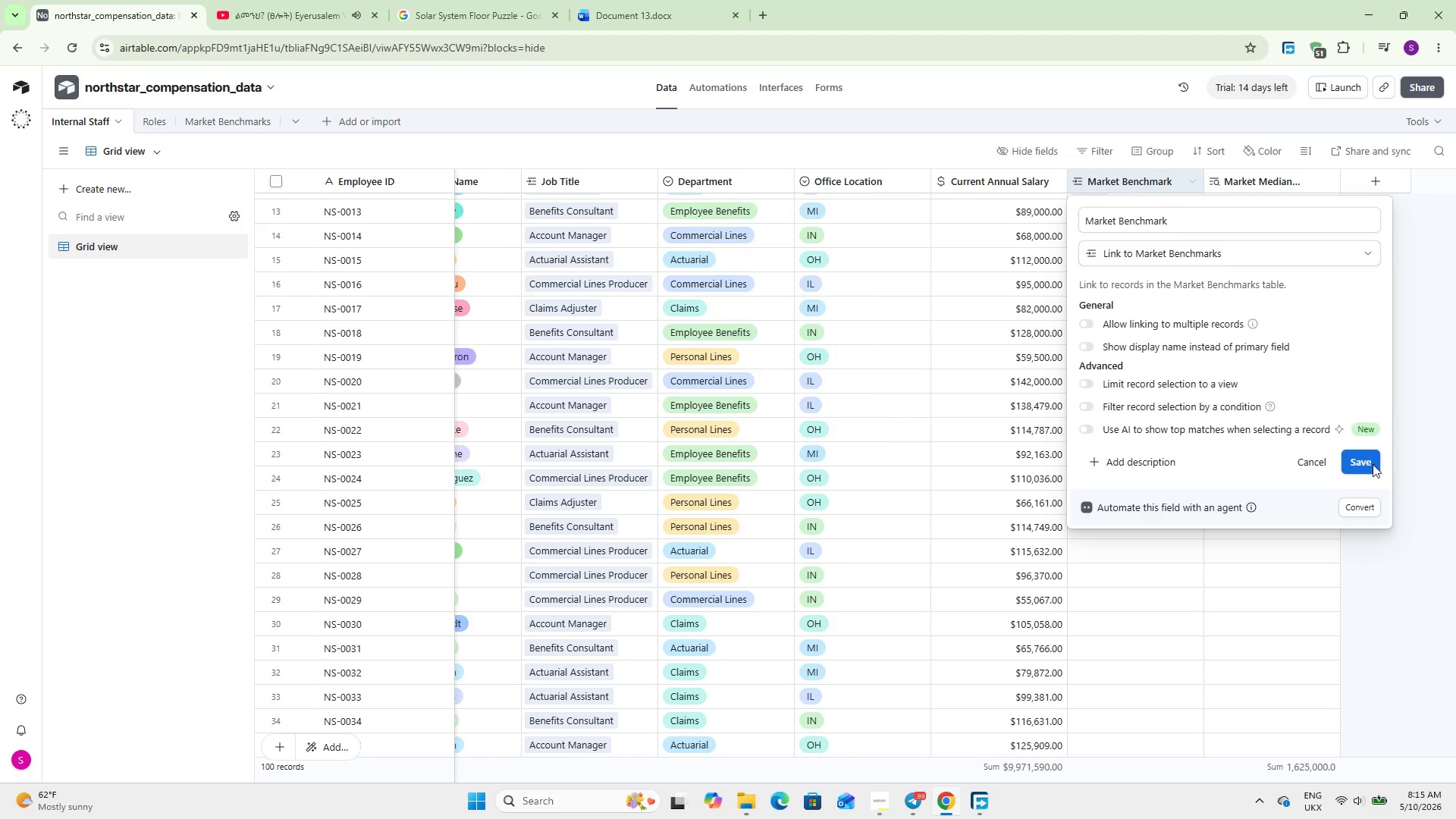 
left_click([1363, 459])
 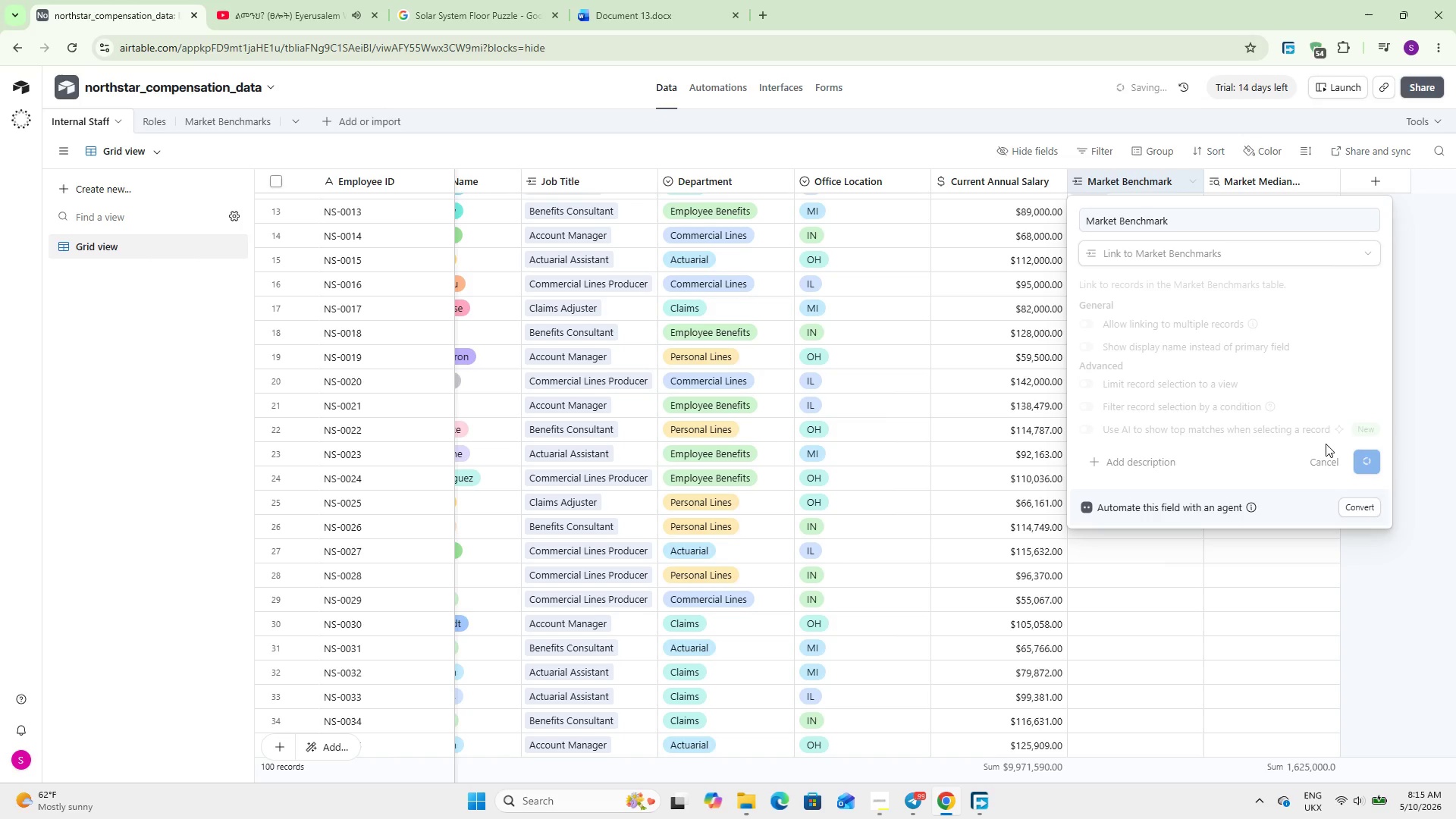 
wait(8.06)
 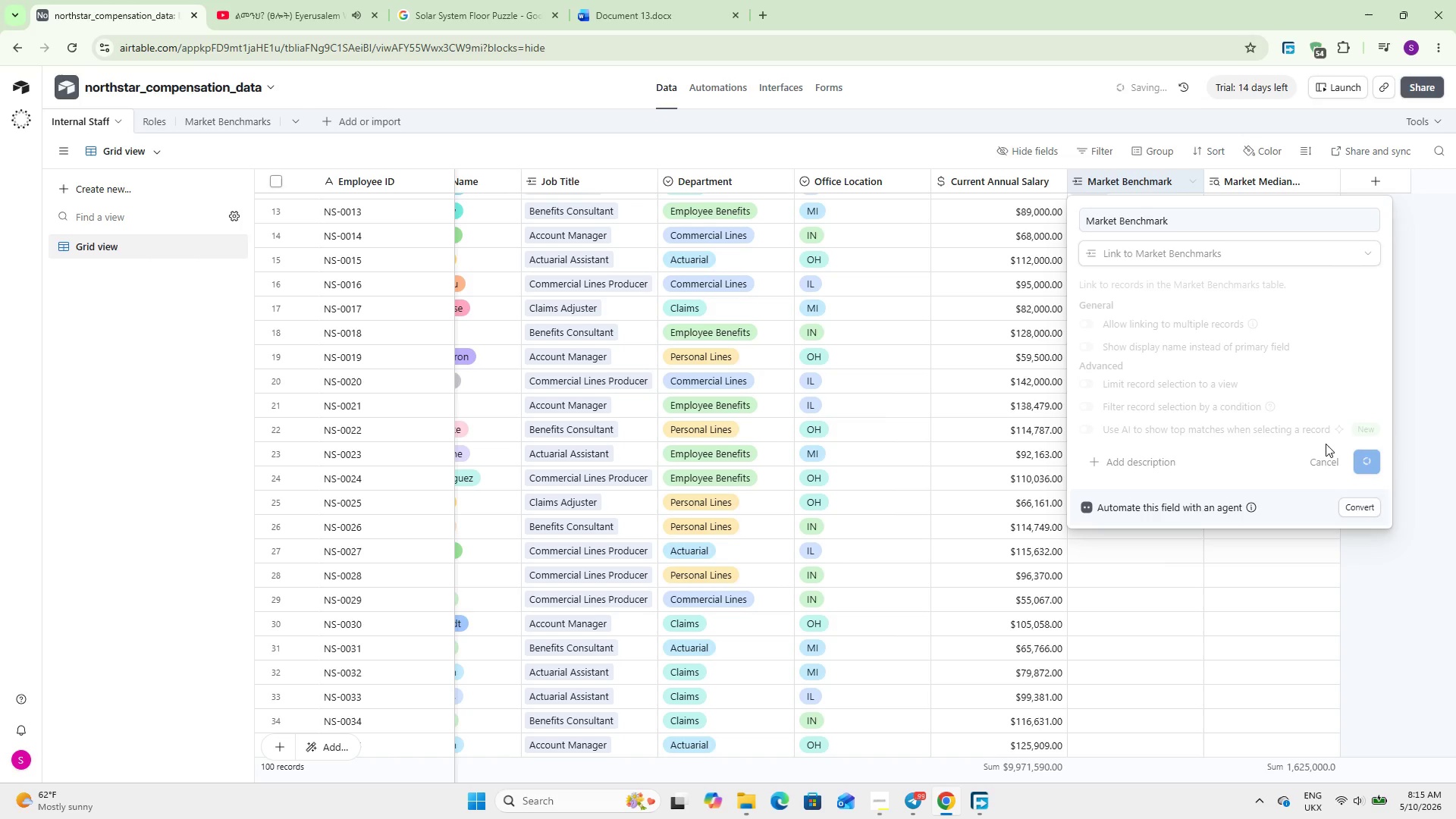 
left_click([843, 511])
 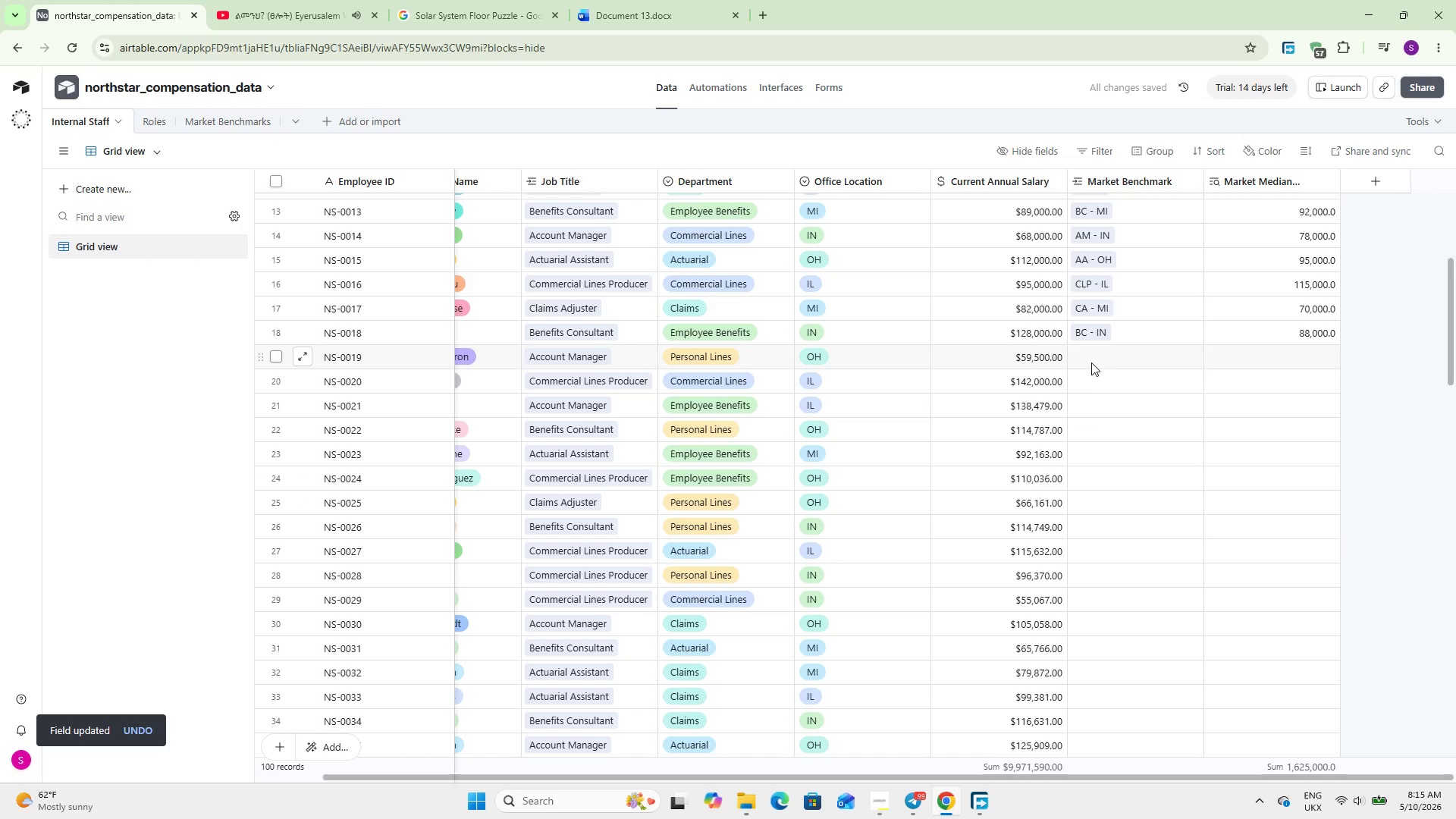 
left_click([1080, 358])
 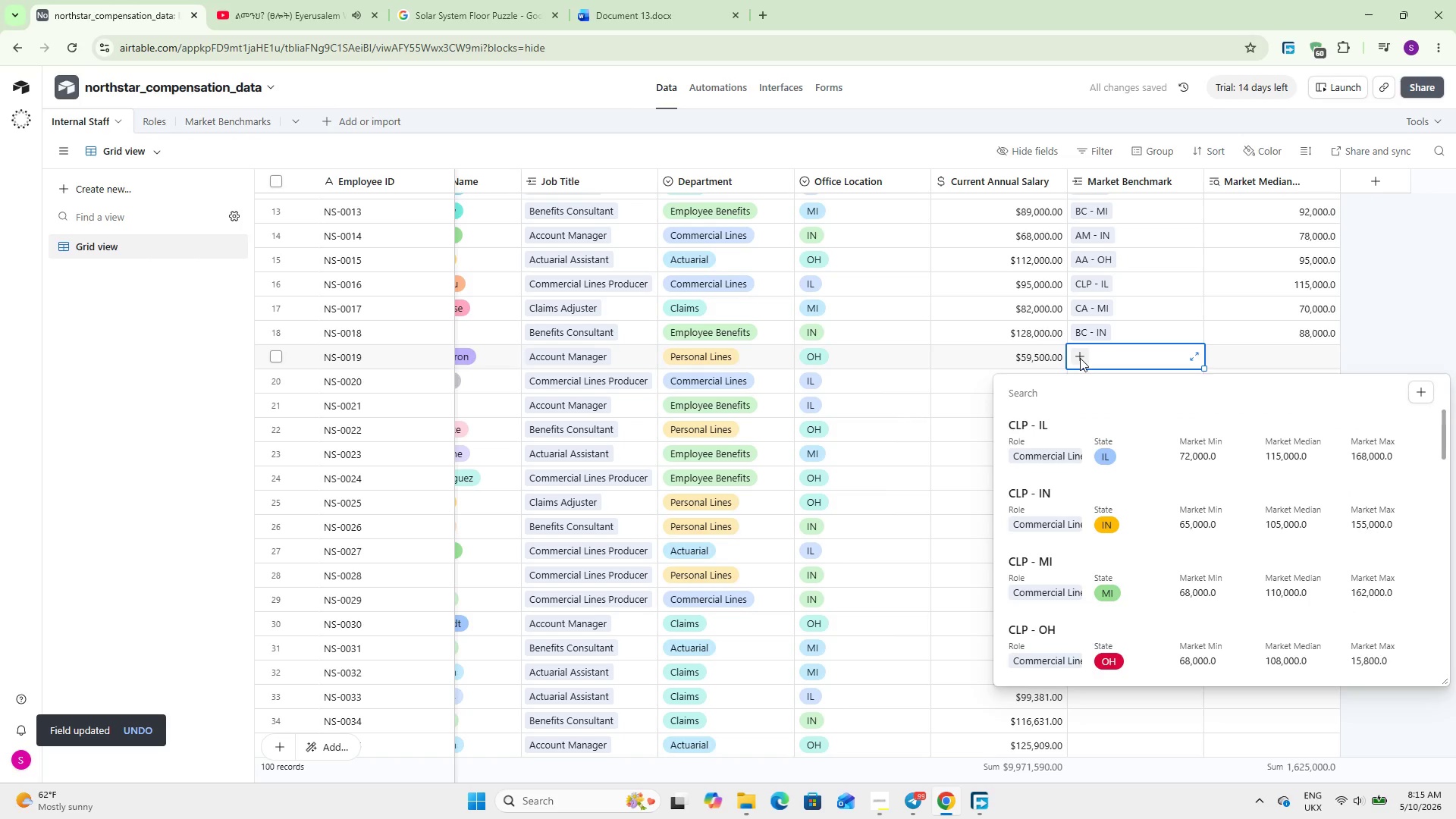 
type(AA)
 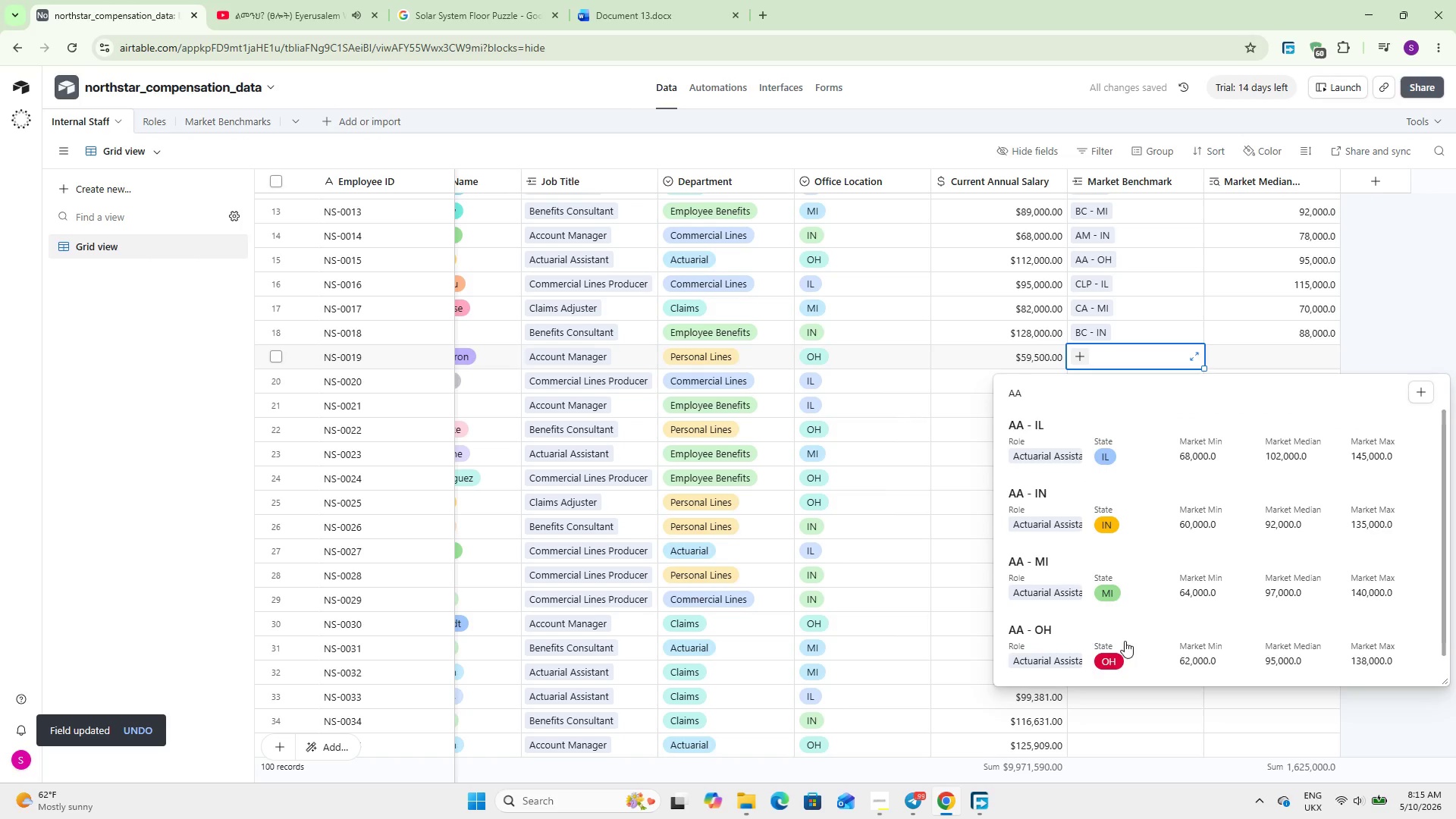 
left_click([1125, 642])
 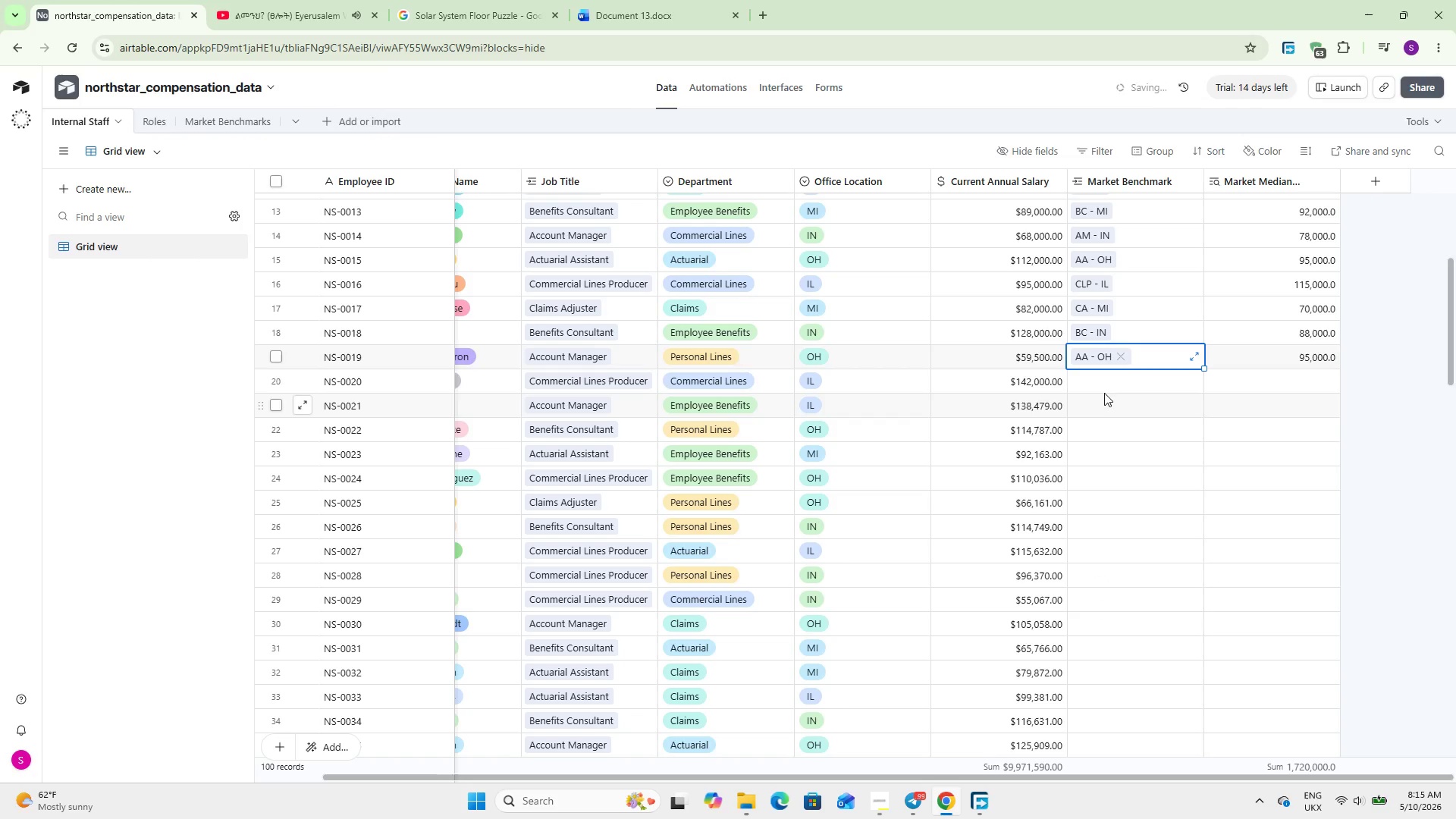 
left_click([1103, 381])
 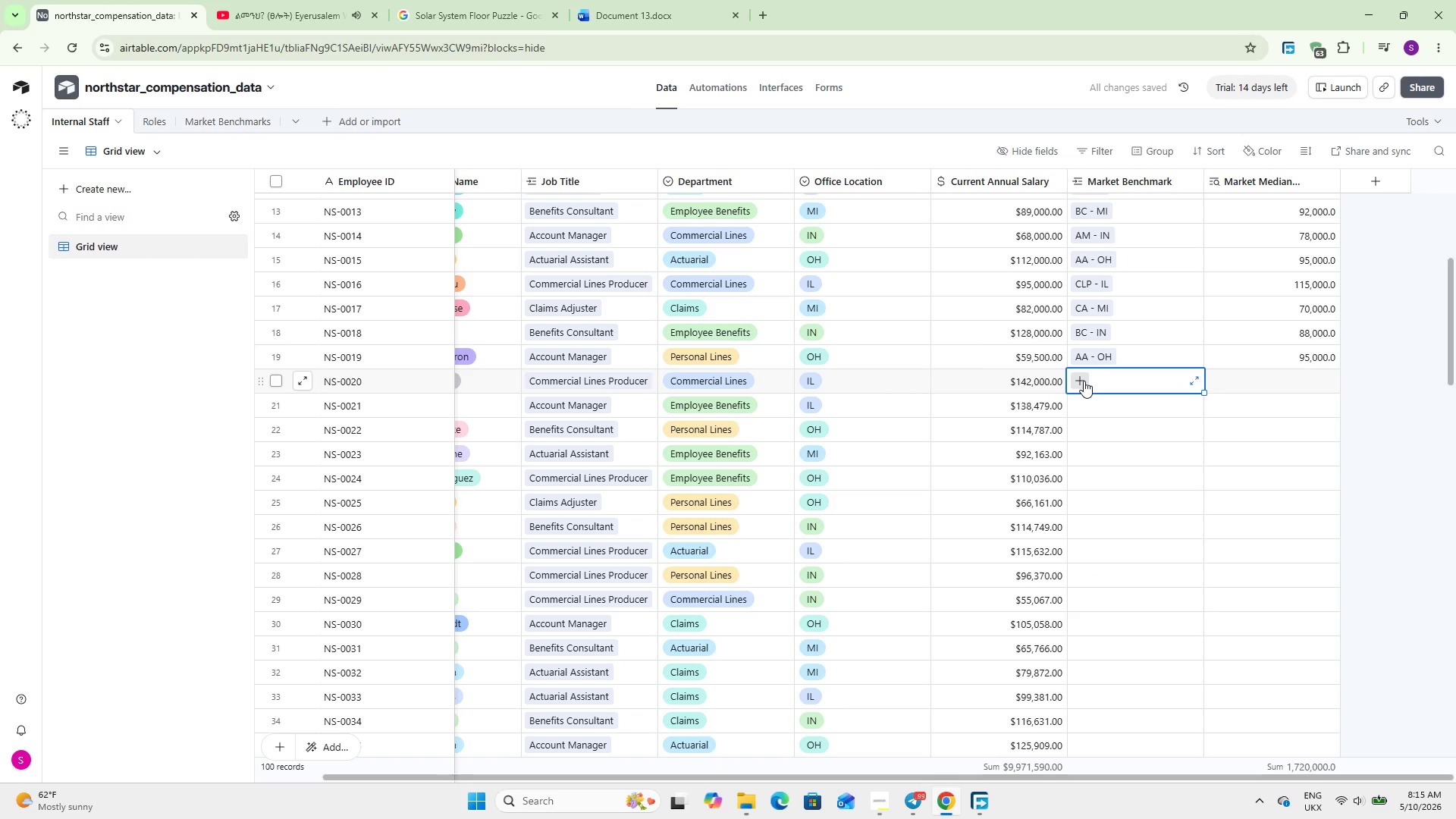 
left_click([1084, 381])
 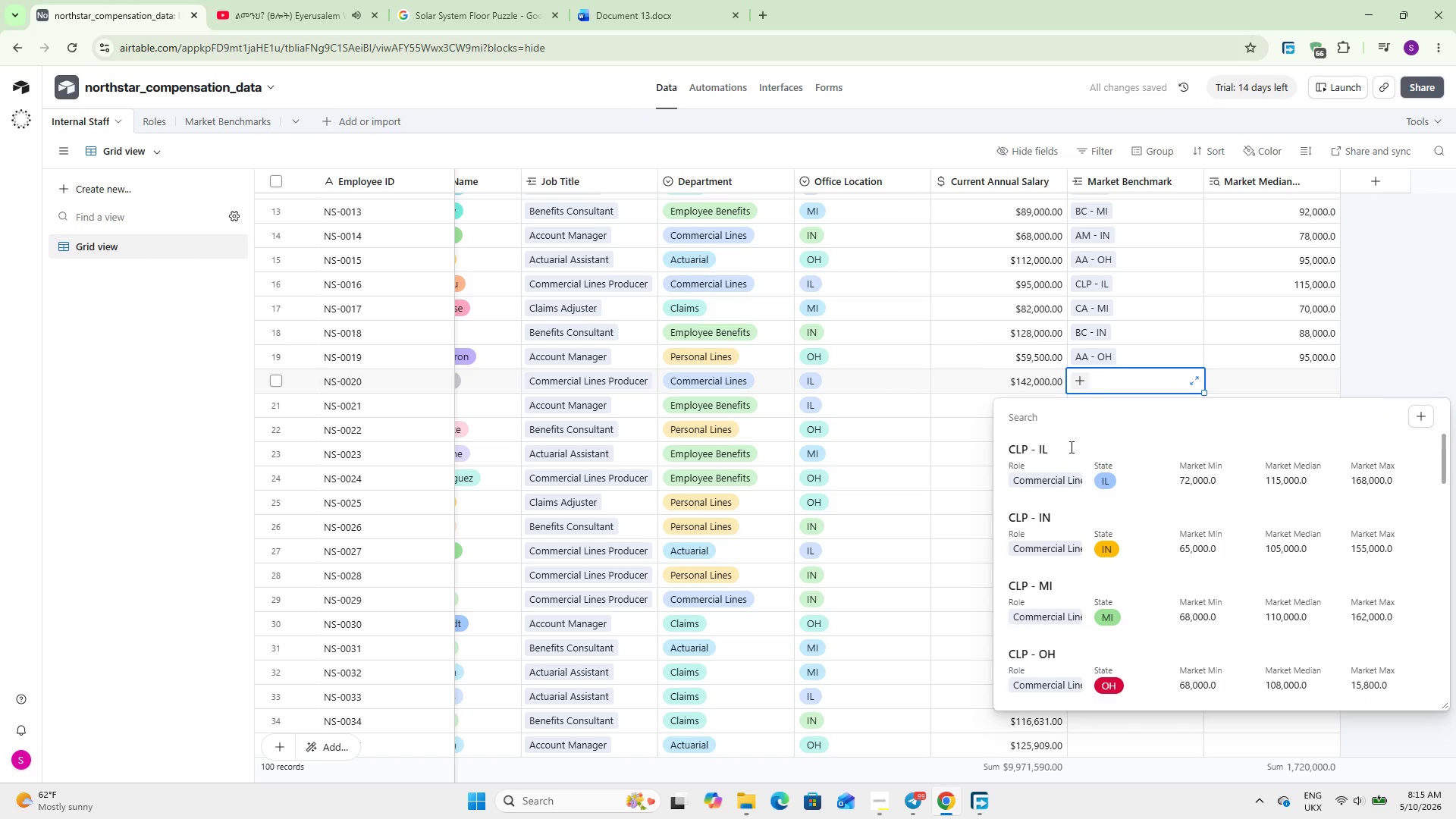 
left_click([1074, 466])
 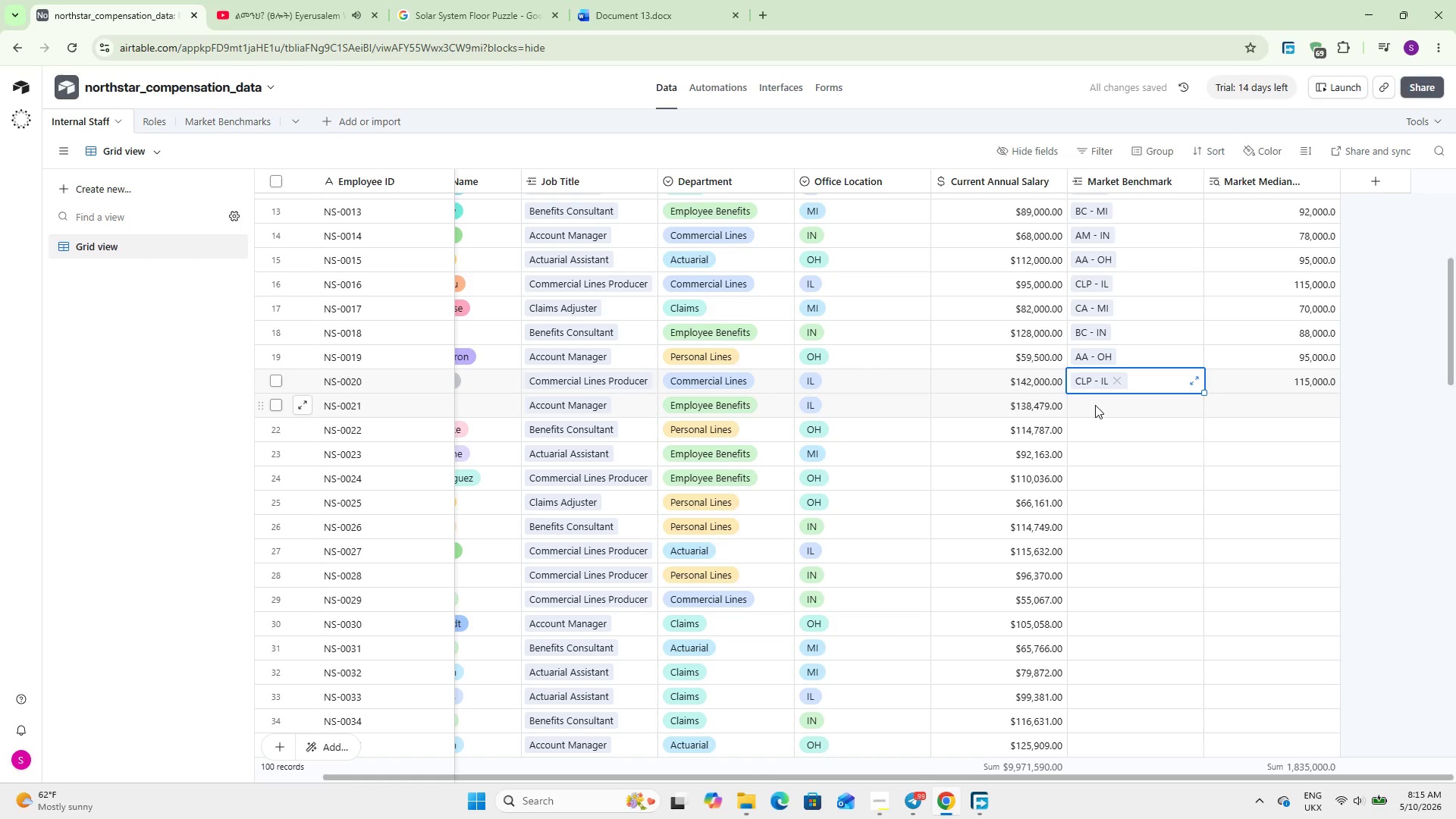 
left_click([1095, 405])
 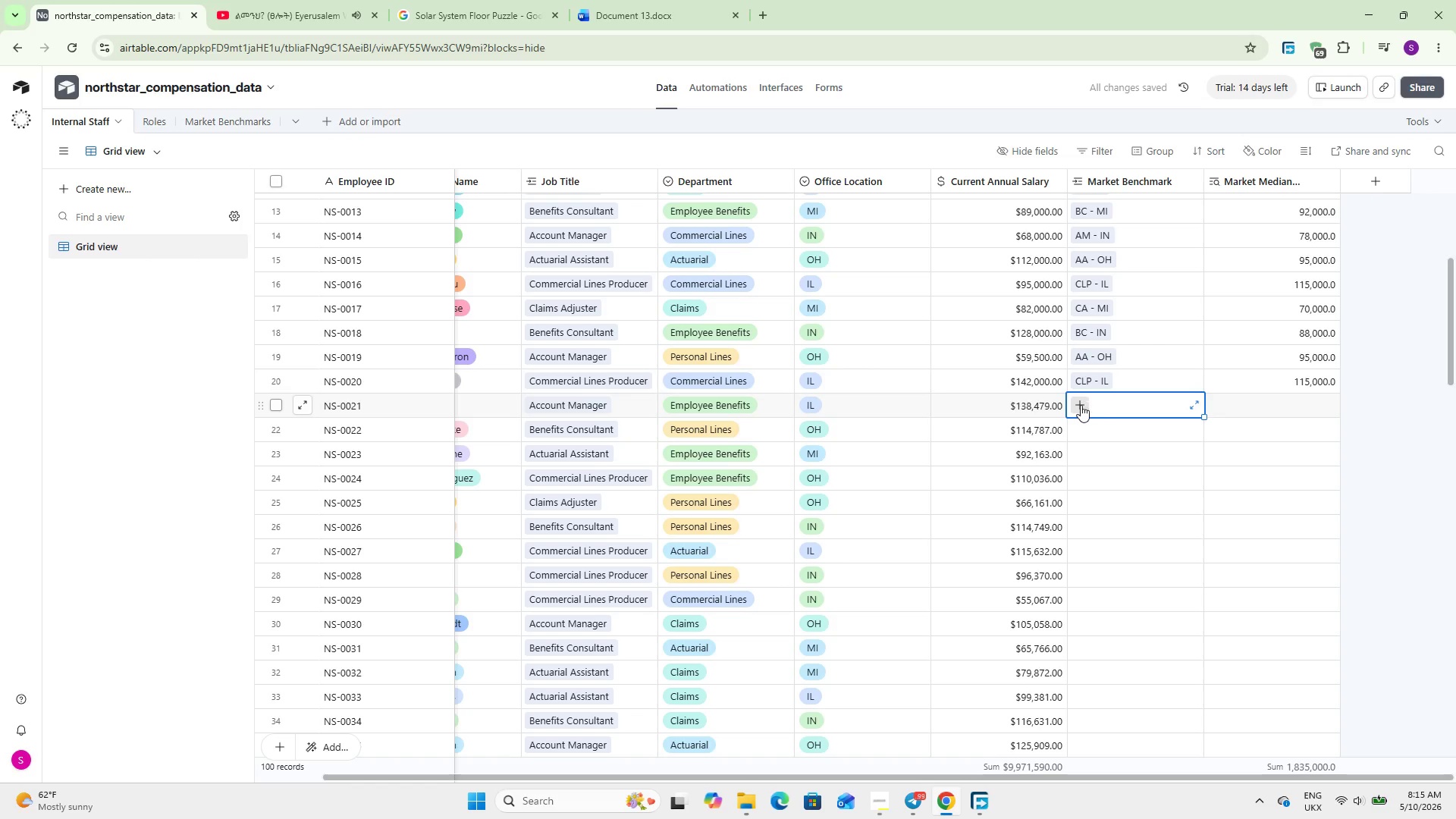 
left_click([1081, 405])
 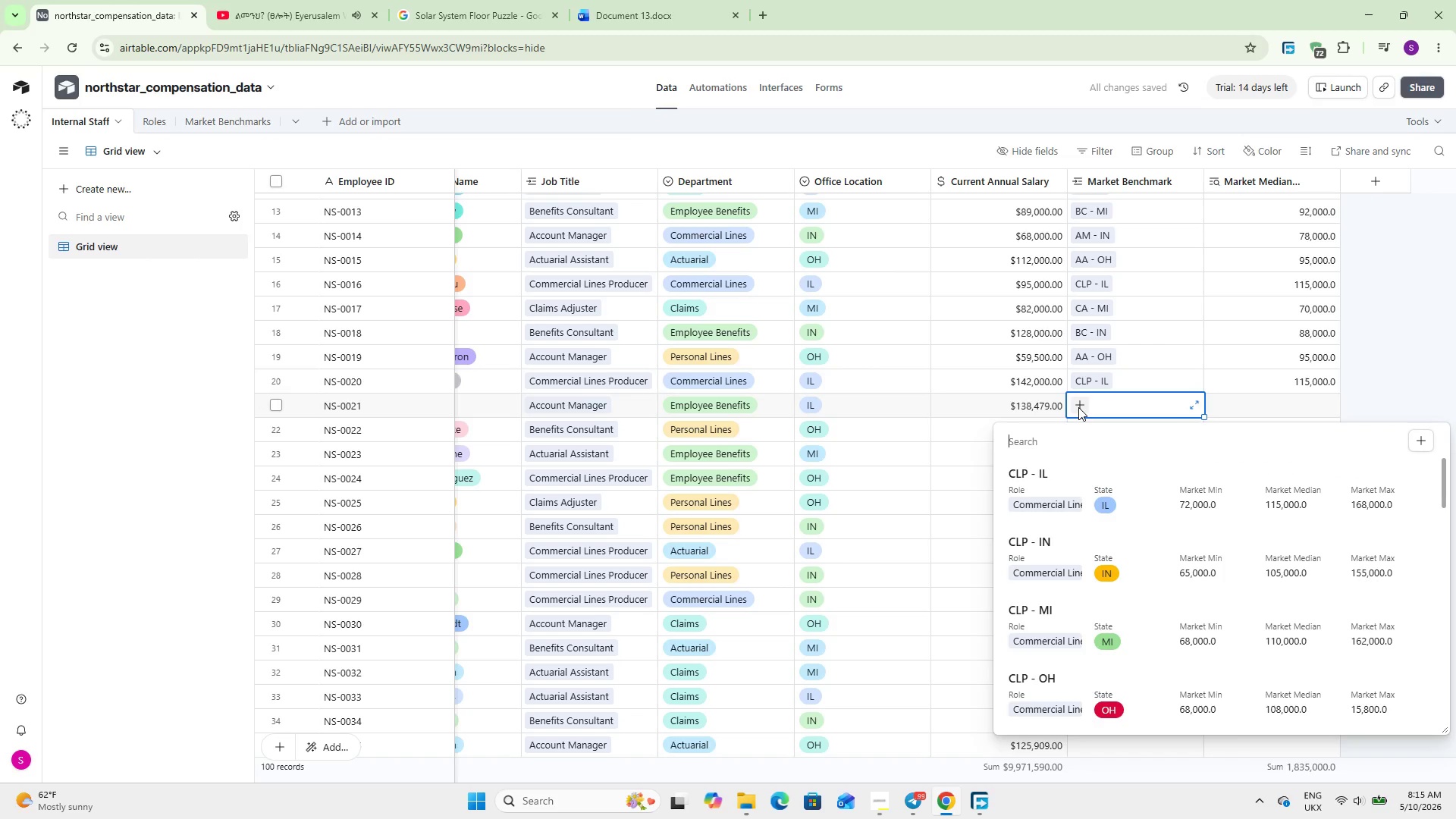 
type(AM)
 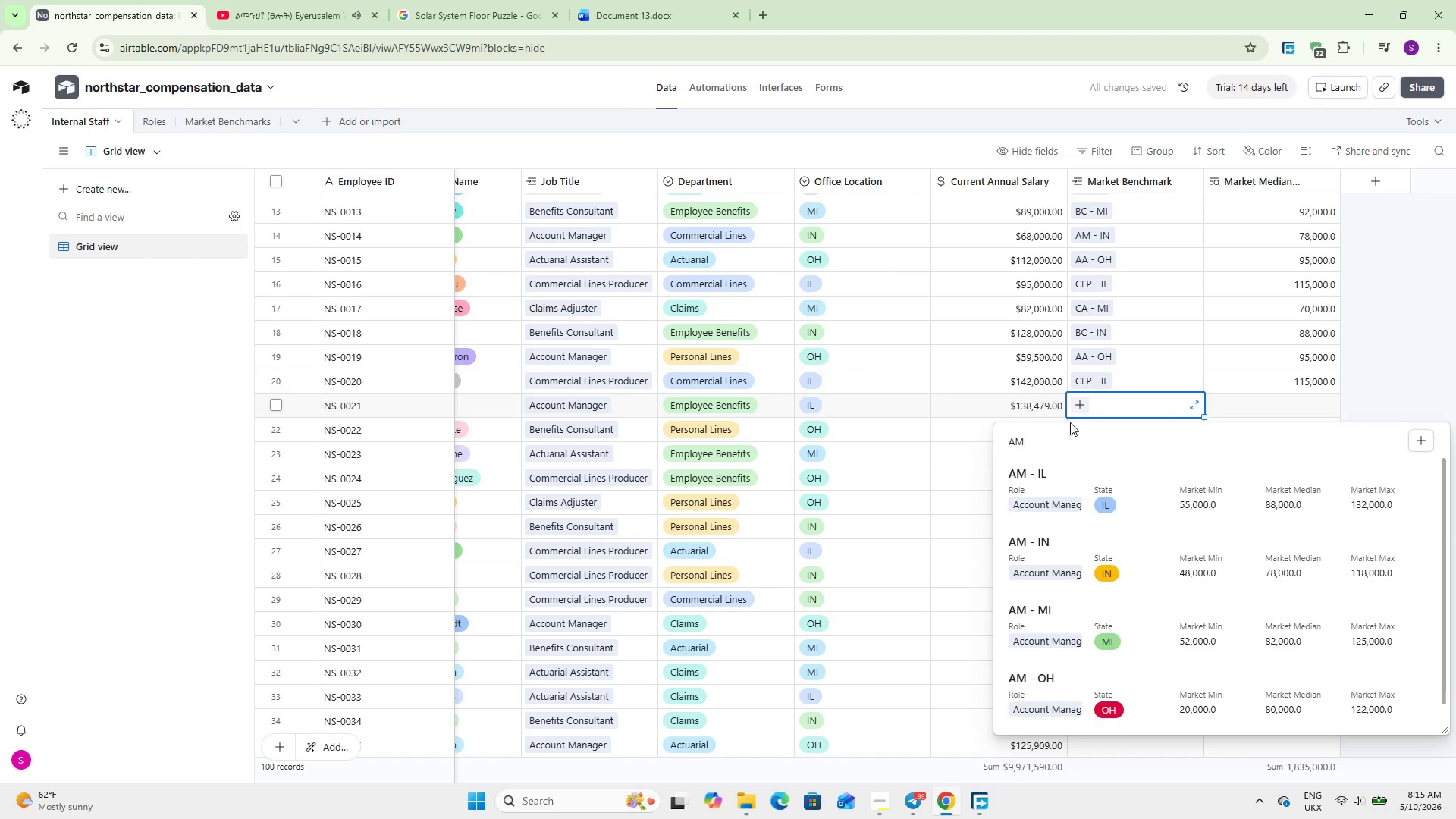 
left_click([1080, 476])
 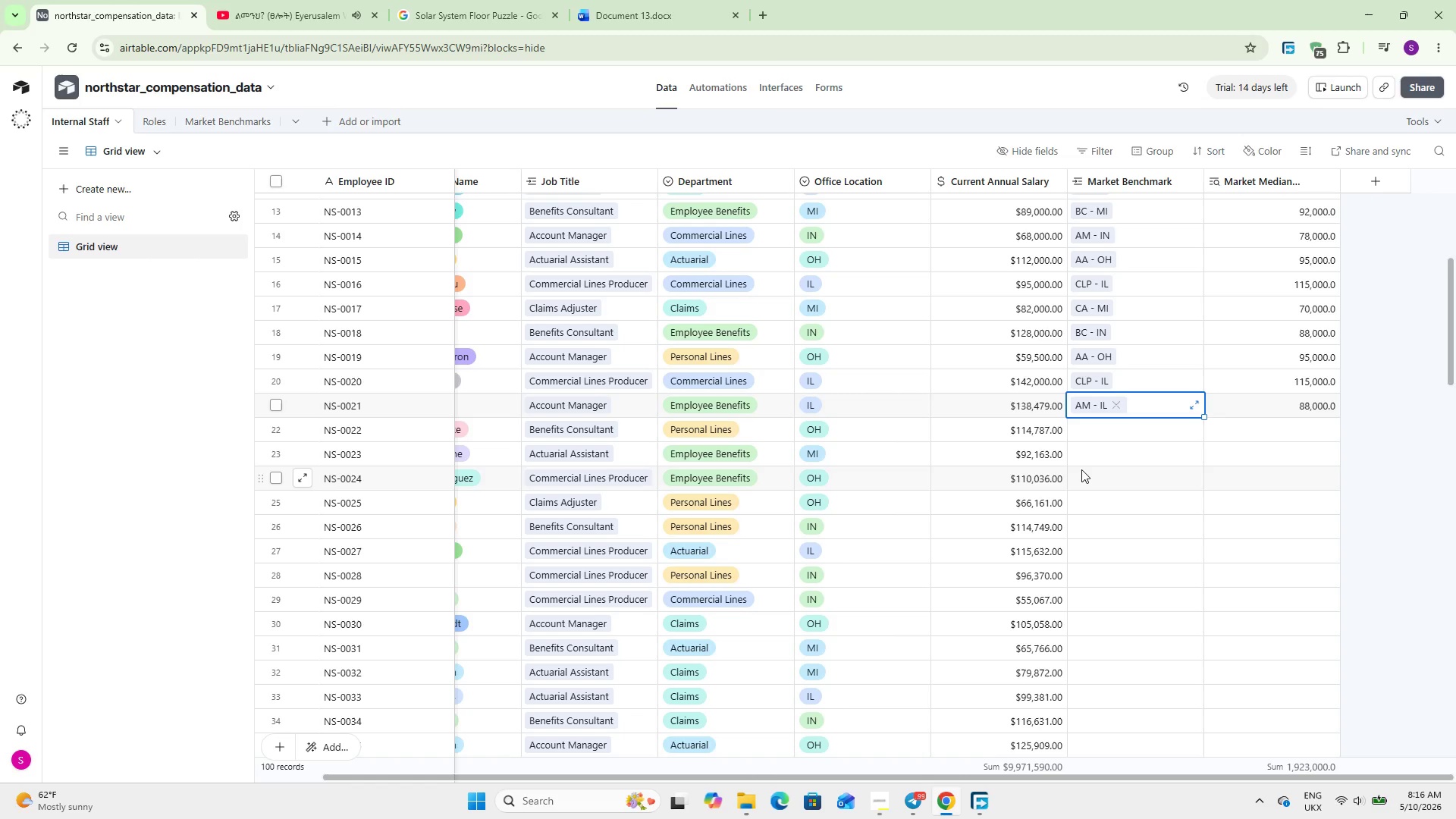 
wait(12.16)
 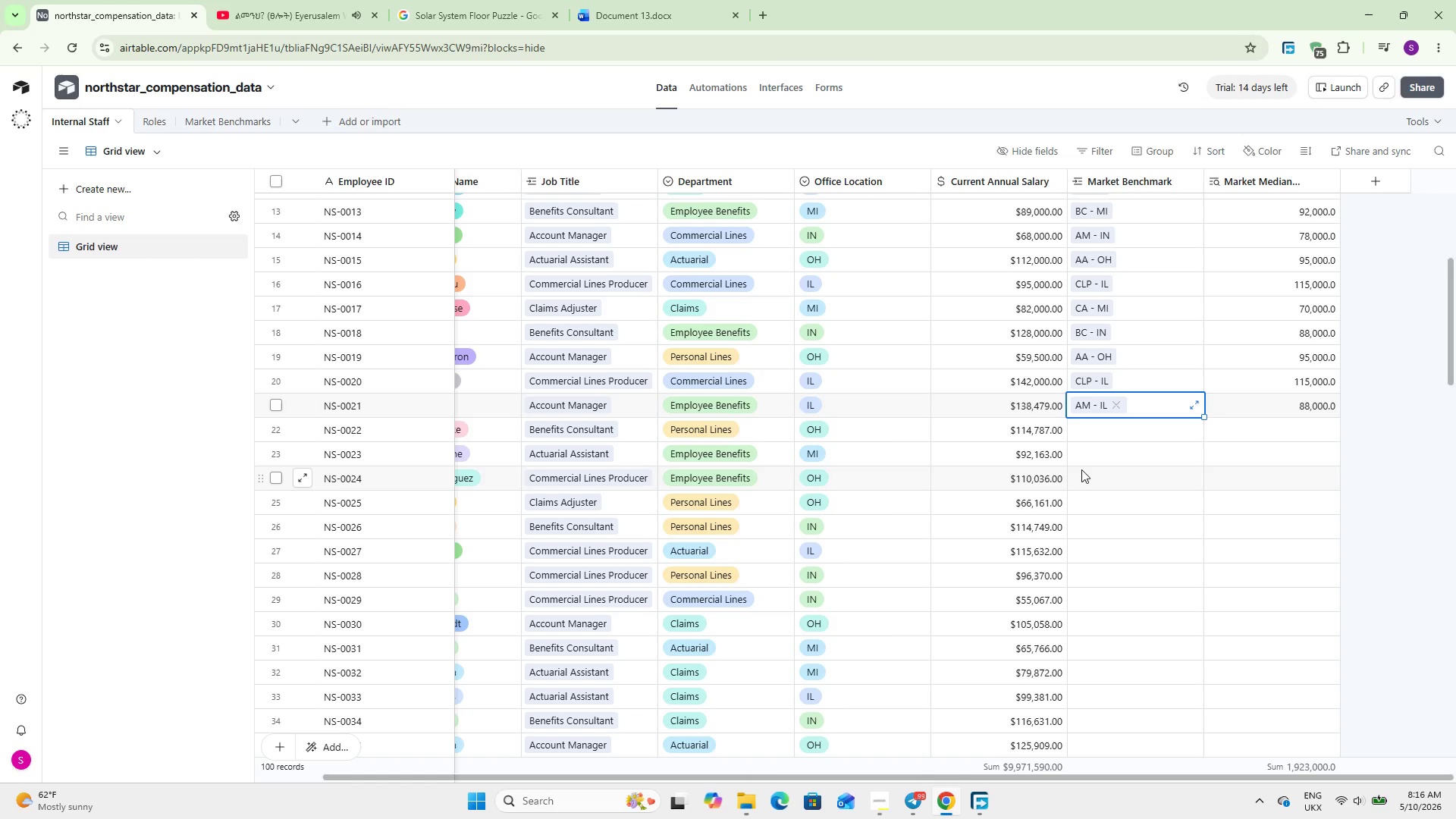 
left_click([1091, 424])
 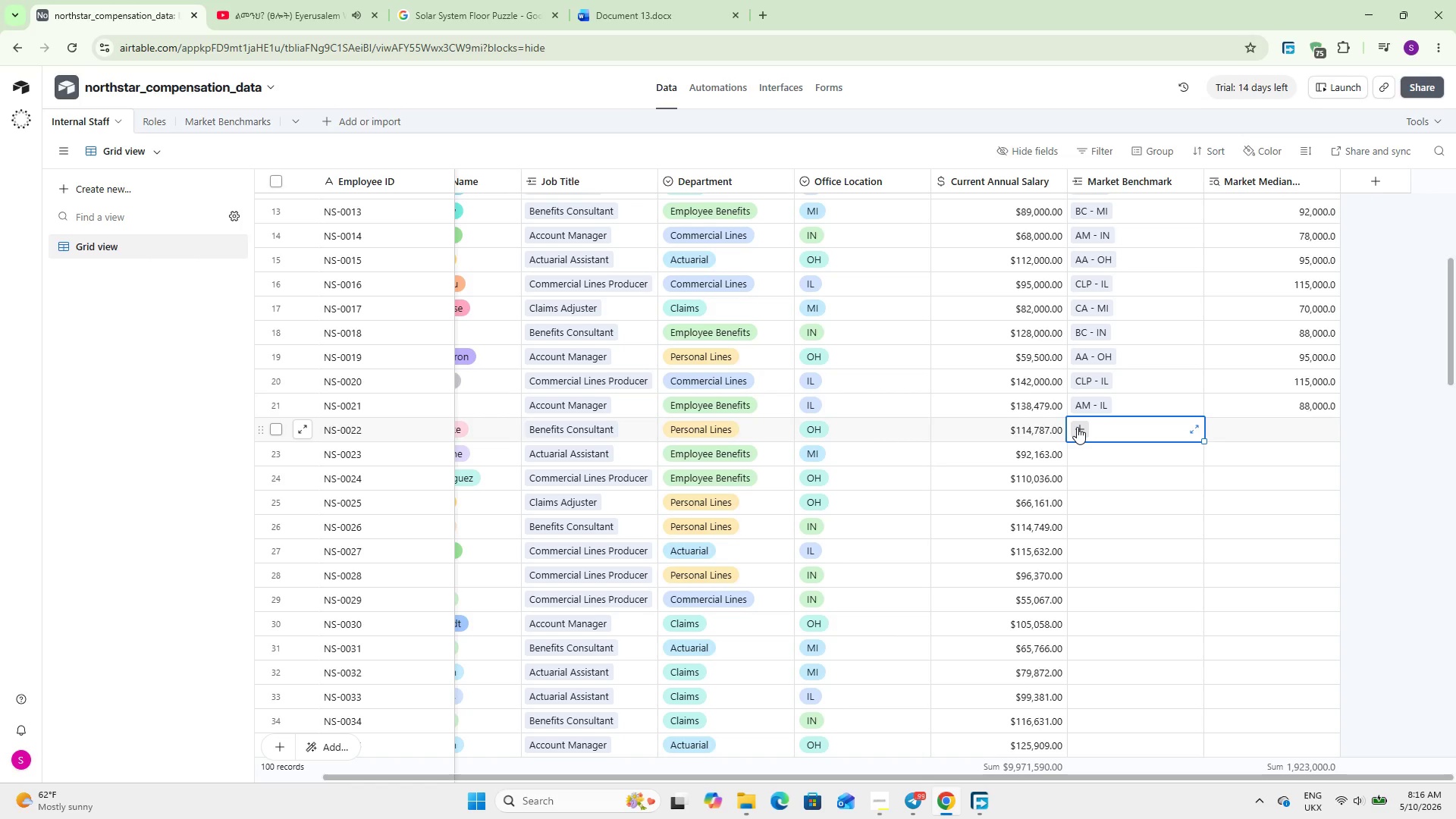 
wait(8.89)
 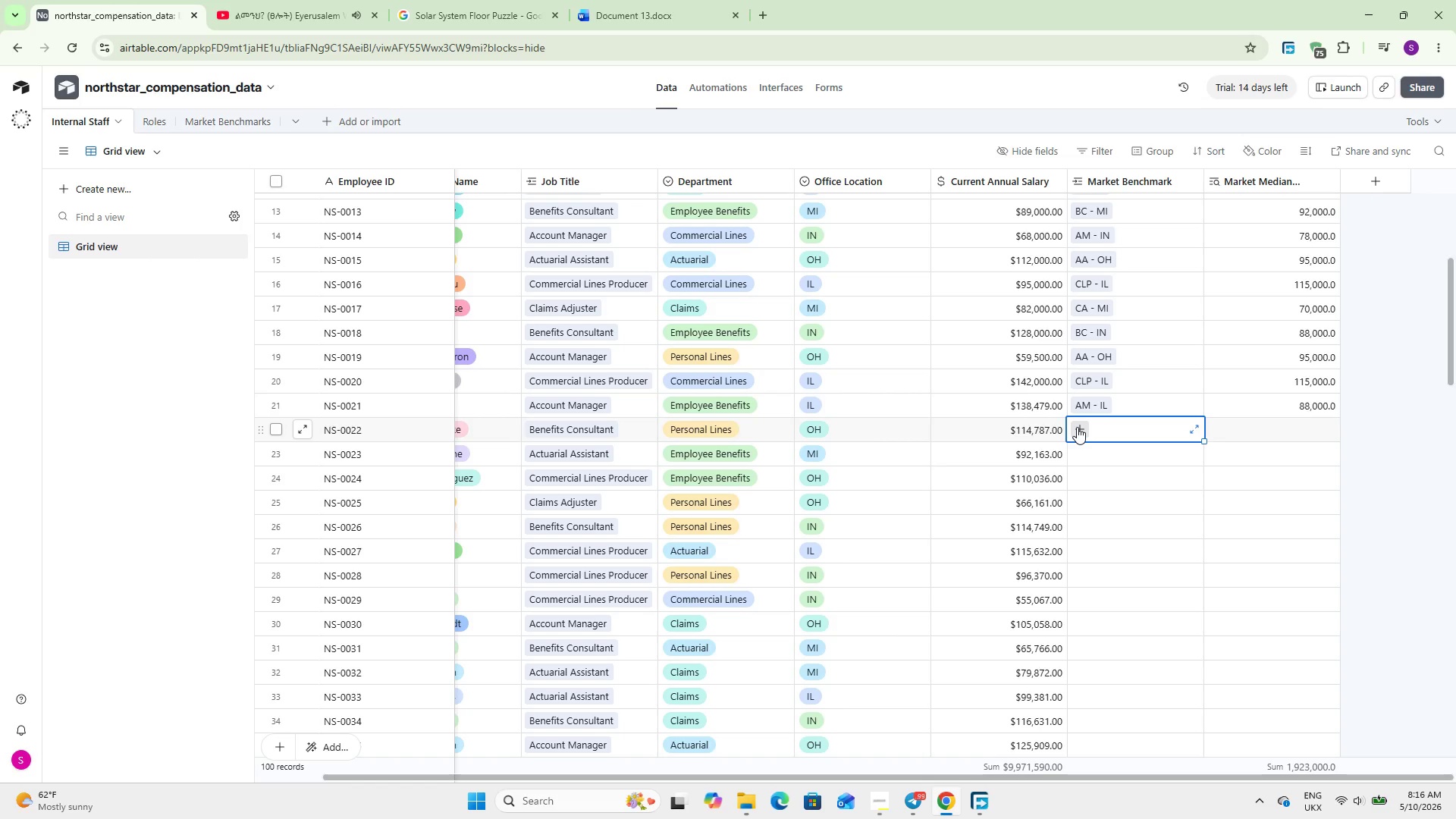 
left_click([1077, 427])
 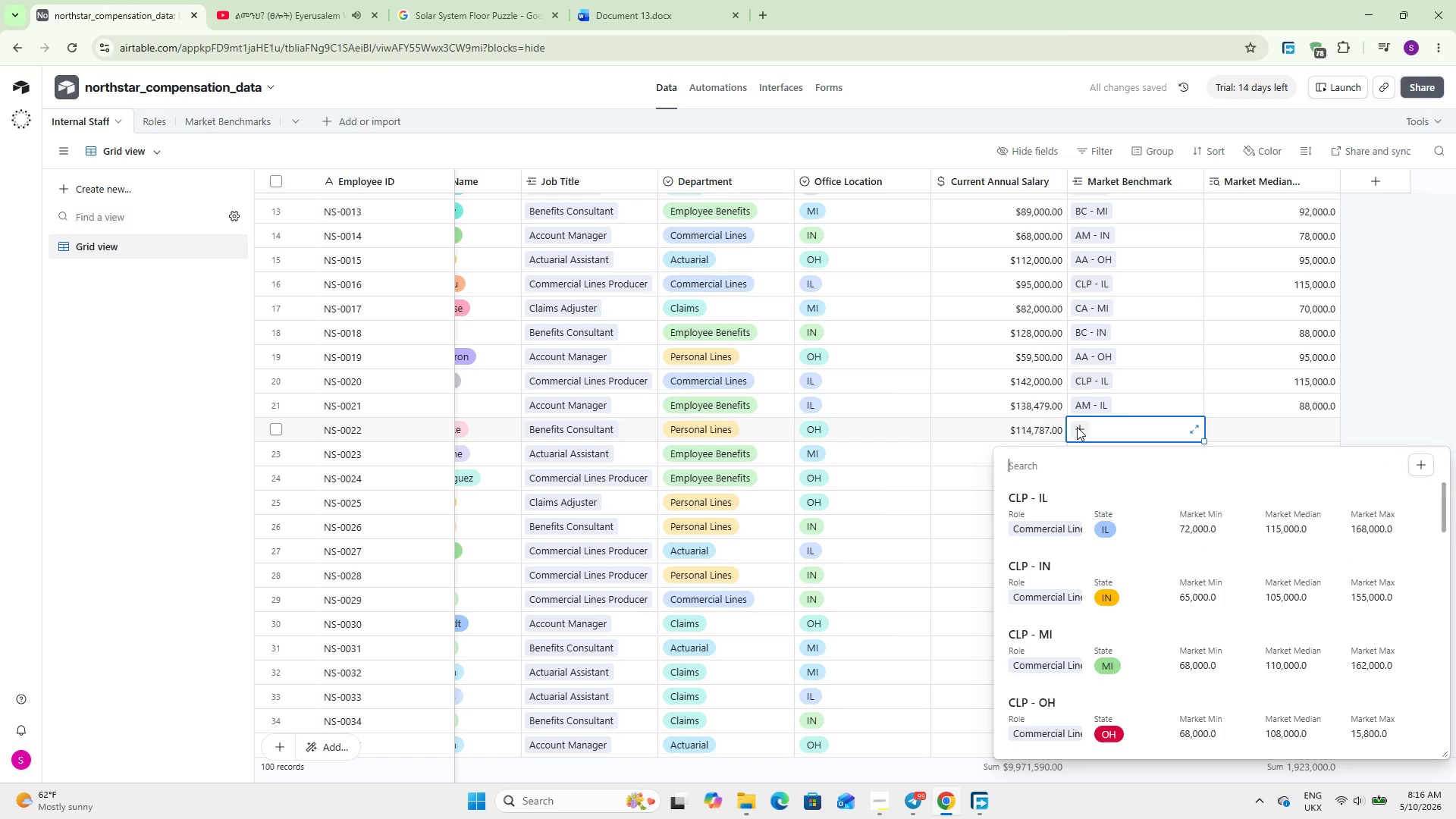 
type(BC)
 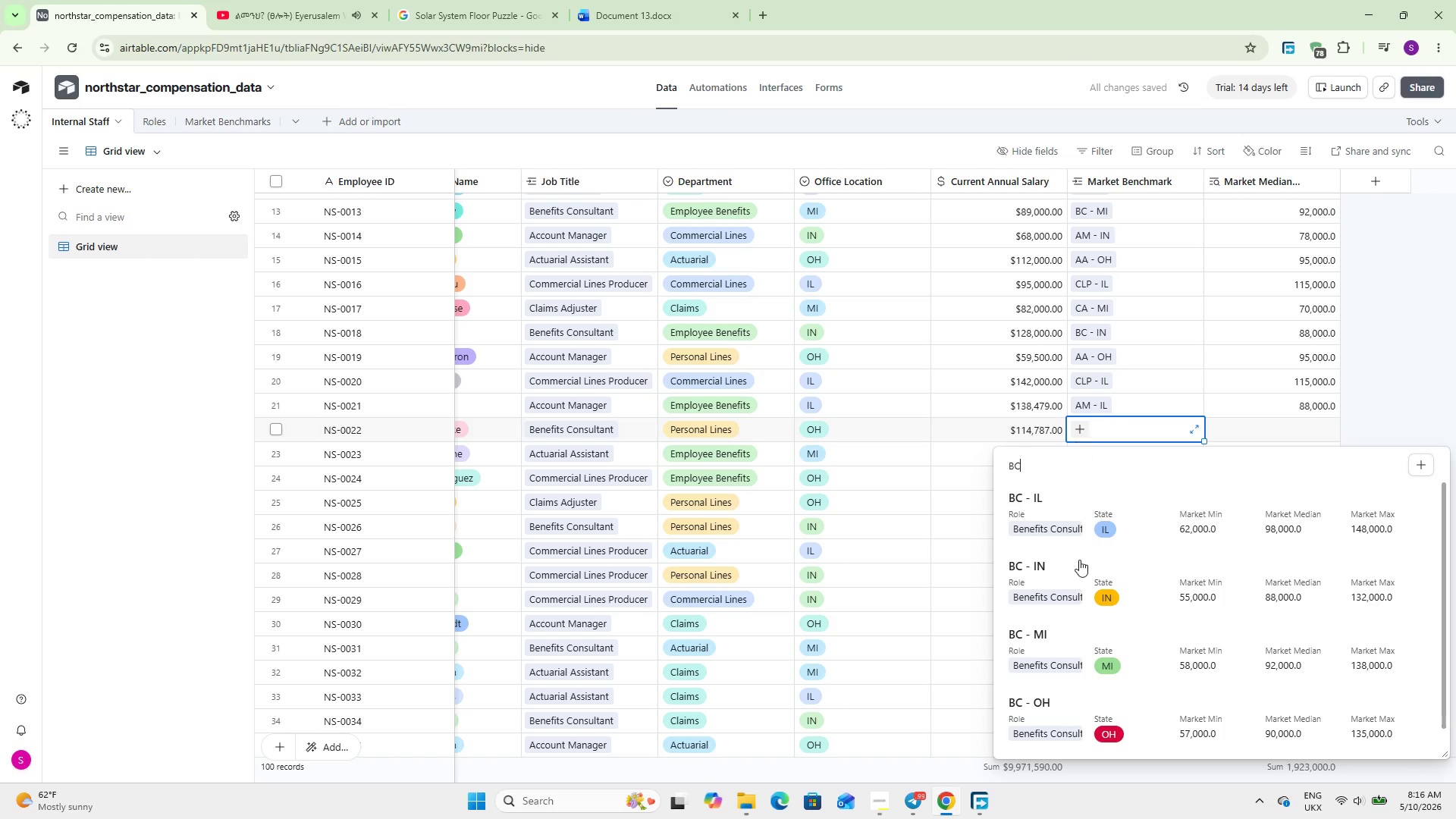 
left_click([1110, 712])
 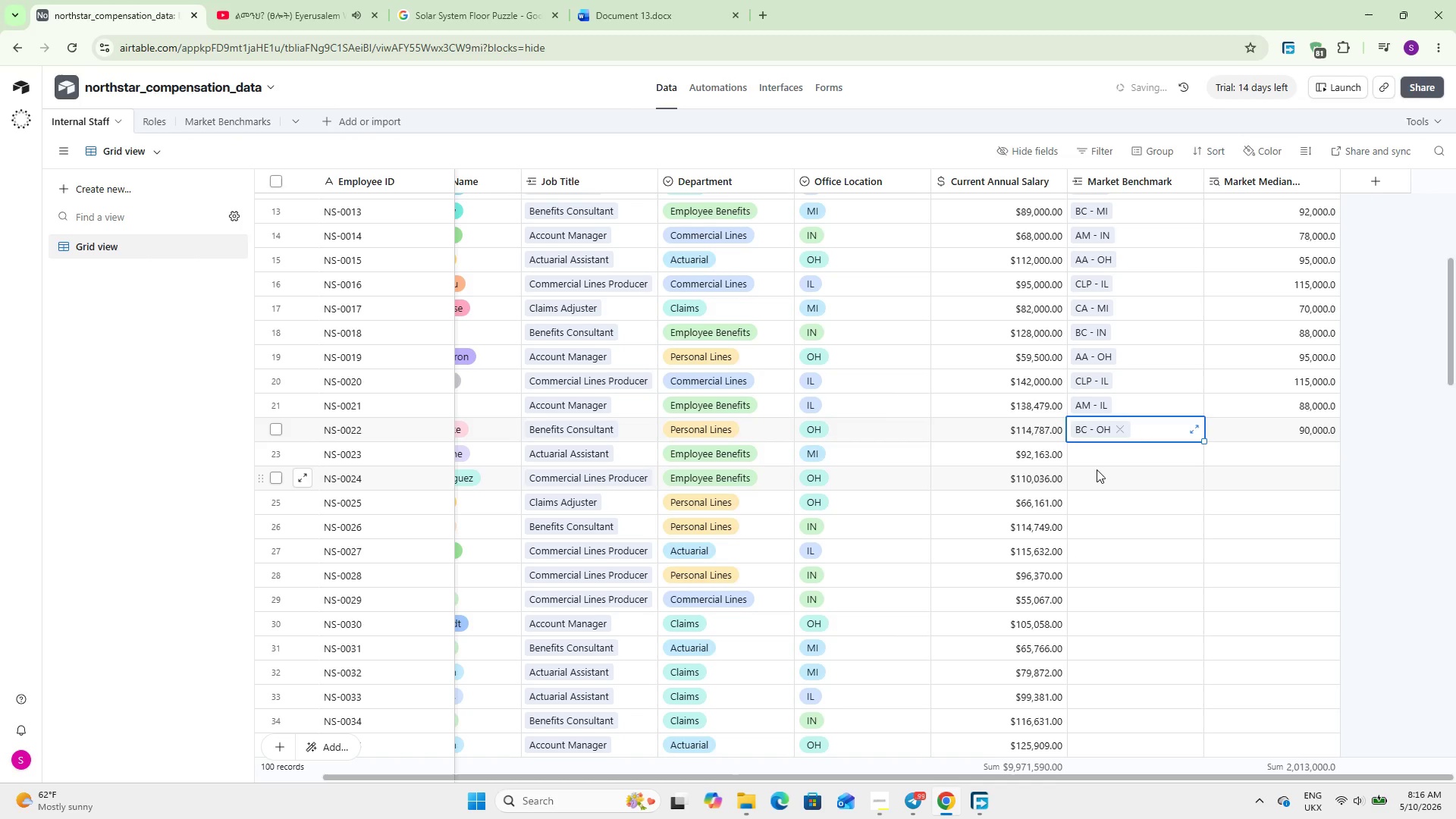 
double_click([1094, 460])
 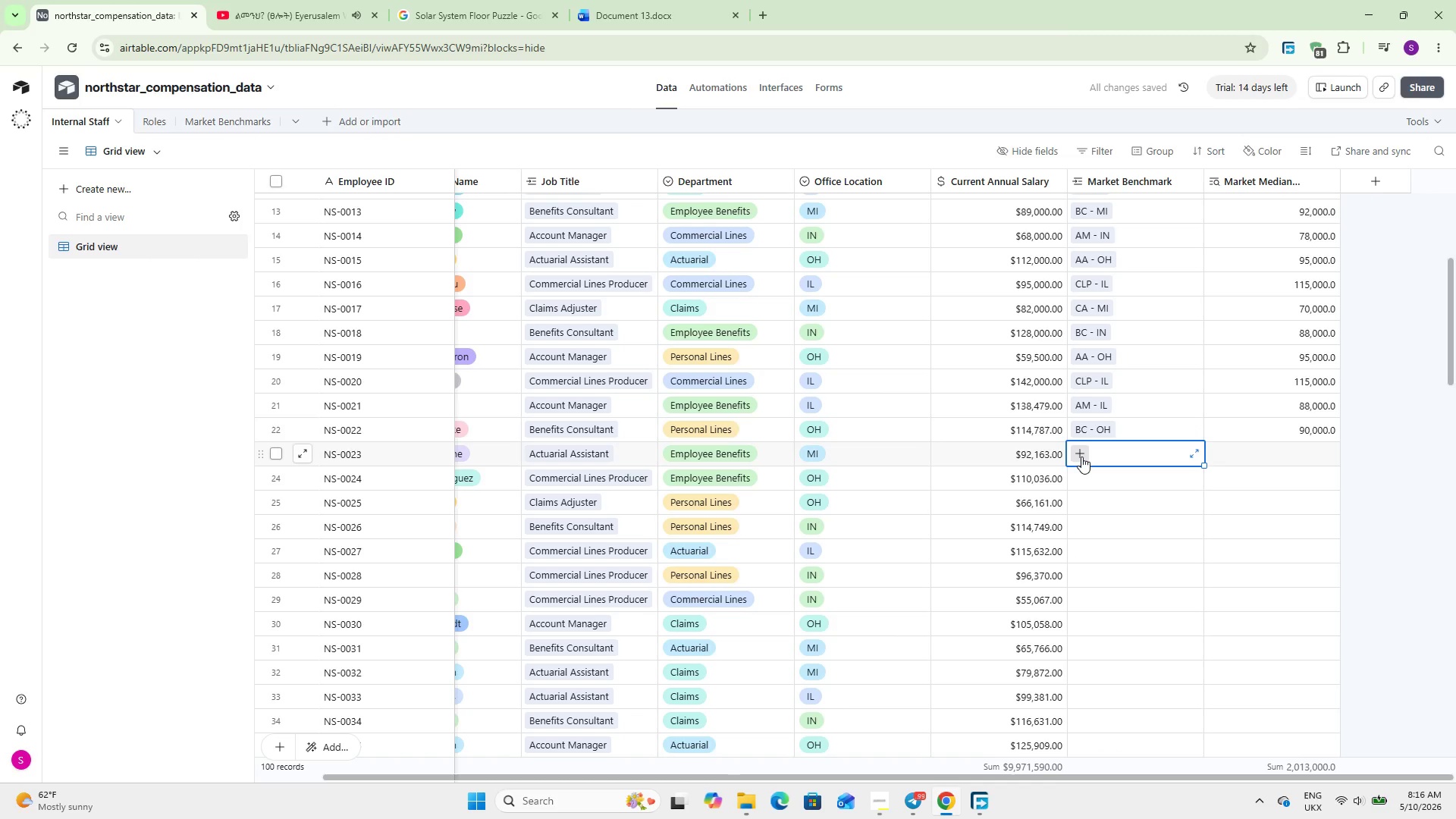 
left_click([1081, 457])
 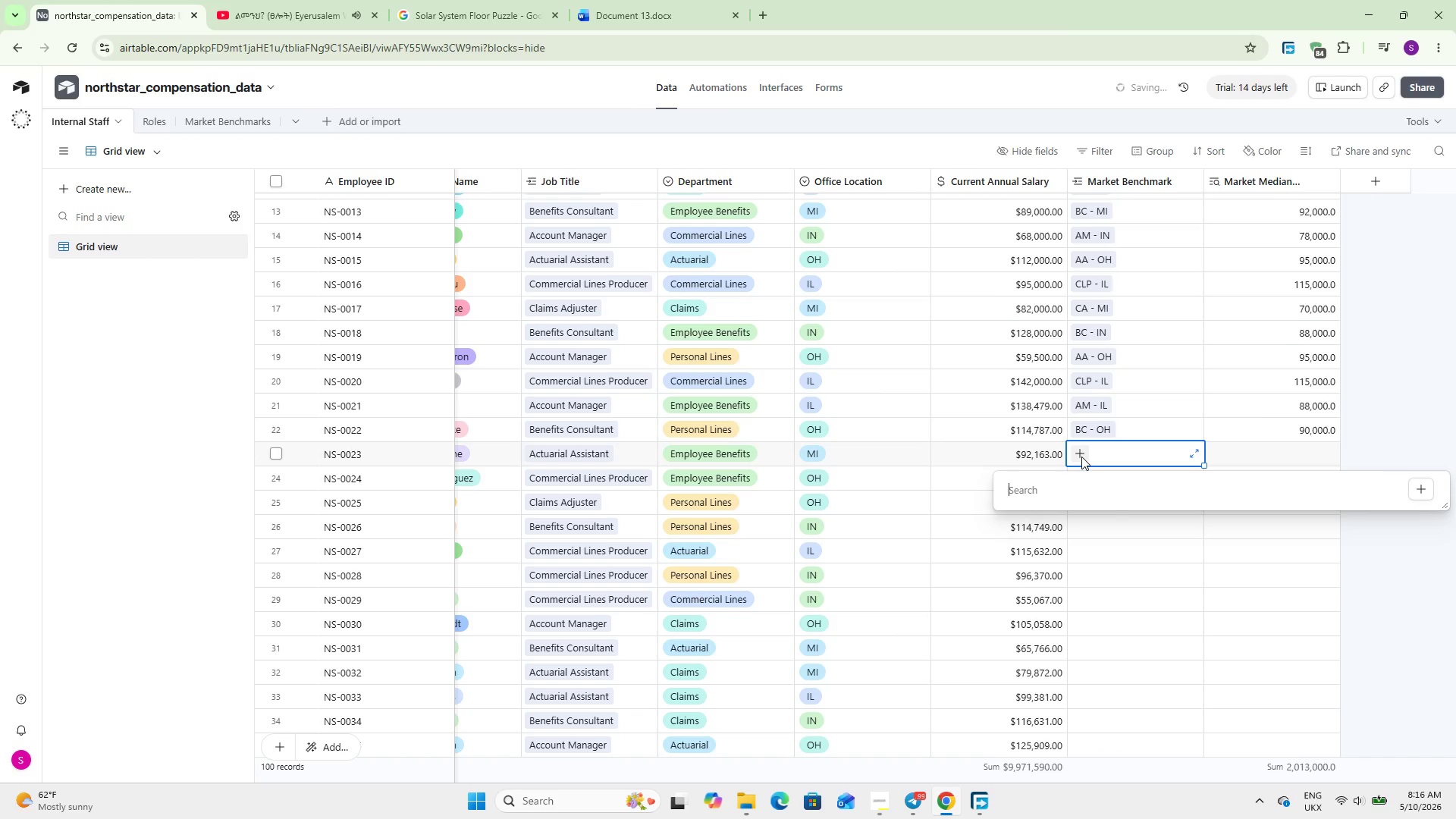 
type(AM)
 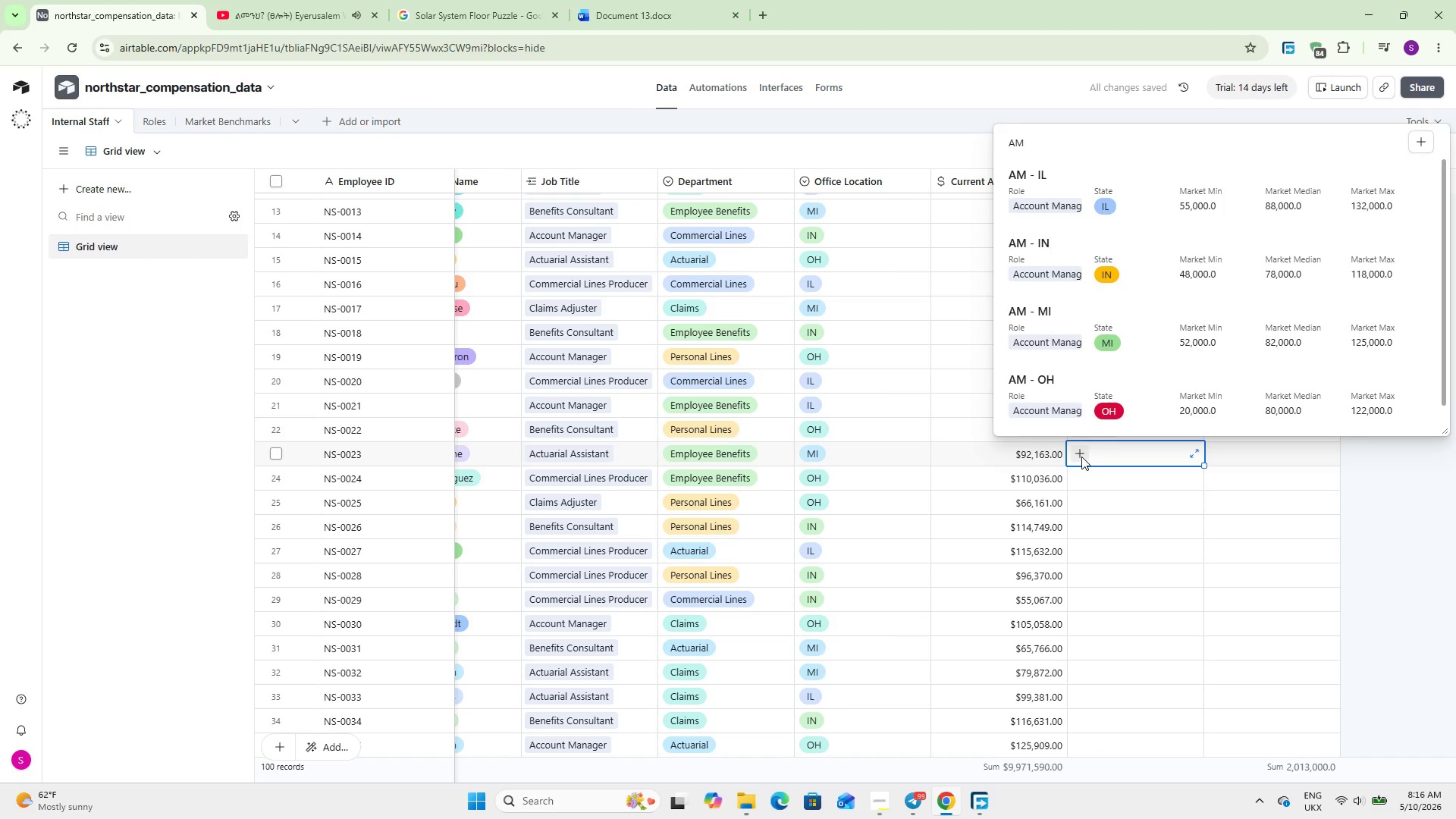 
key(Backspace)
 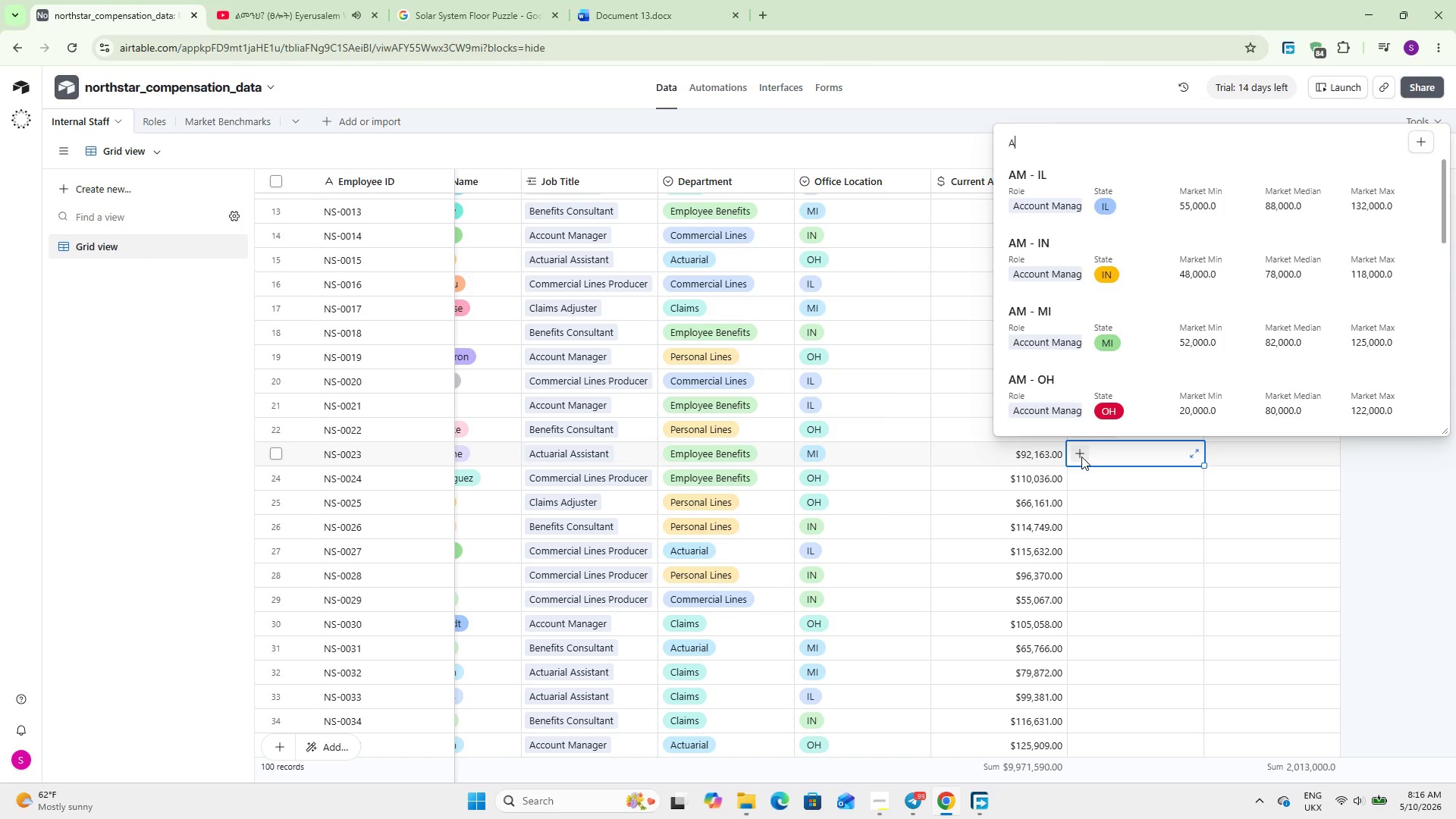 
key(Shift+A)
 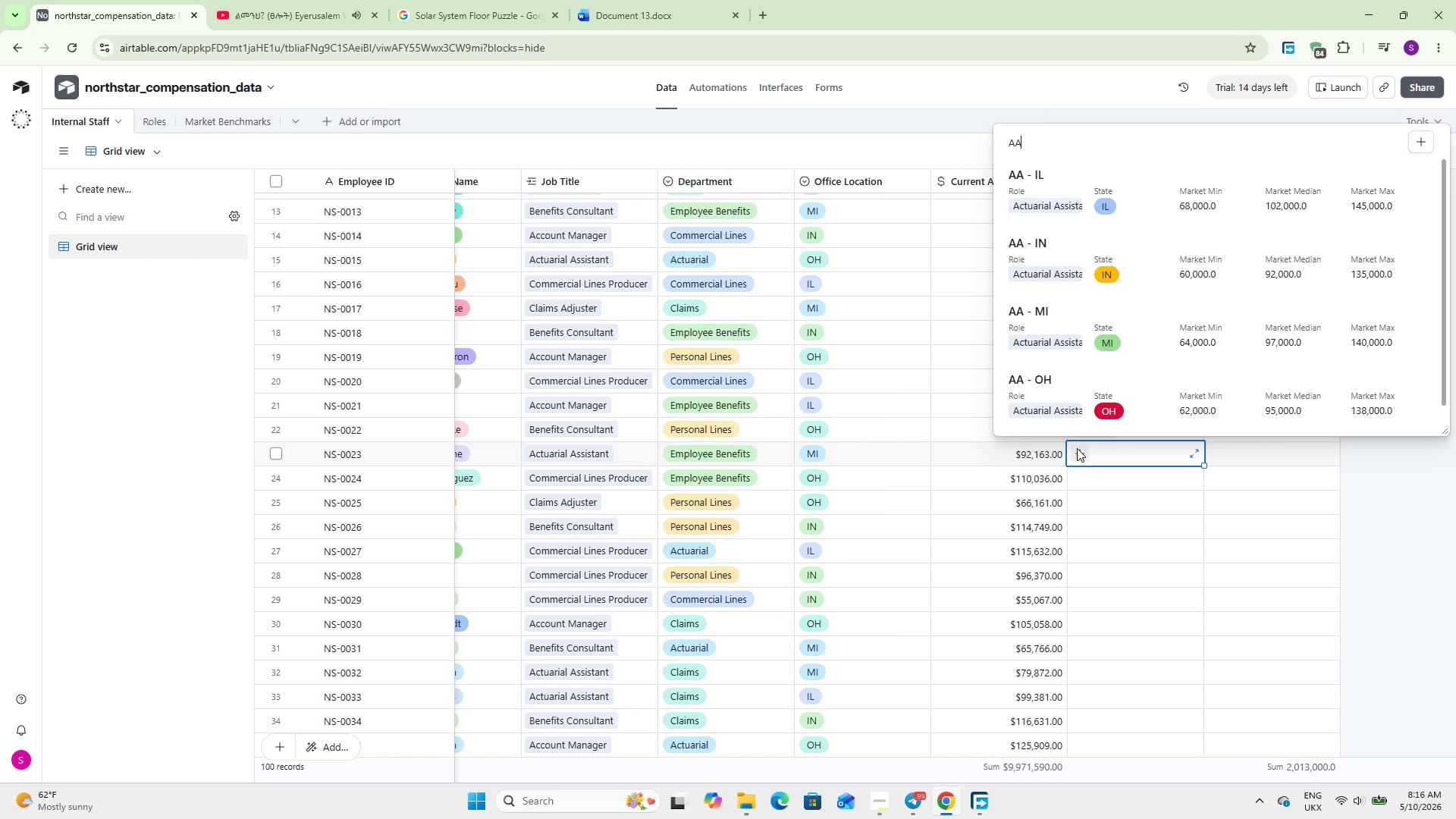 
left_click([1064, 309])
 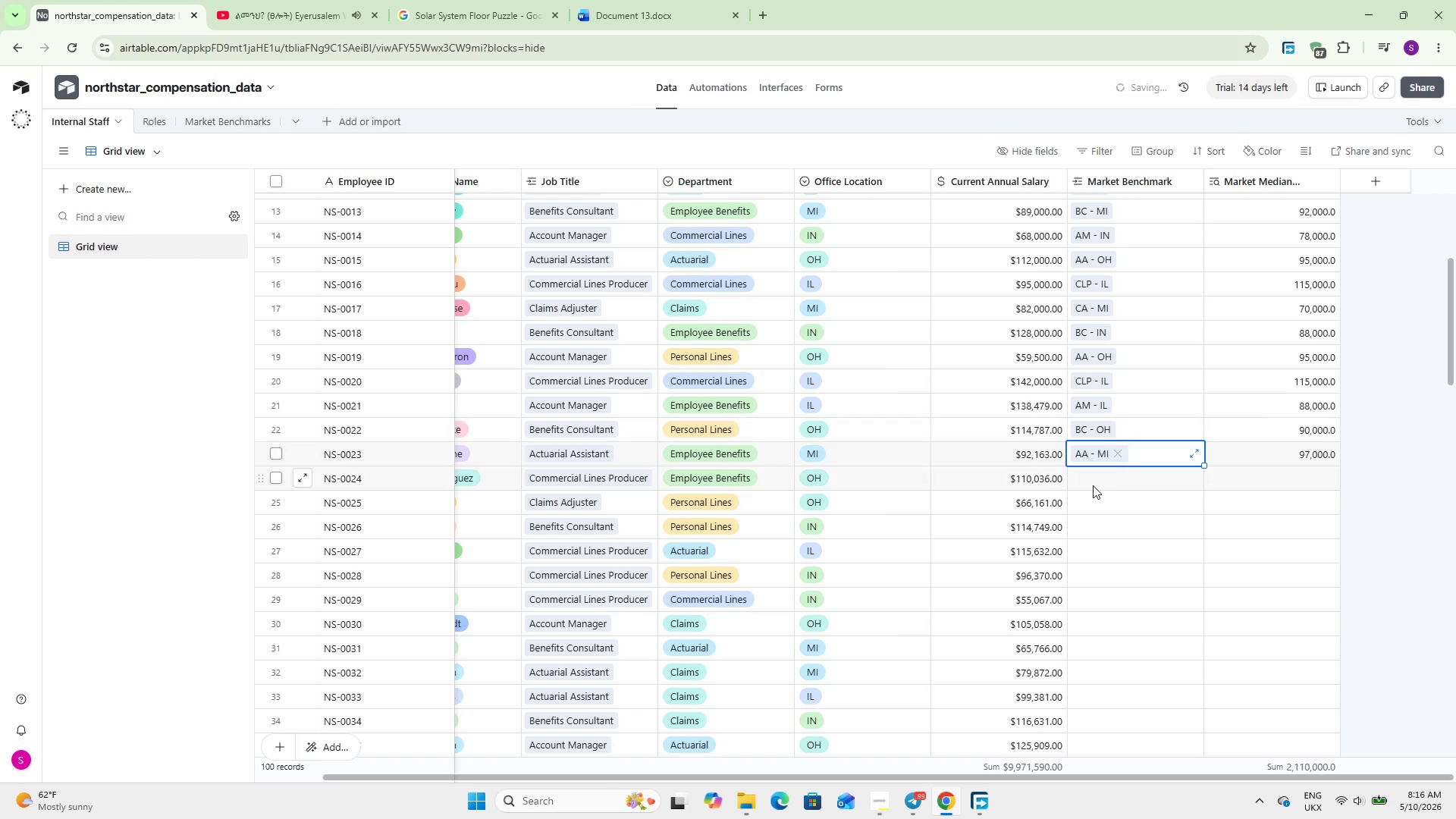 
left_click([1093, 486])
 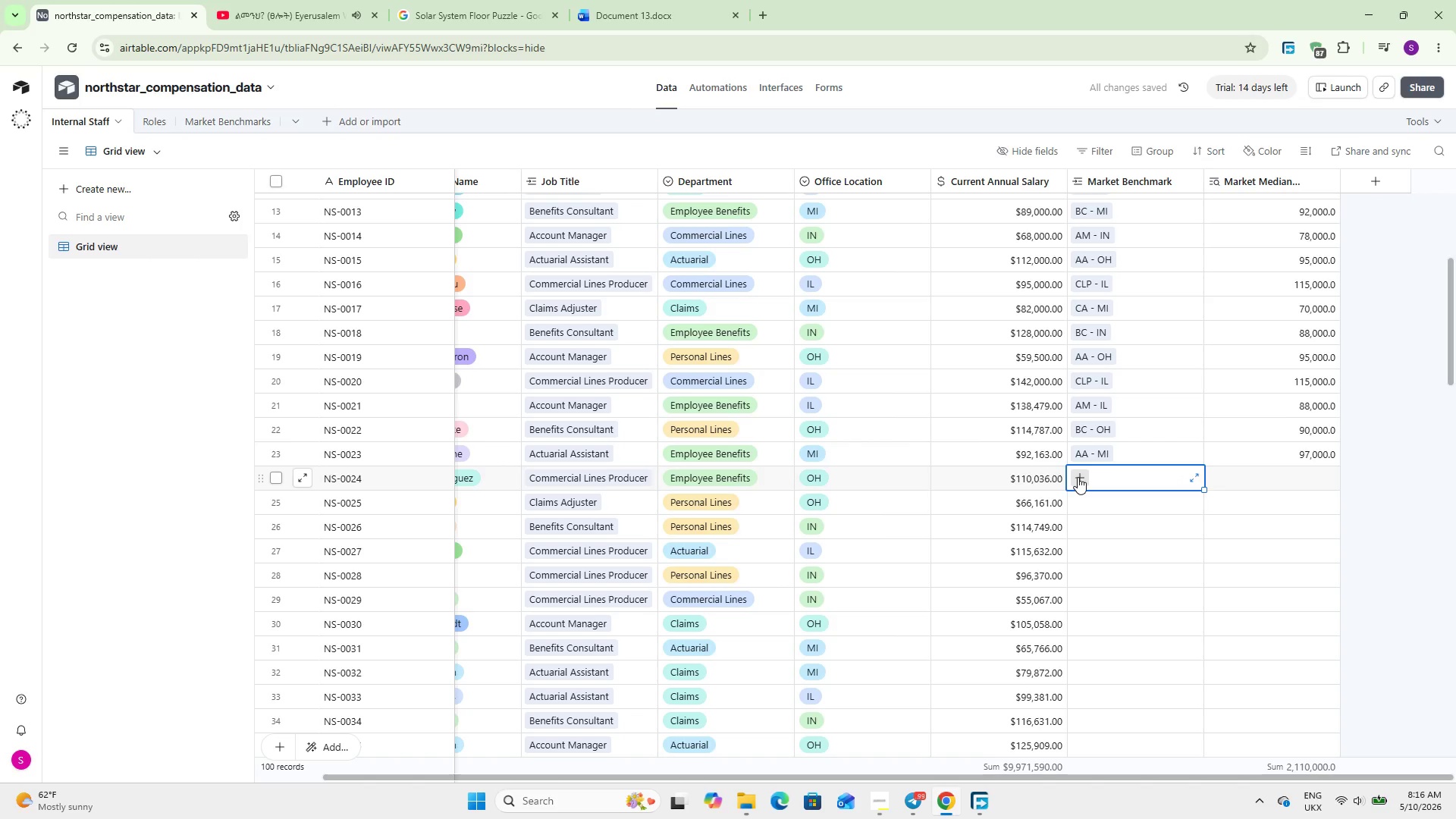 
left_click([1078, 477])
 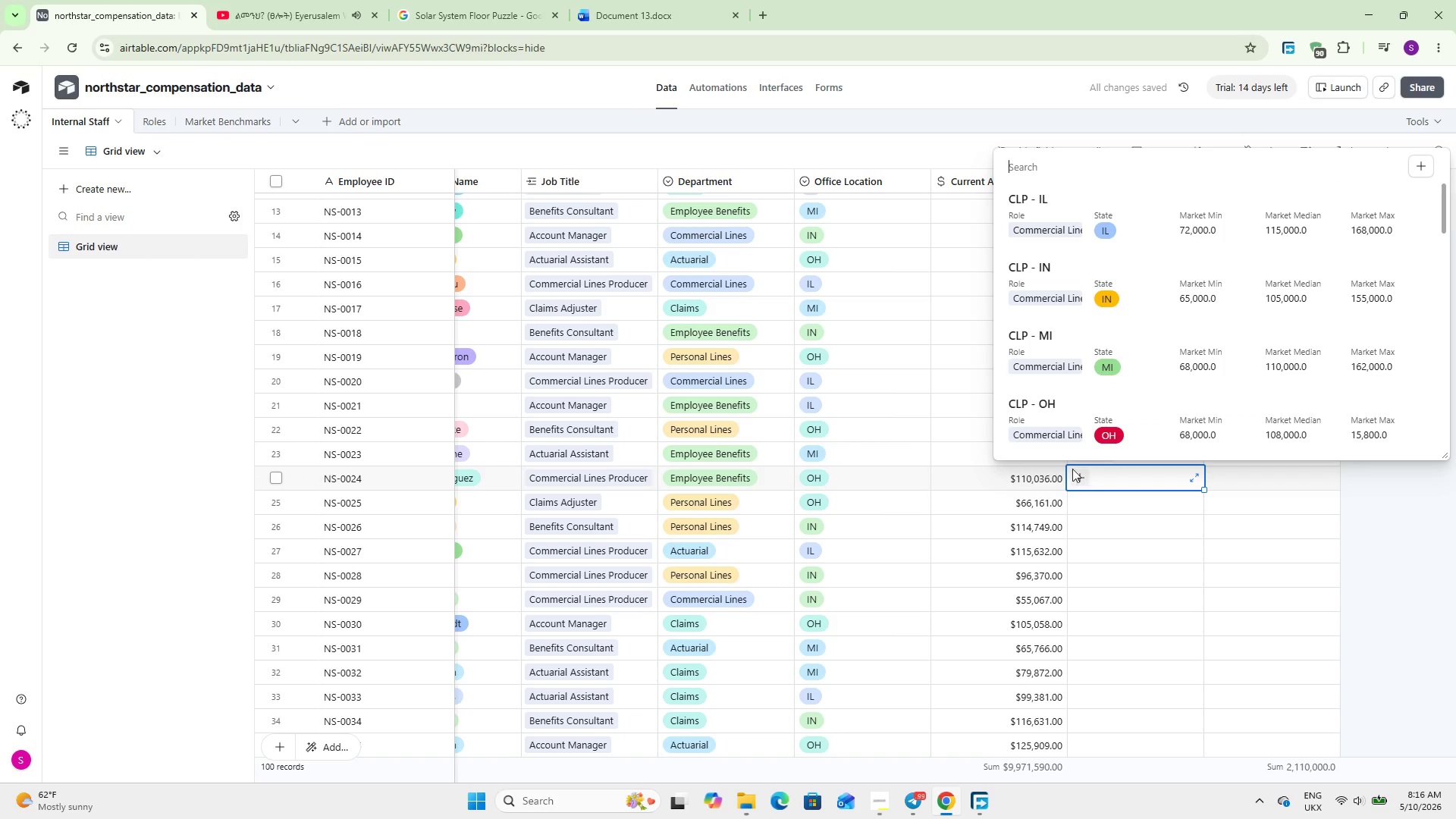 
left_click([1068, 420])
 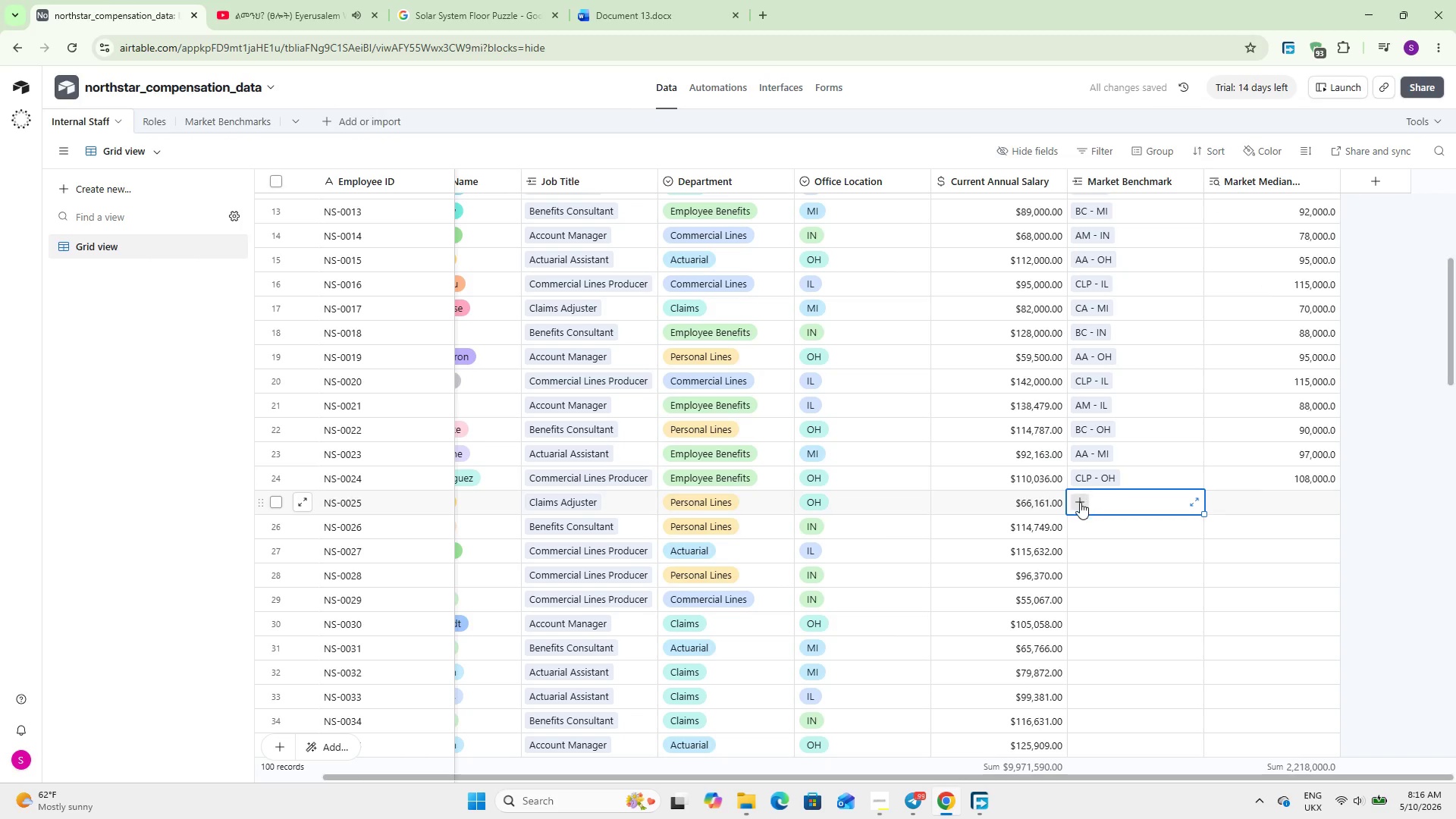 
double_click([1080, 502])
 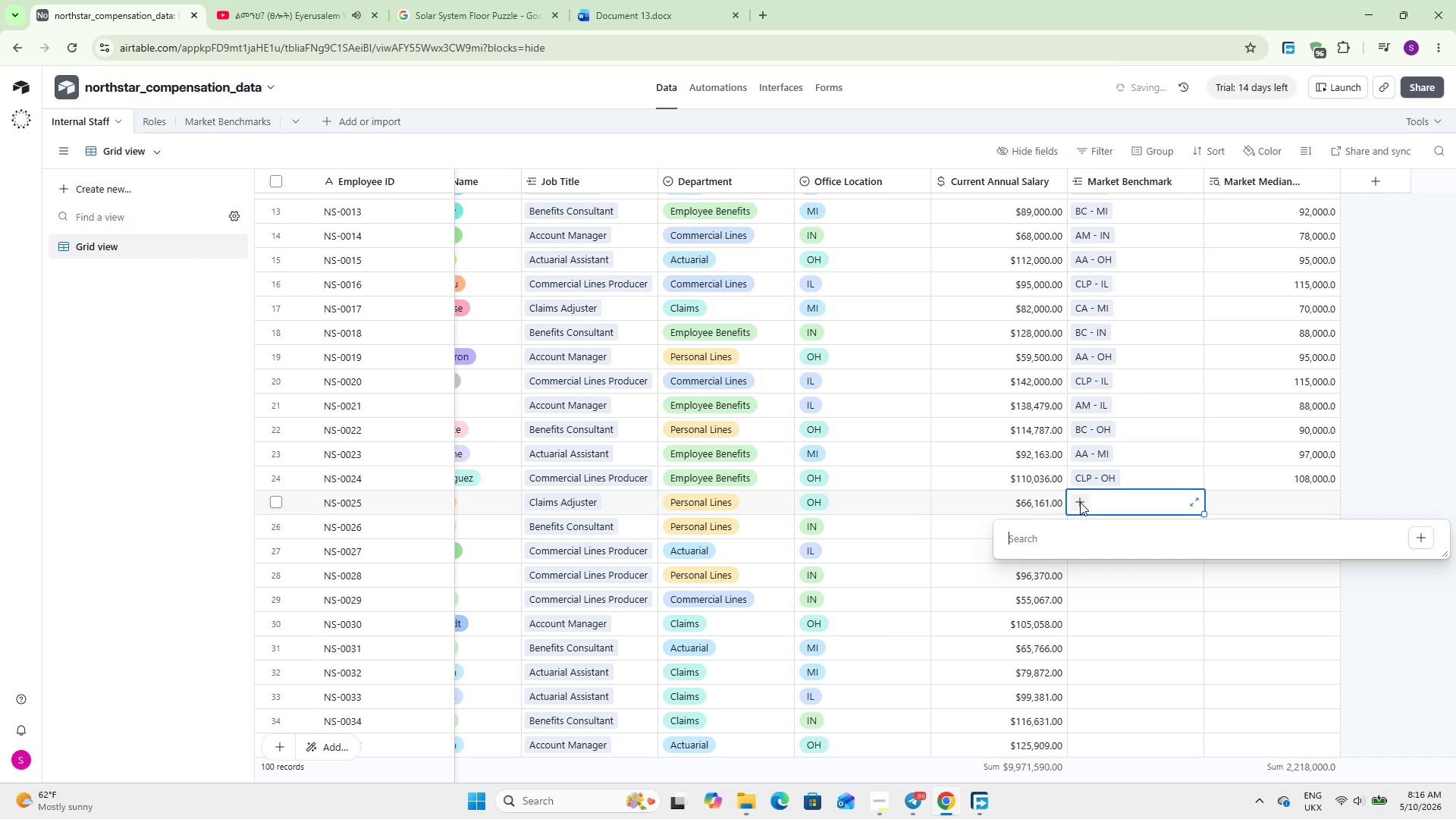 
type(CA)
 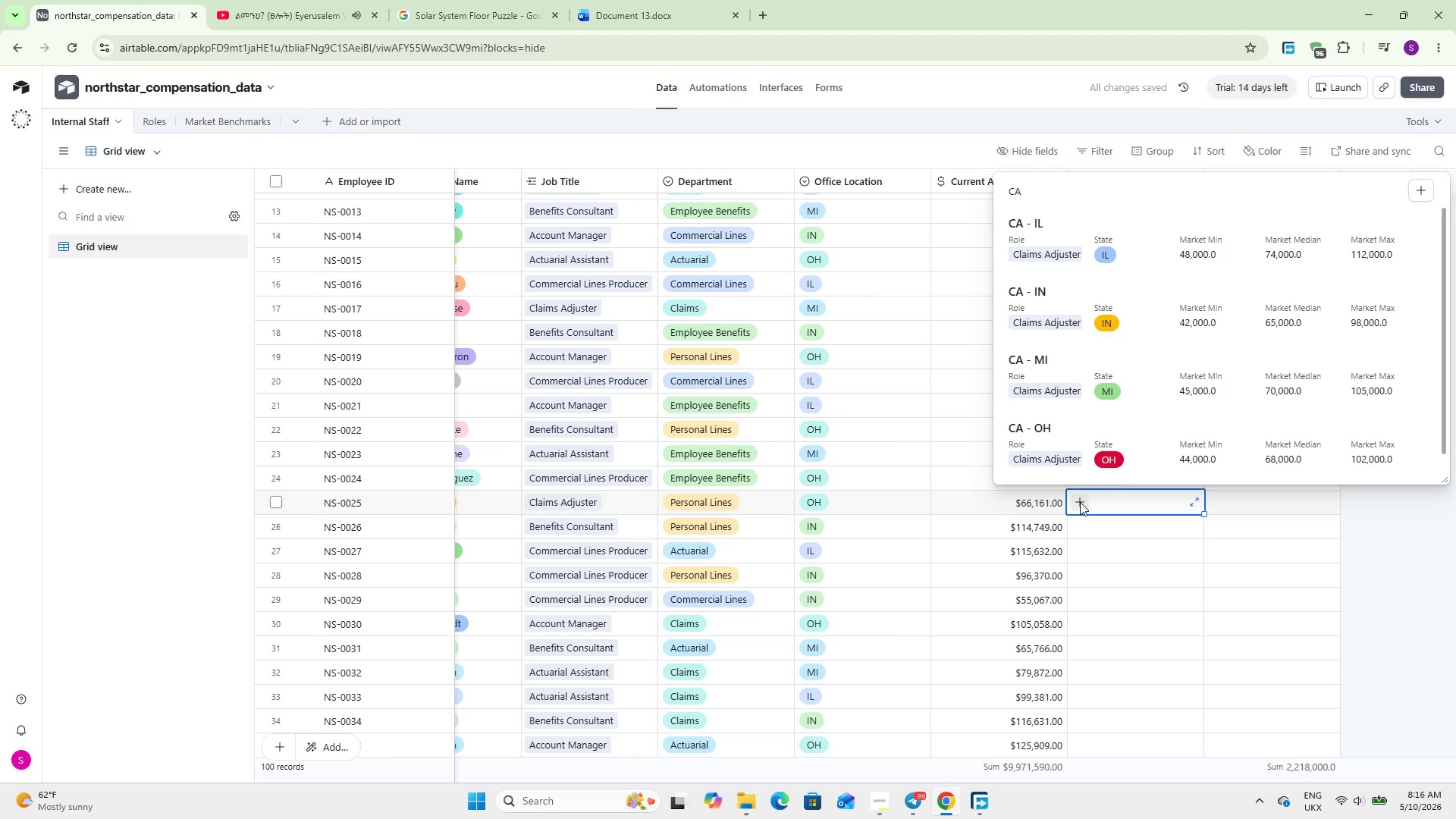 
left_click([1075, 438])
 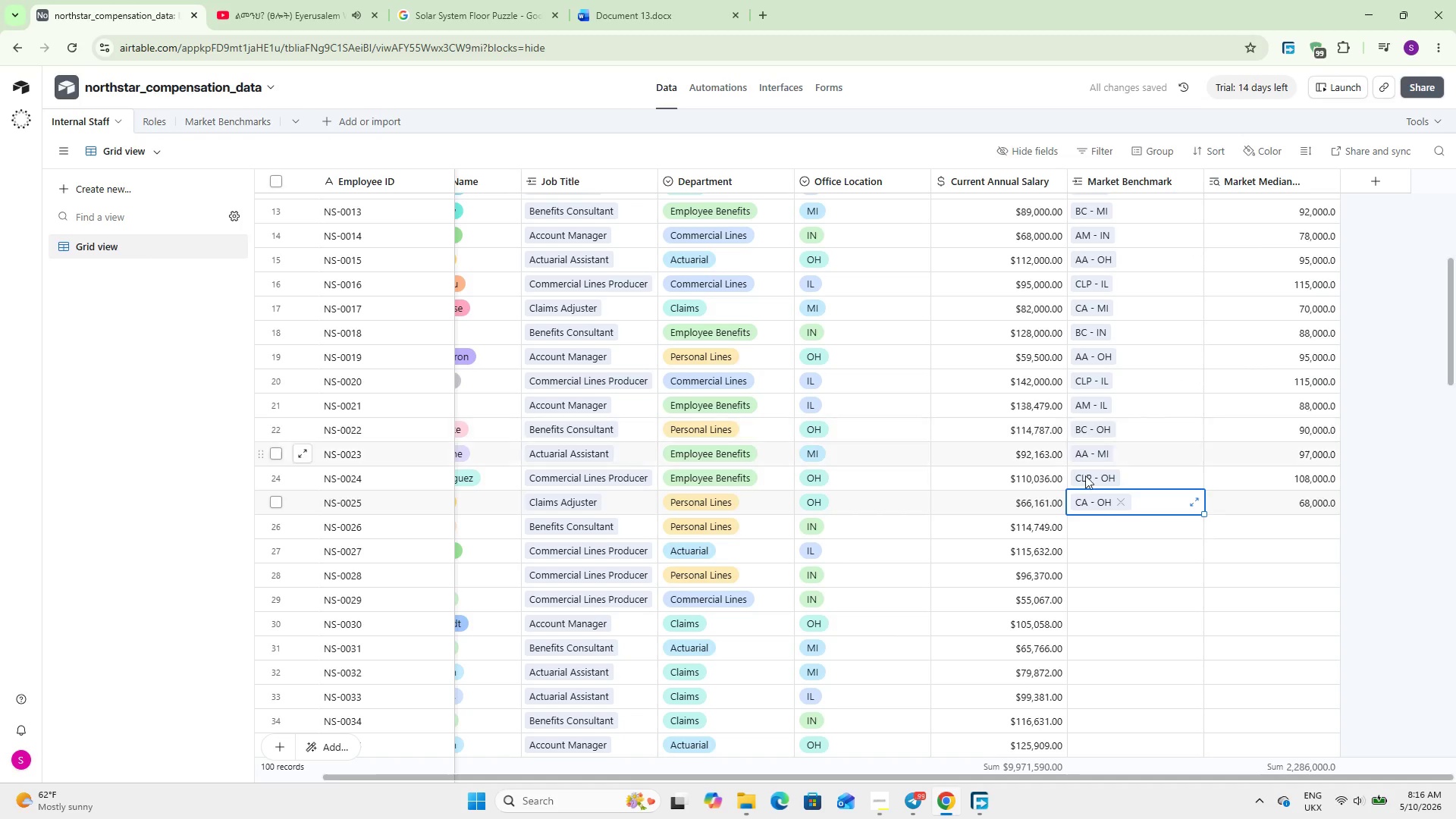 
left_click([1109, 527])
 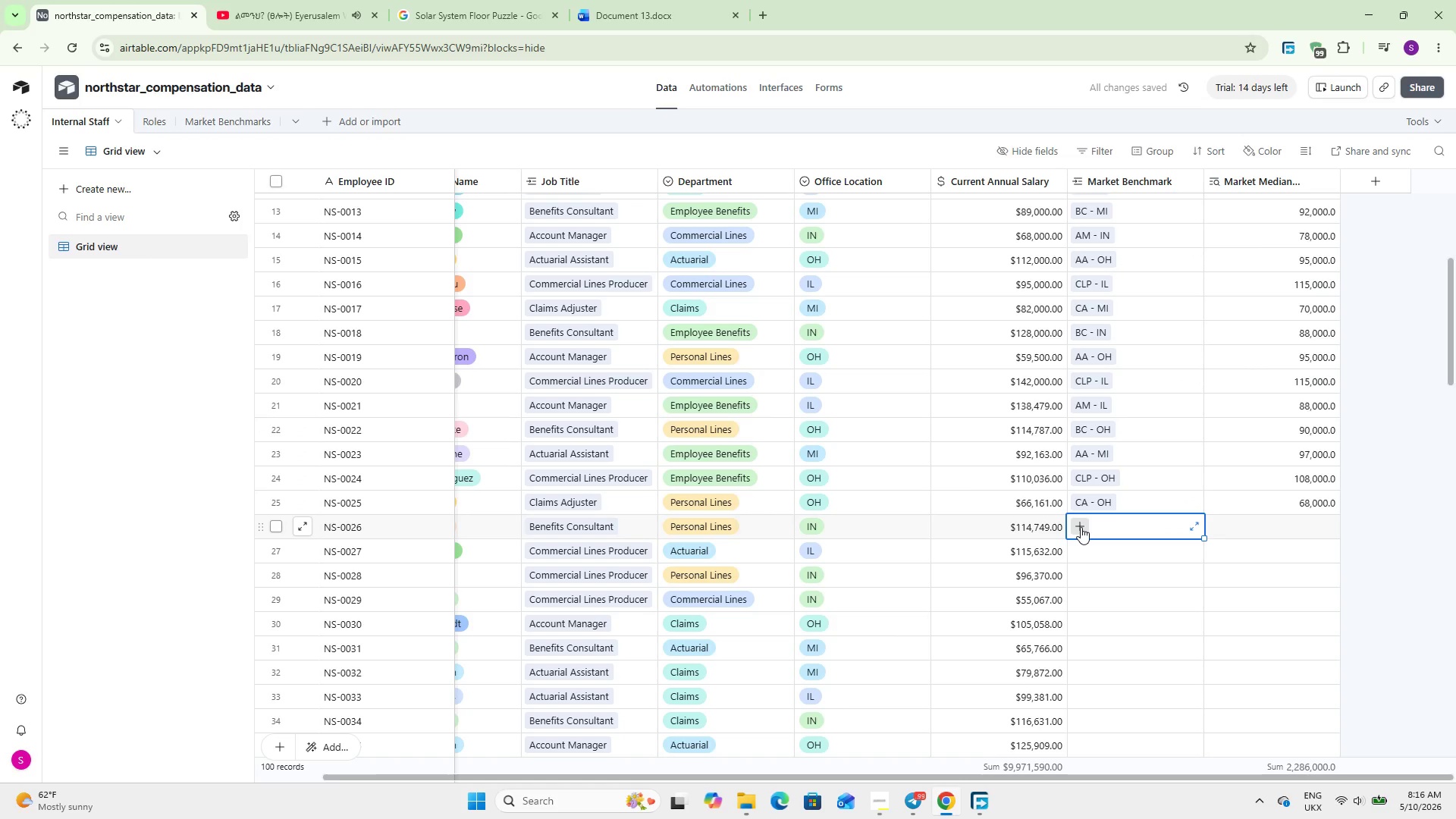 
left_click([1081, 527])
 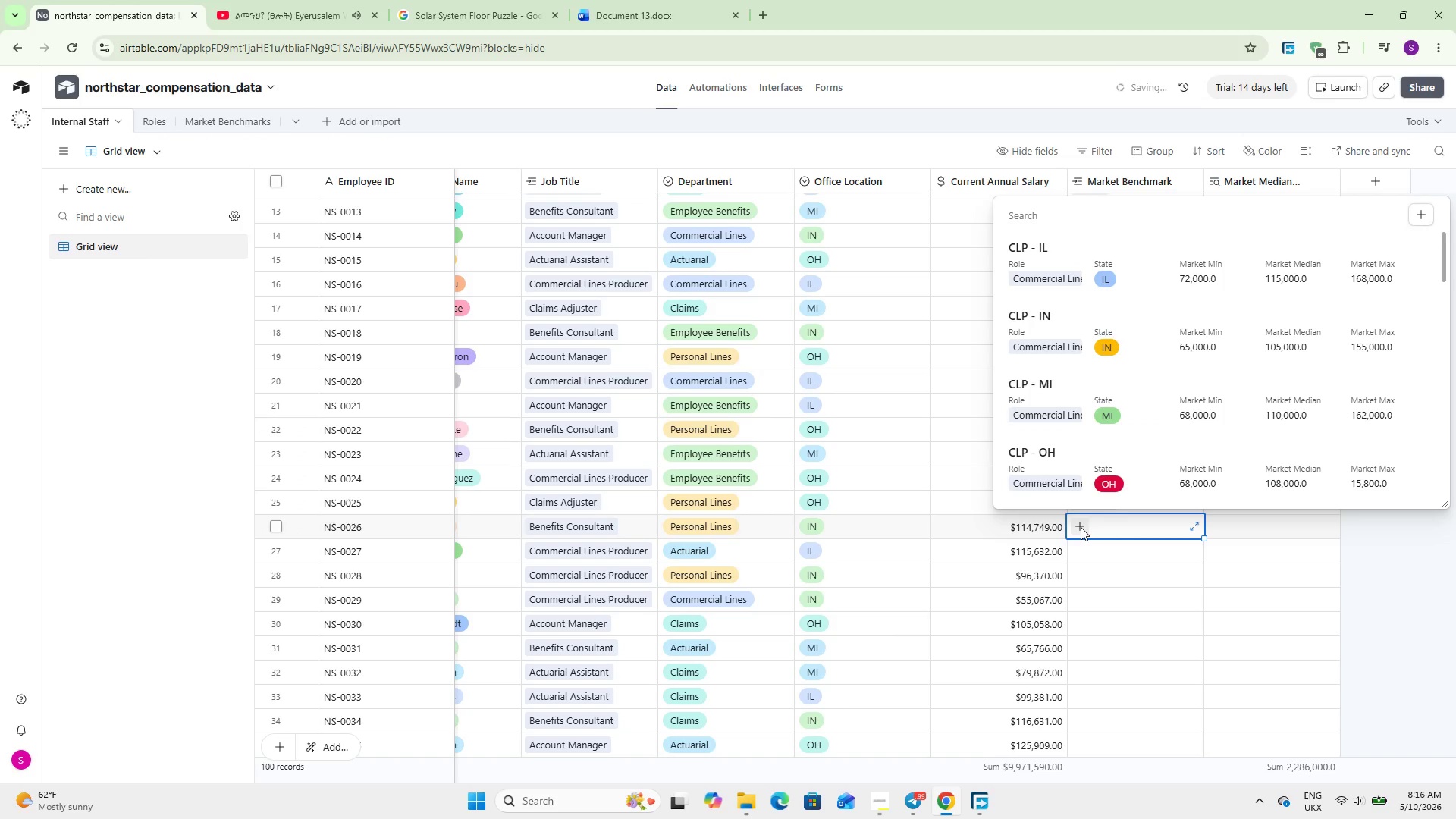 
type(BC)
 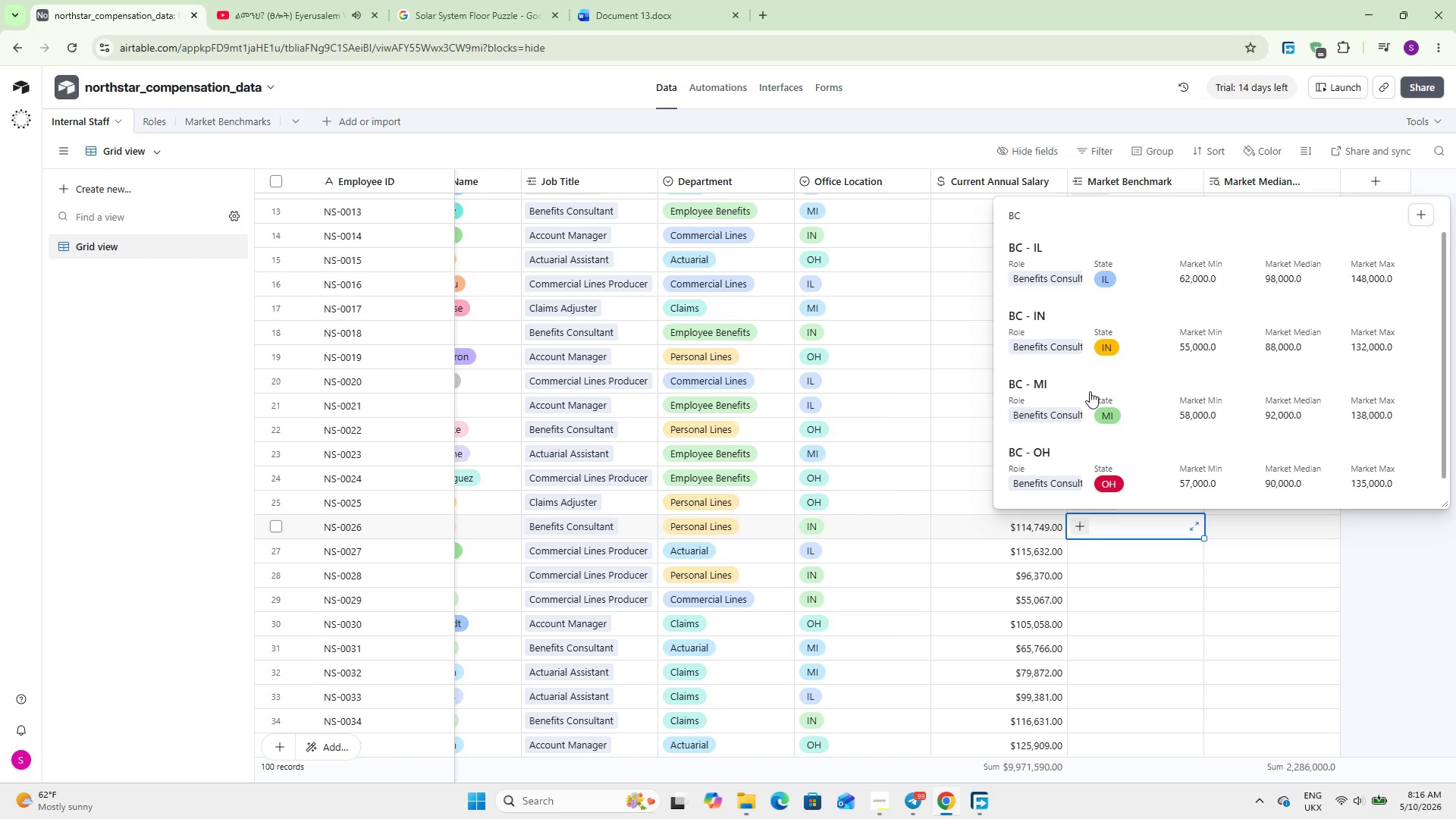 
wait(5.27)
 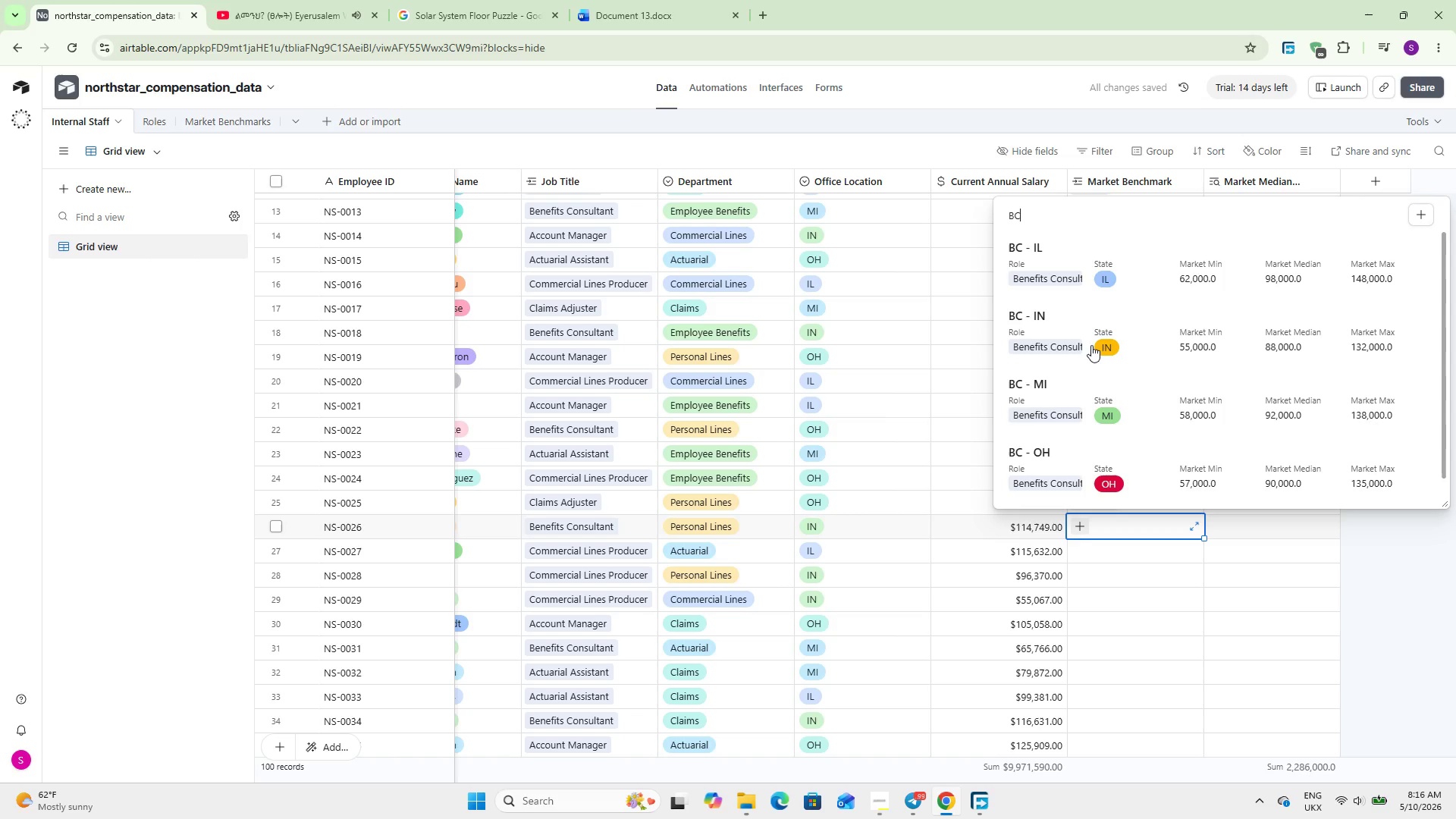 
left_click([1090, 331])
 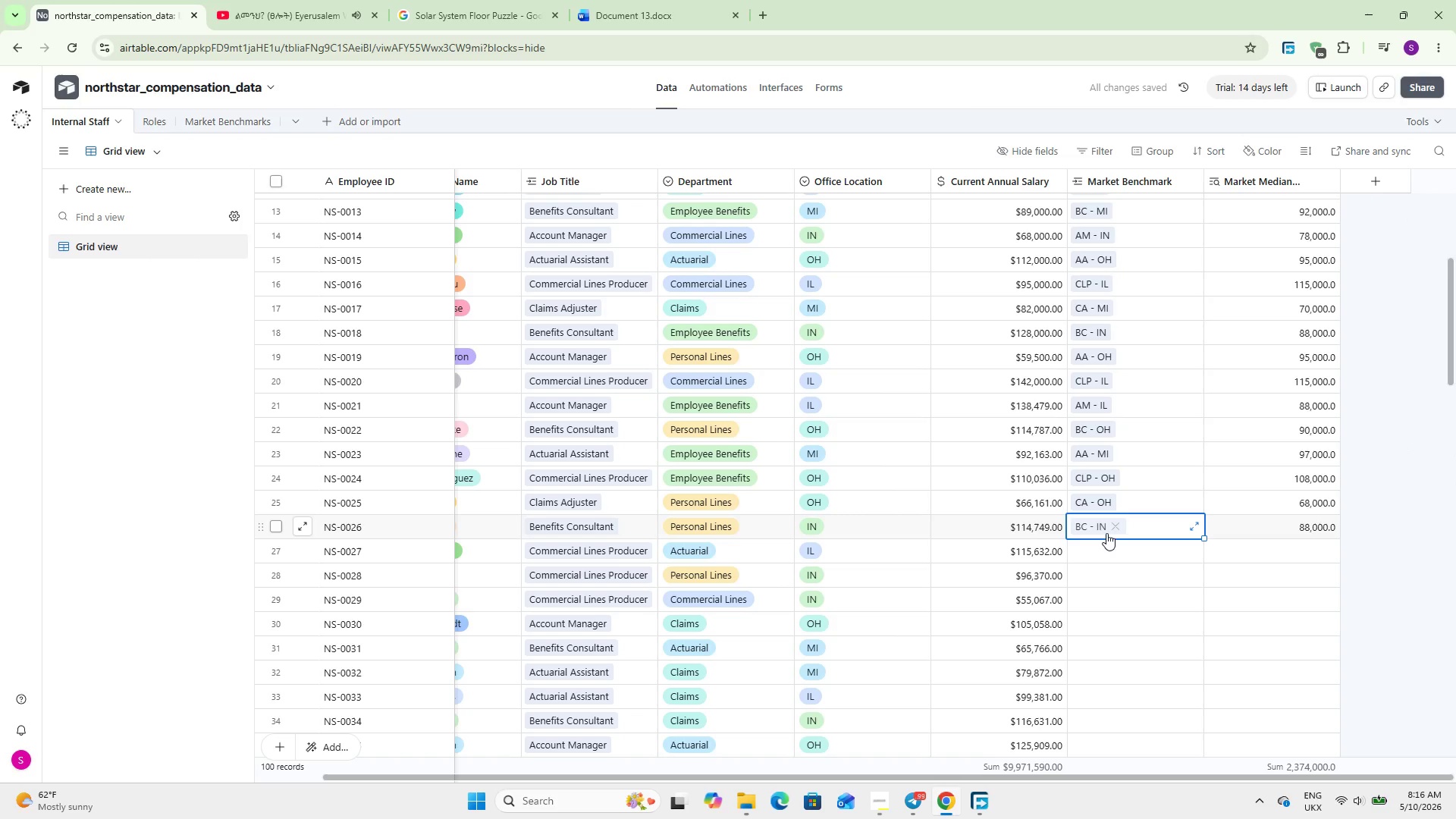 
left_click([1095, 546])
 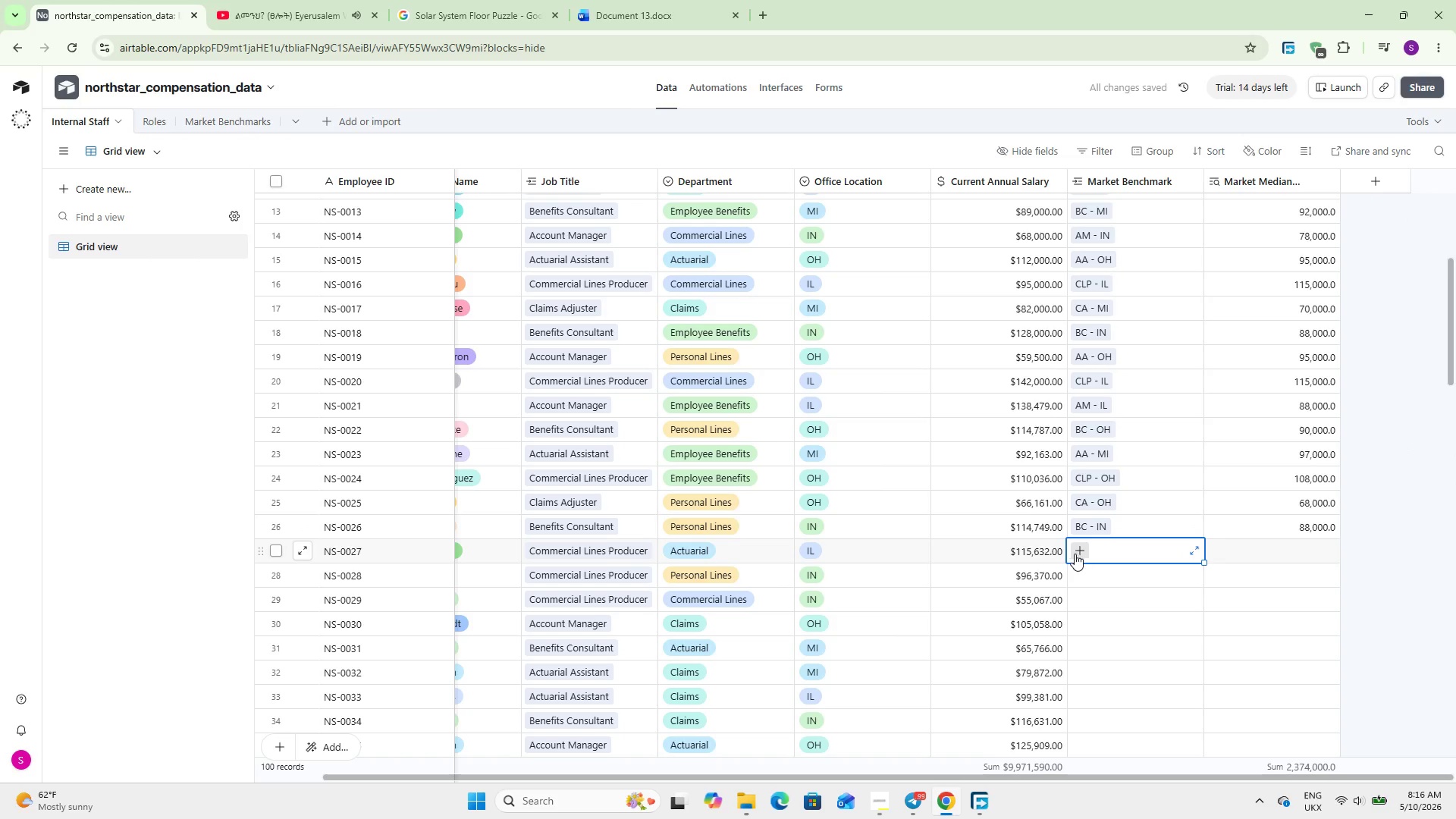 
left_click([1075, 553])
 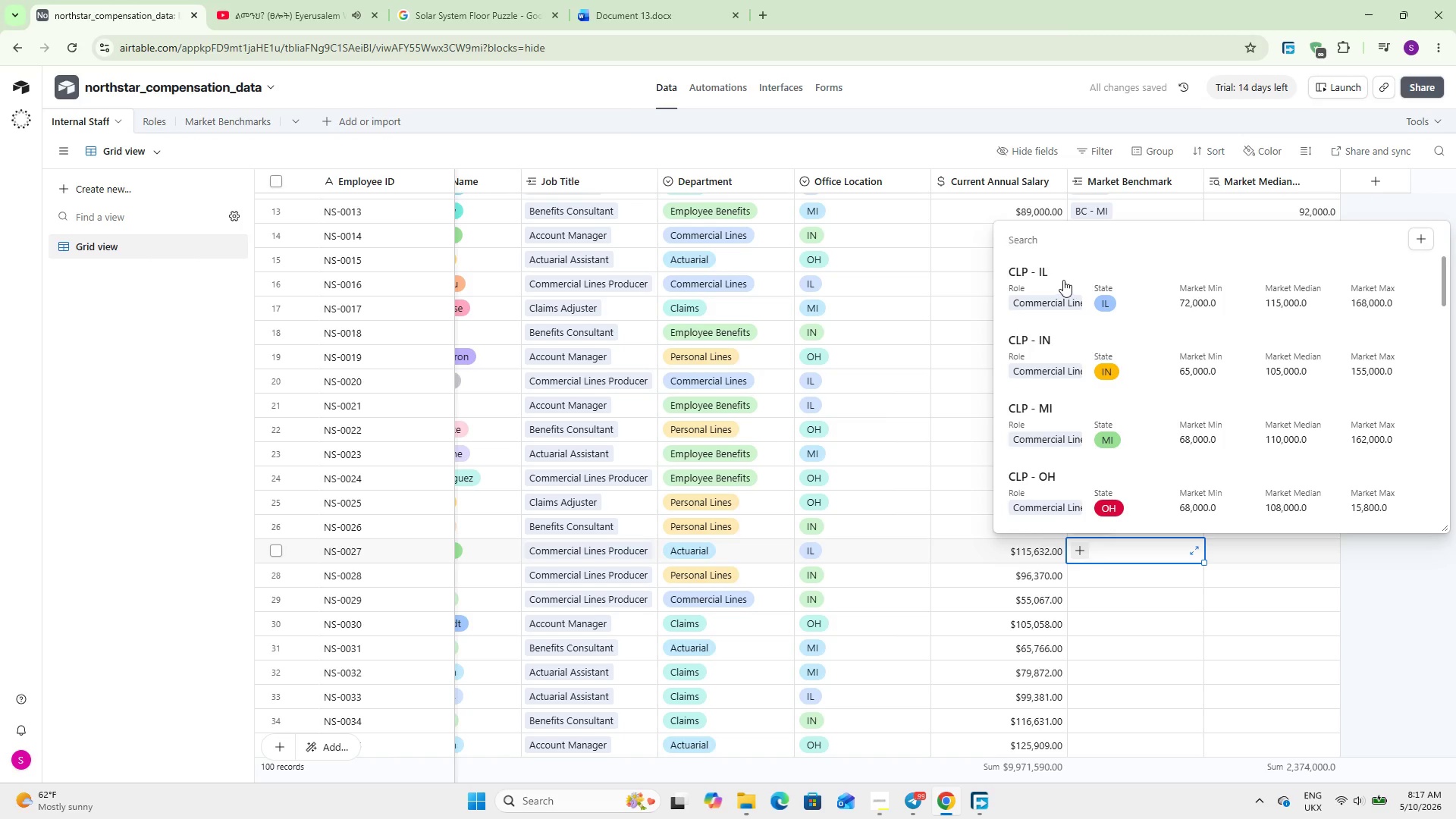 
left_click([1107, 577])
 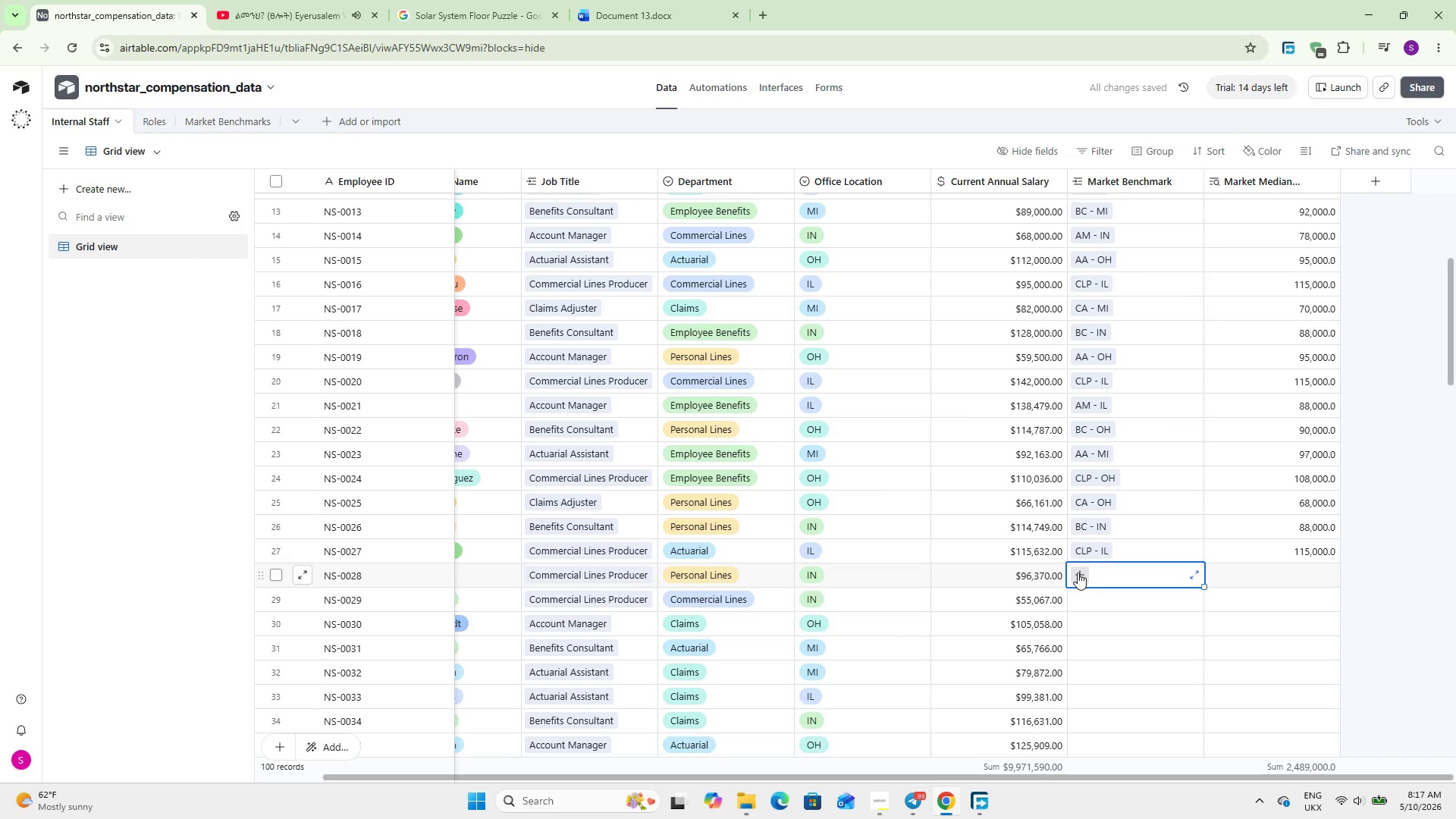 
left_click([1078, 573])
 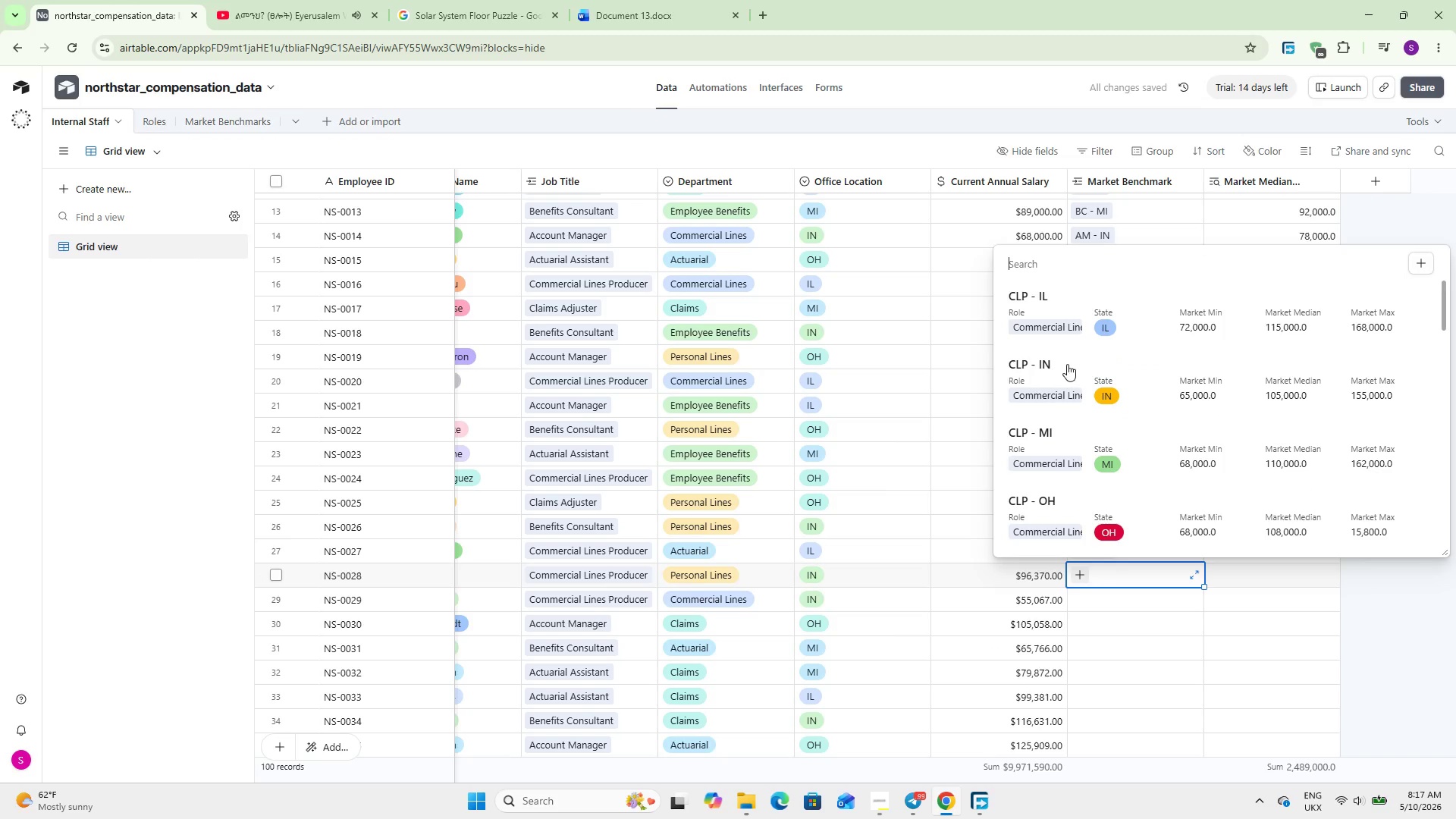 
left_click([1065, 379])
 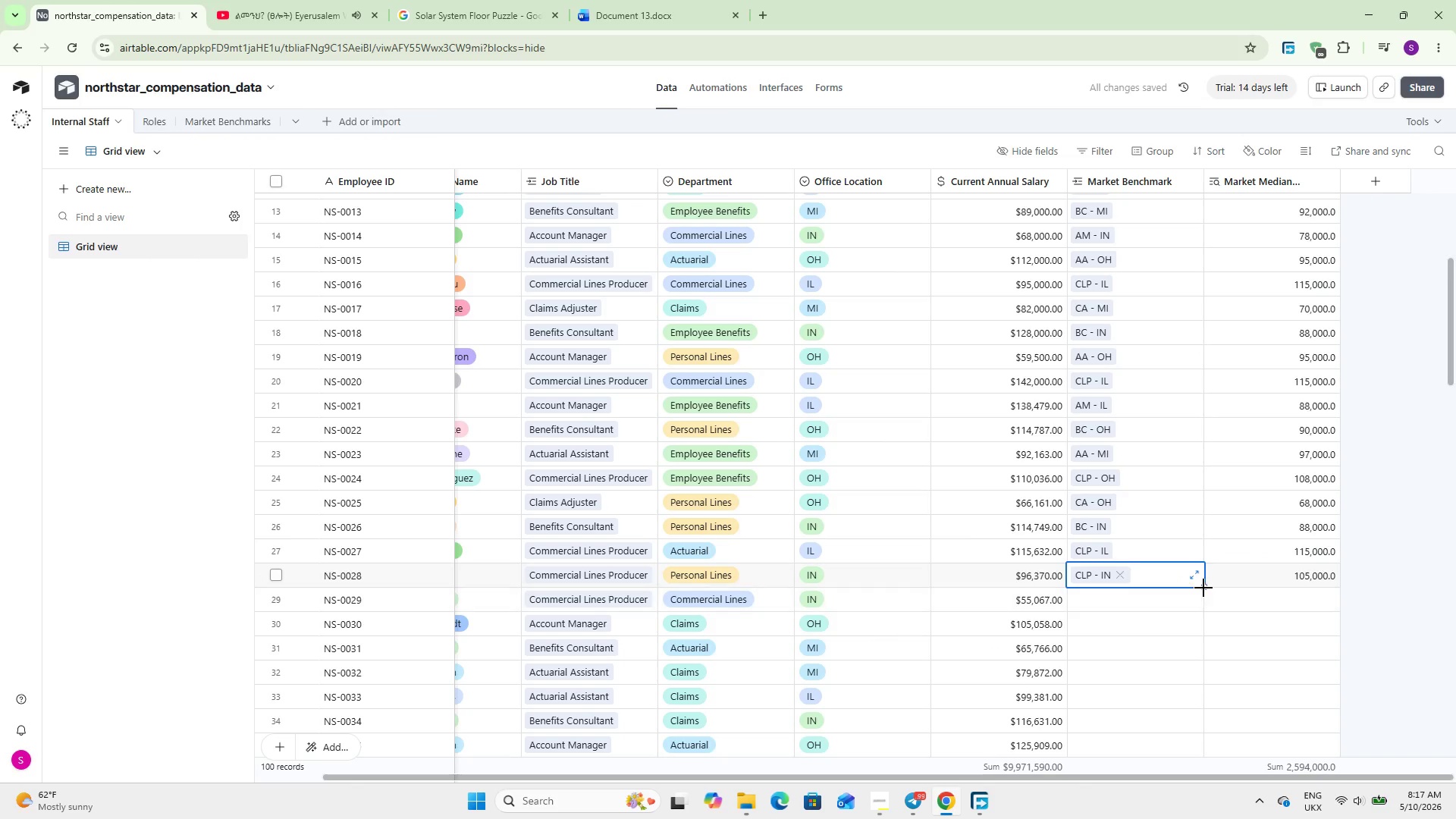 
left_click_drag(start_coordinate=[1203, 588], to_coordinate=[1201, 610])
 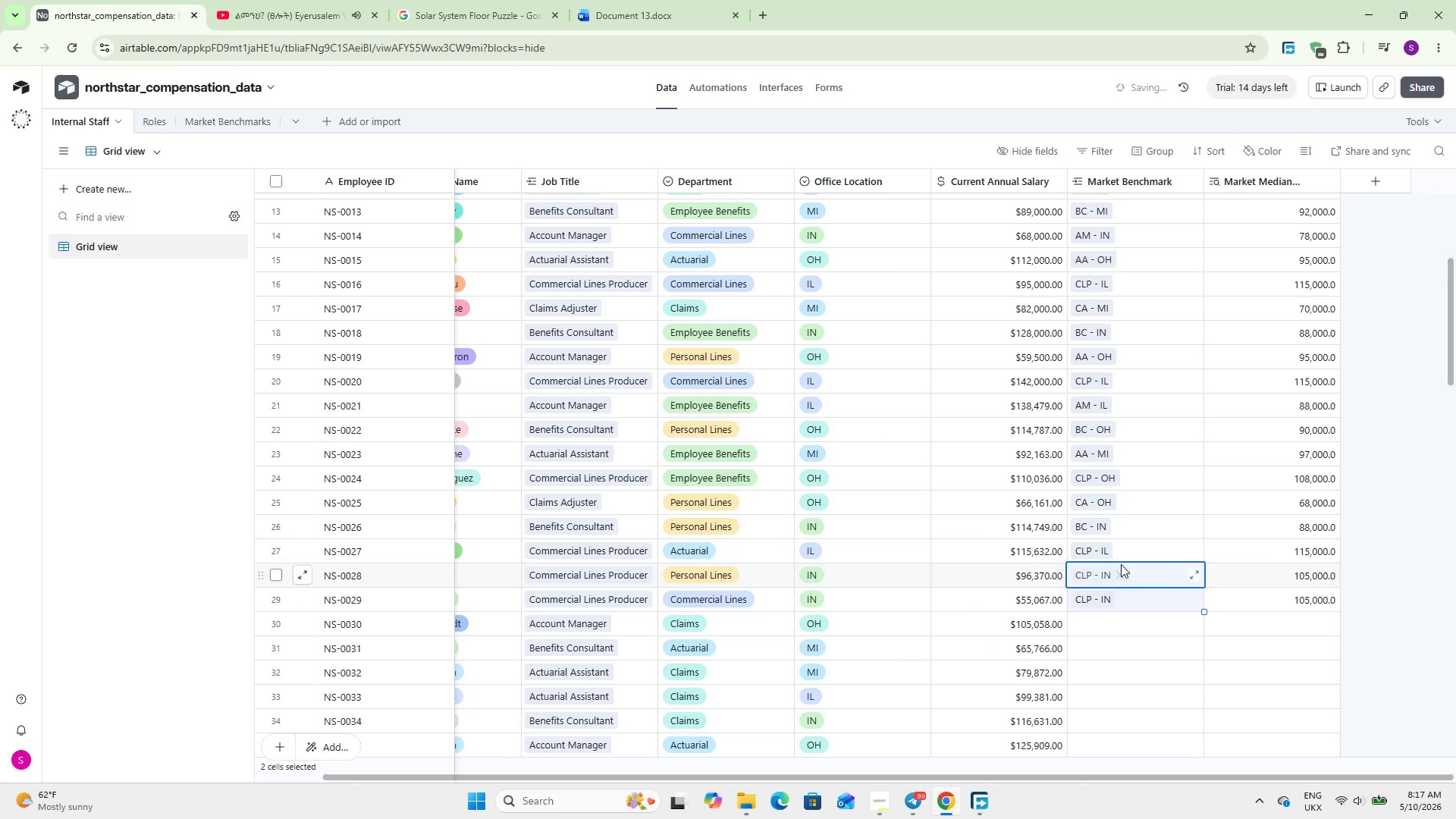 
scroll: coordinate [1116, 548], scroll_direction: down, amount: 3.0
 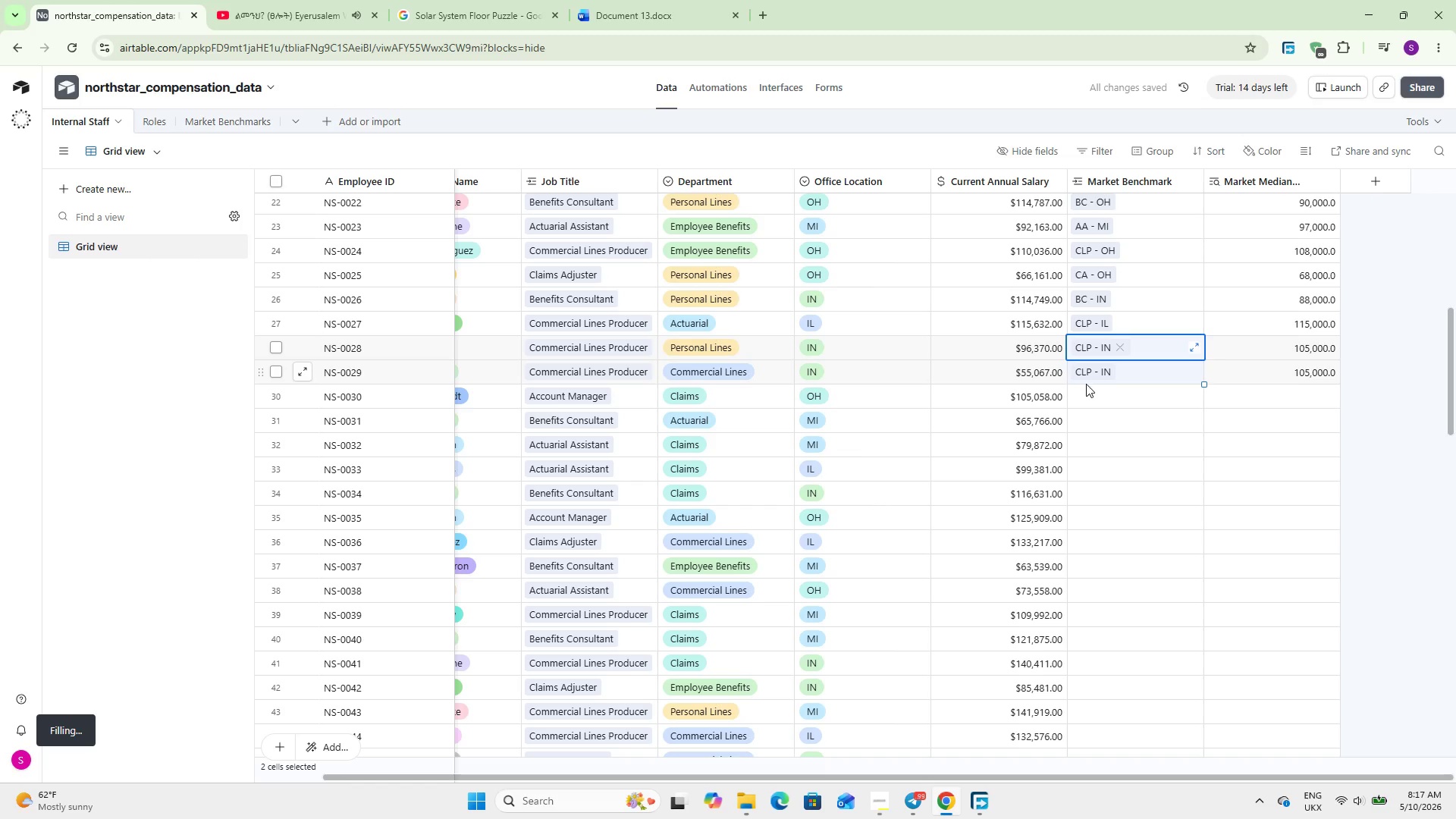 
left_click([1081, 394])
 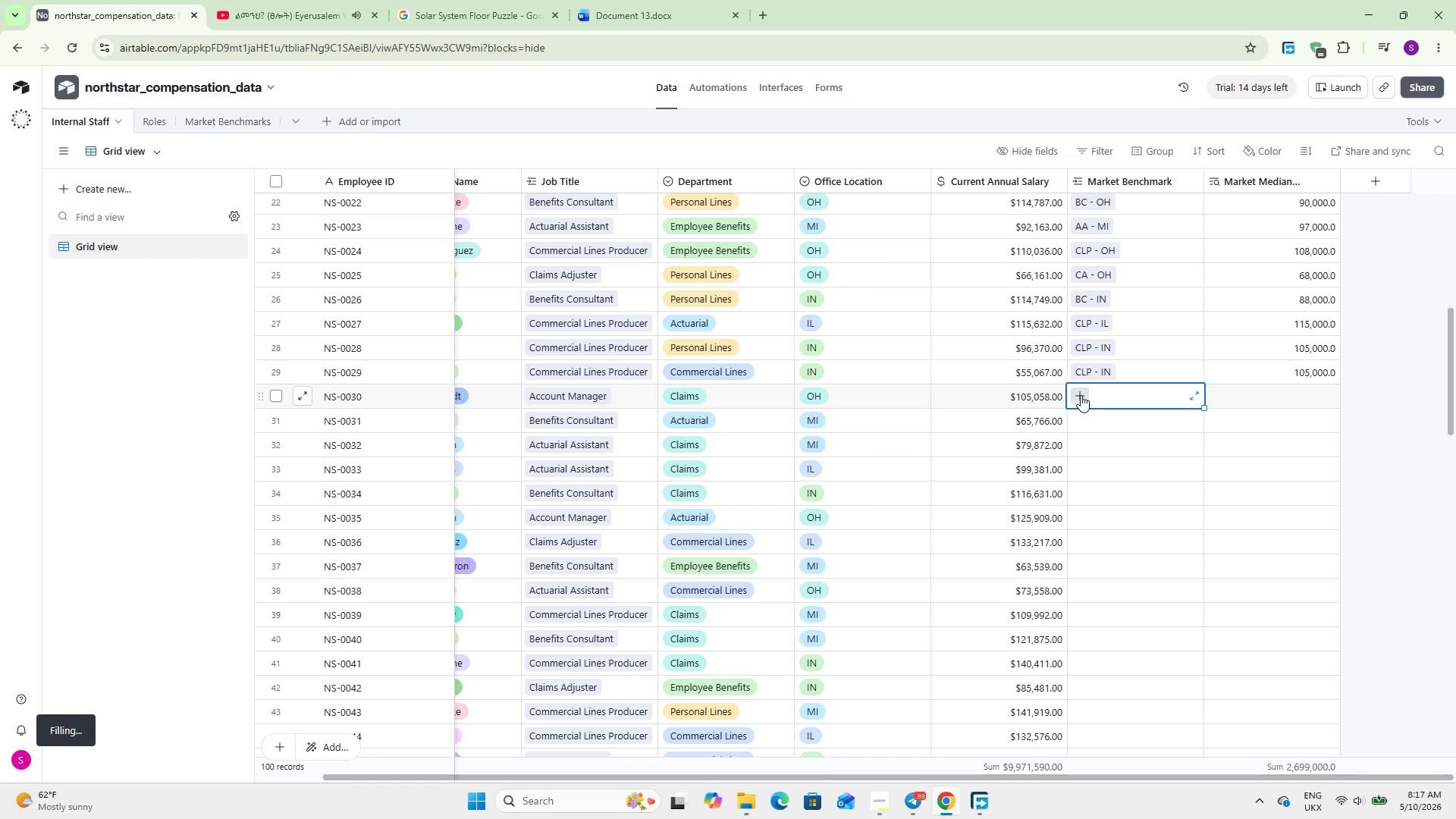 
wait(10.02)
 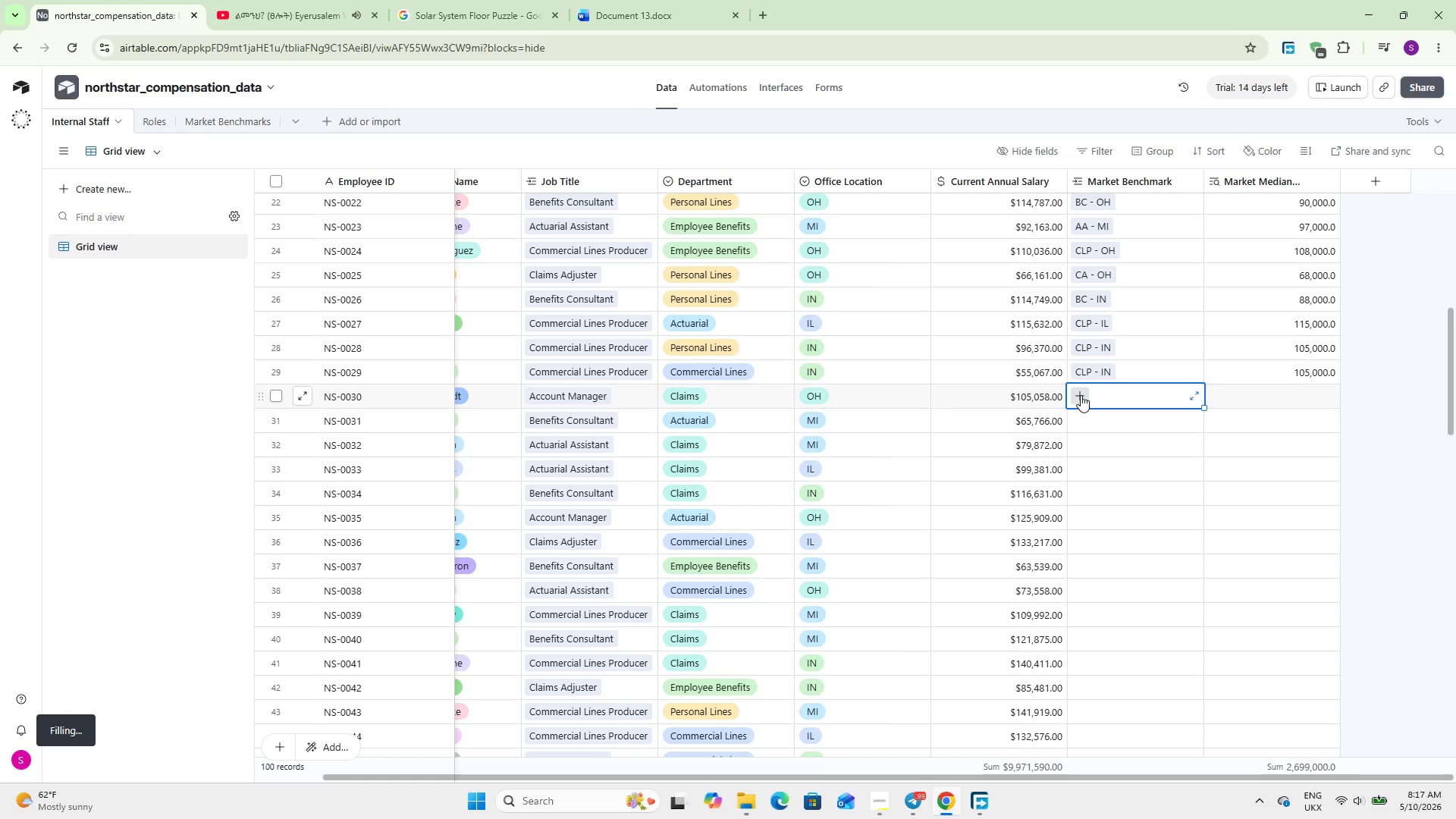 
left_click([1081, 395])
 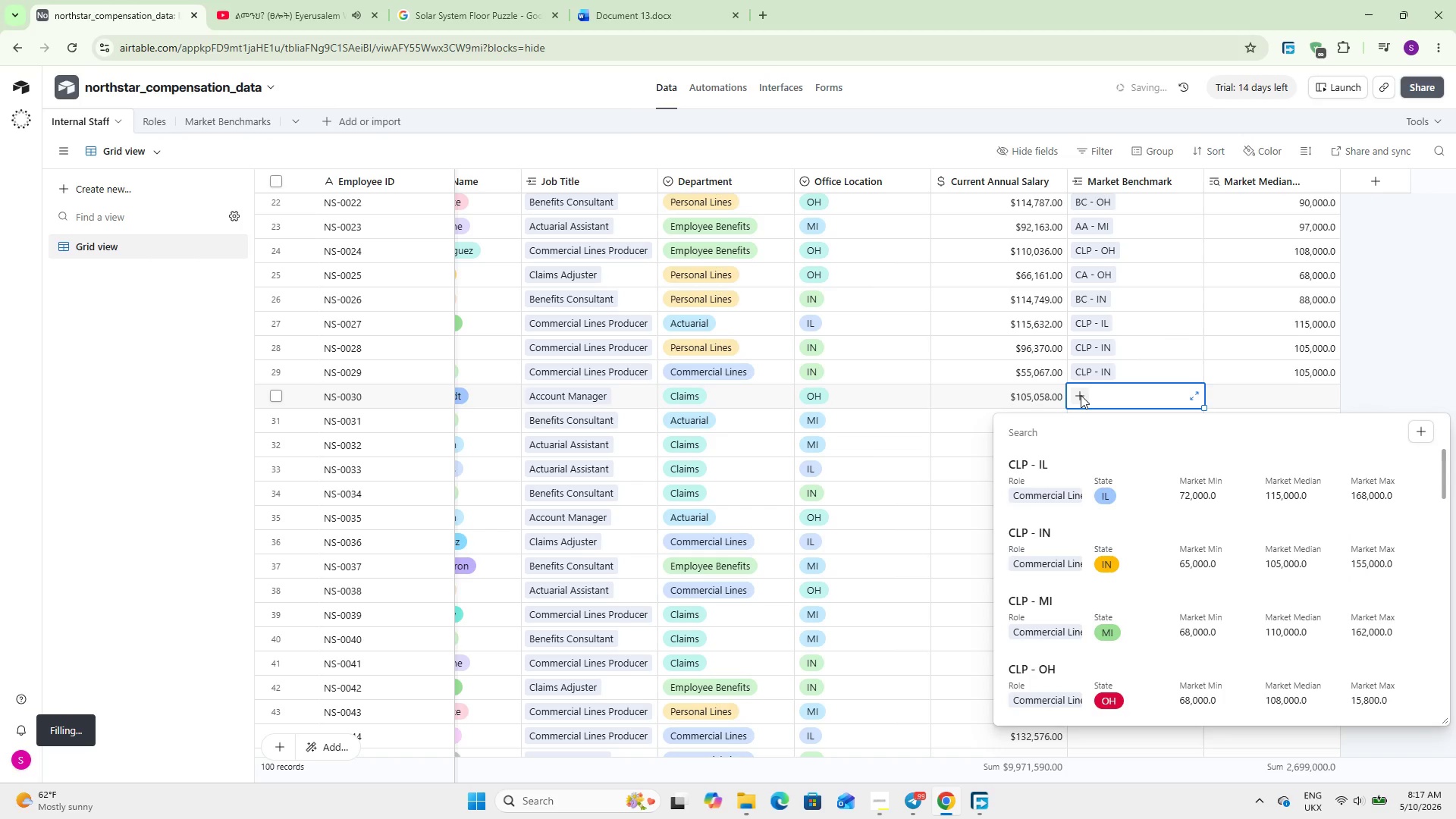 
type(AM)
 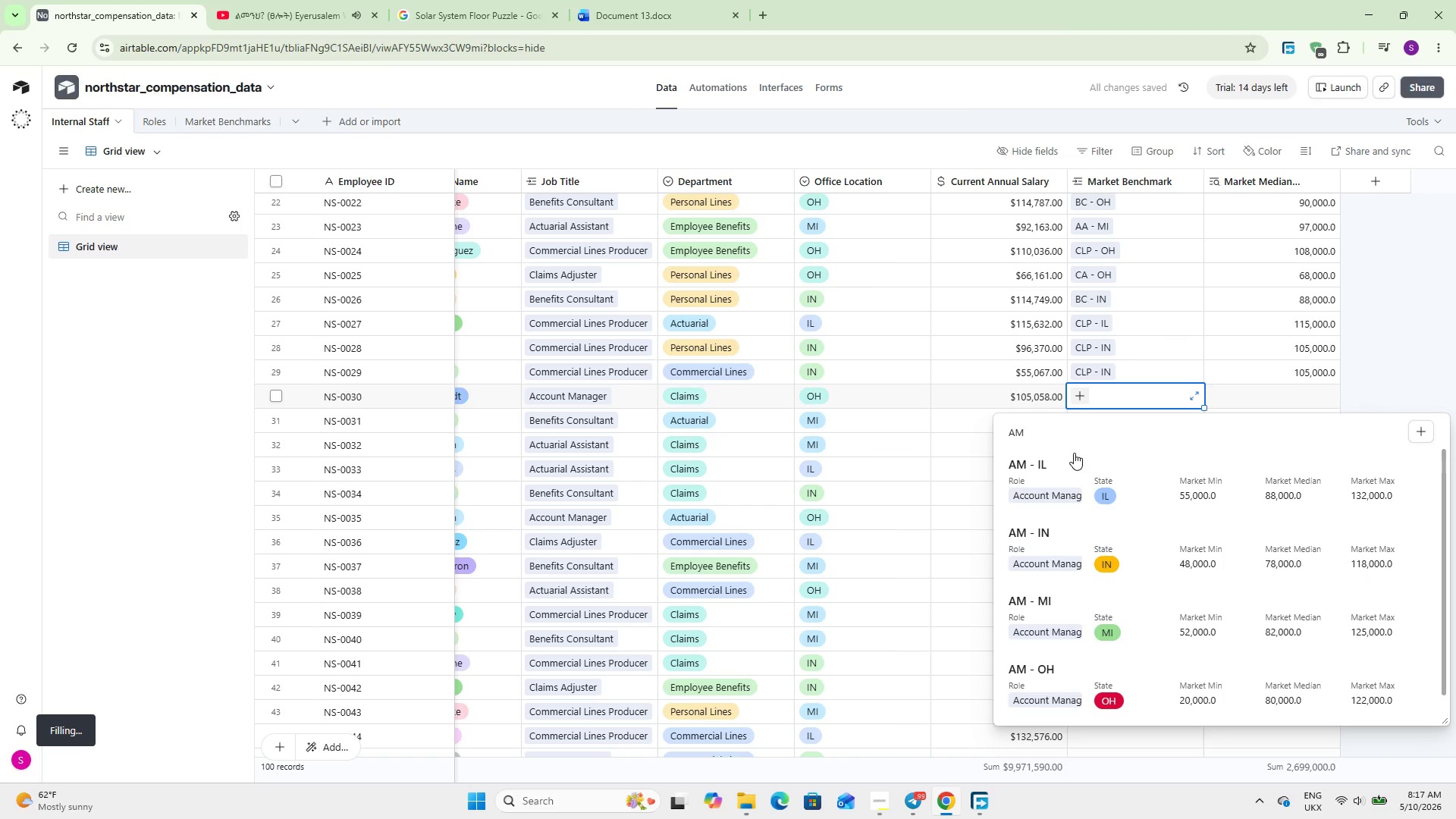 
left_click([1066, 690])
 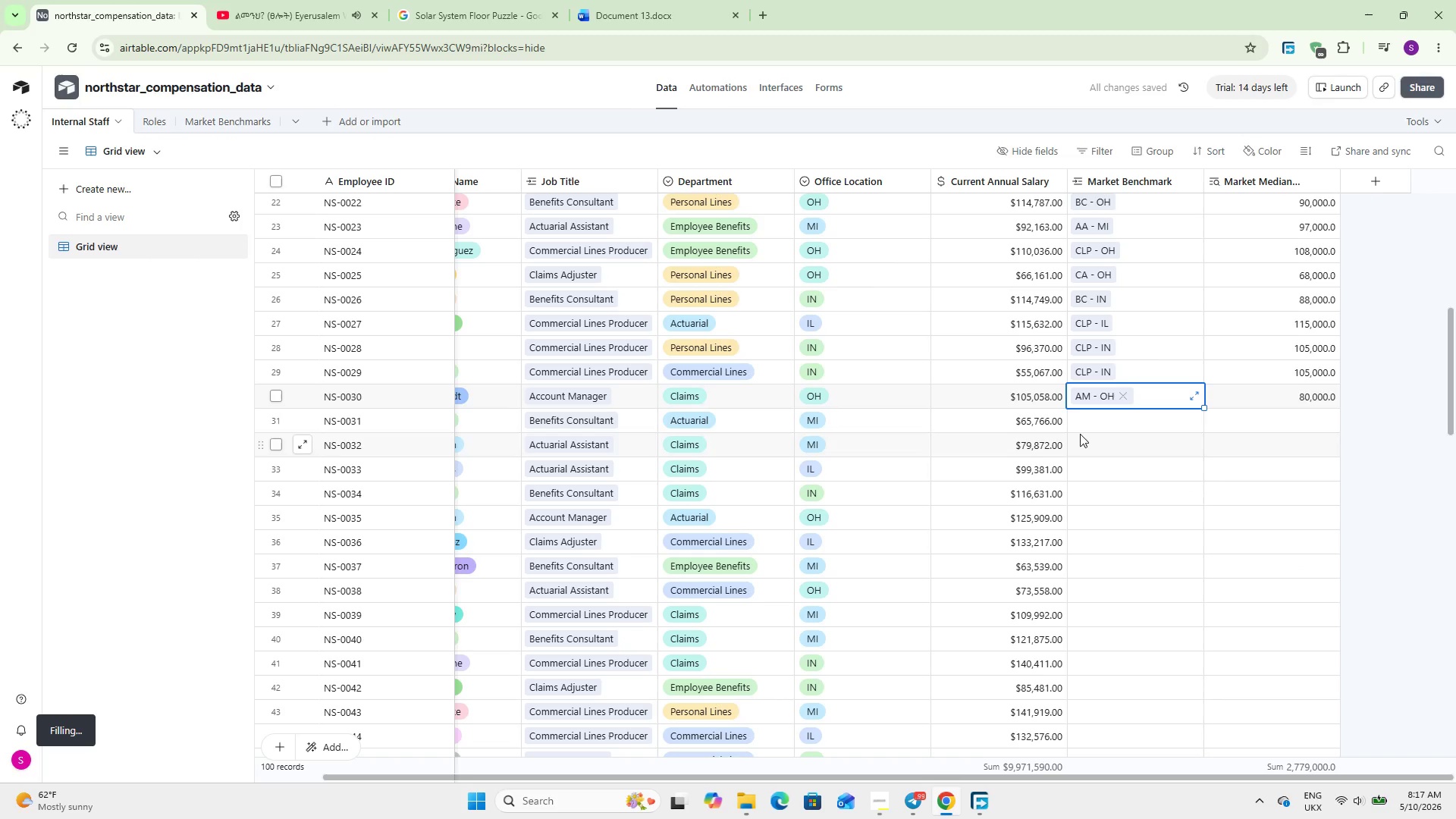 
double_click([1081, 422])
 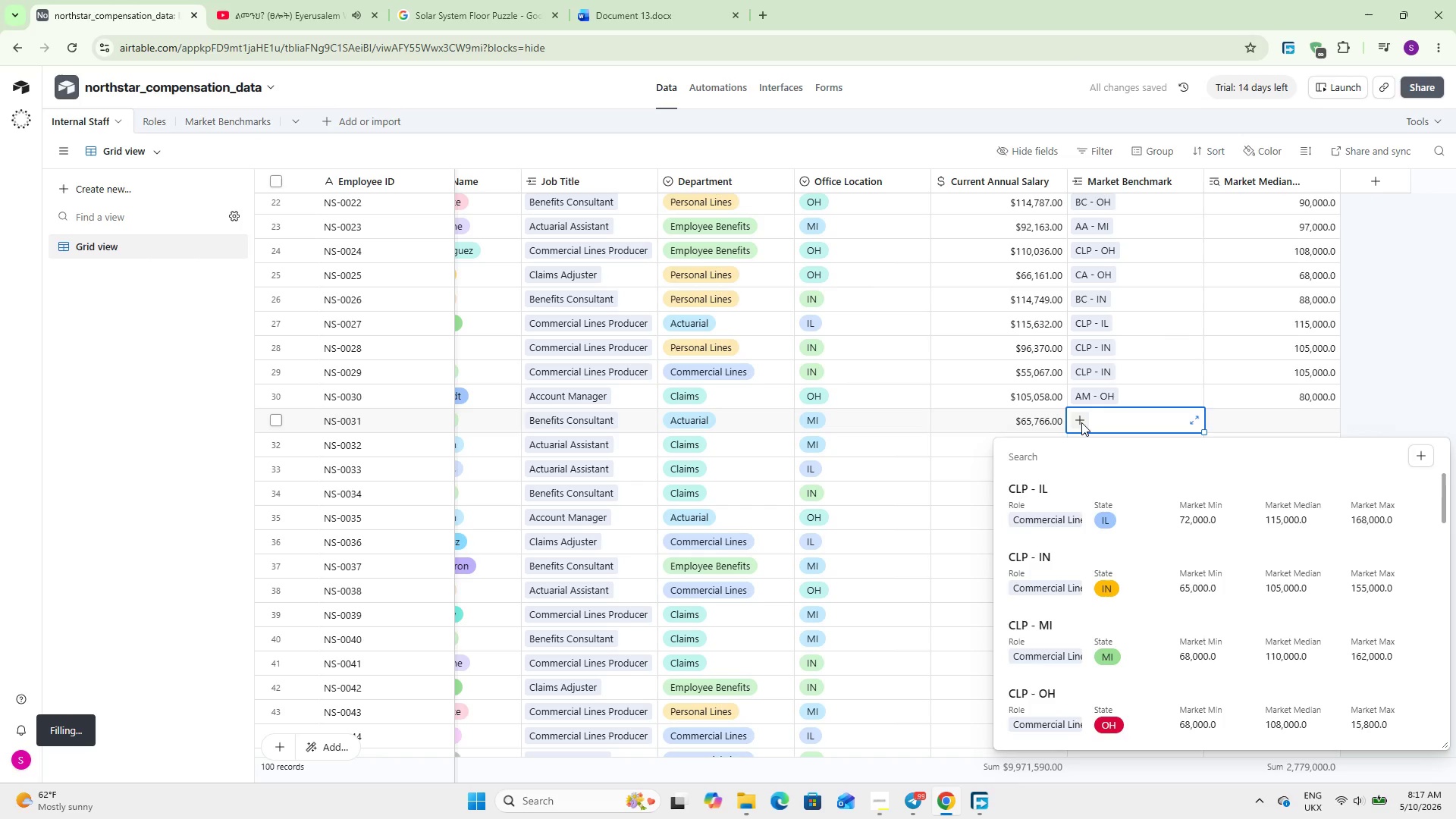 
type(BC)
 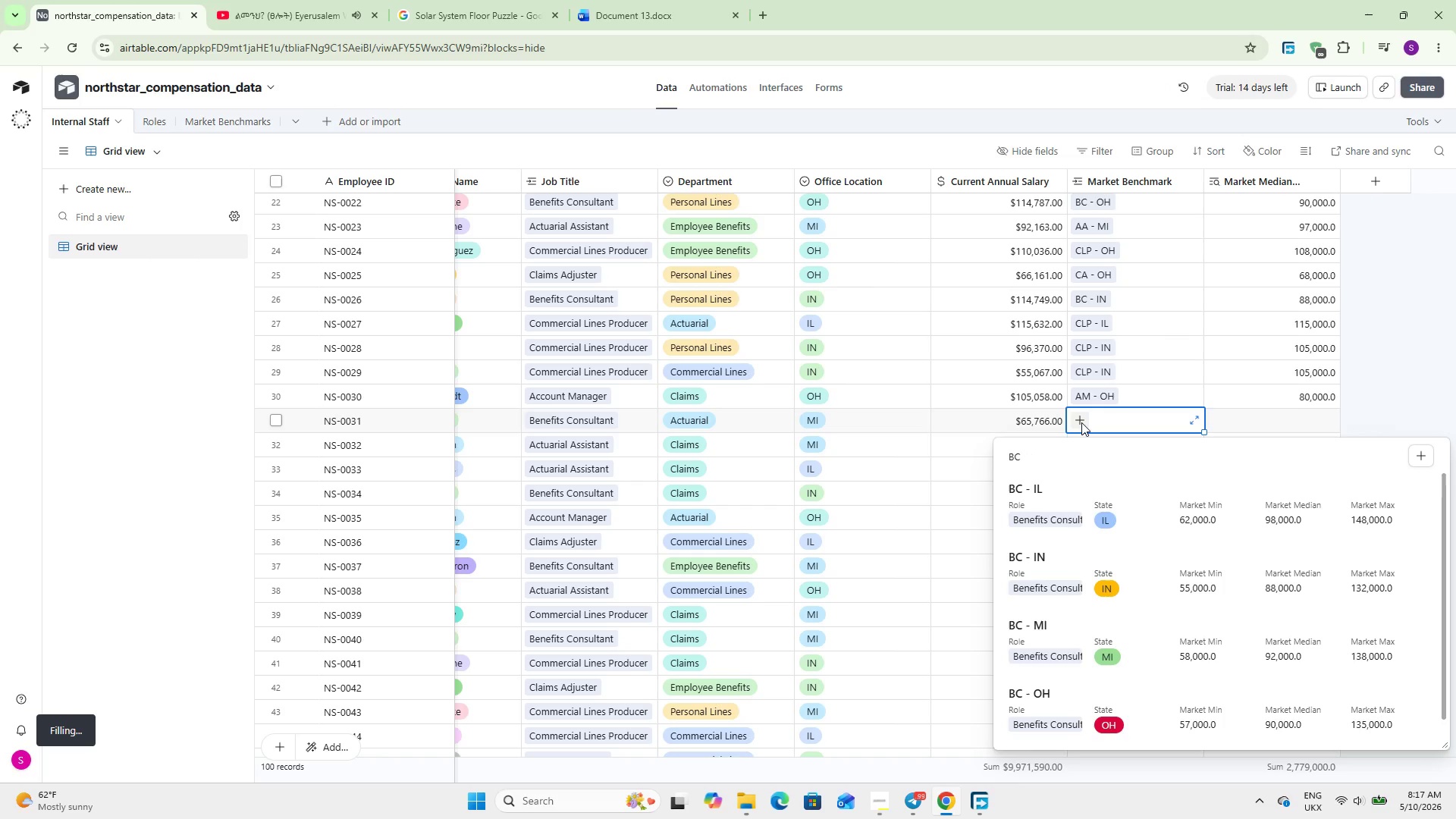 
wait(6.58)
 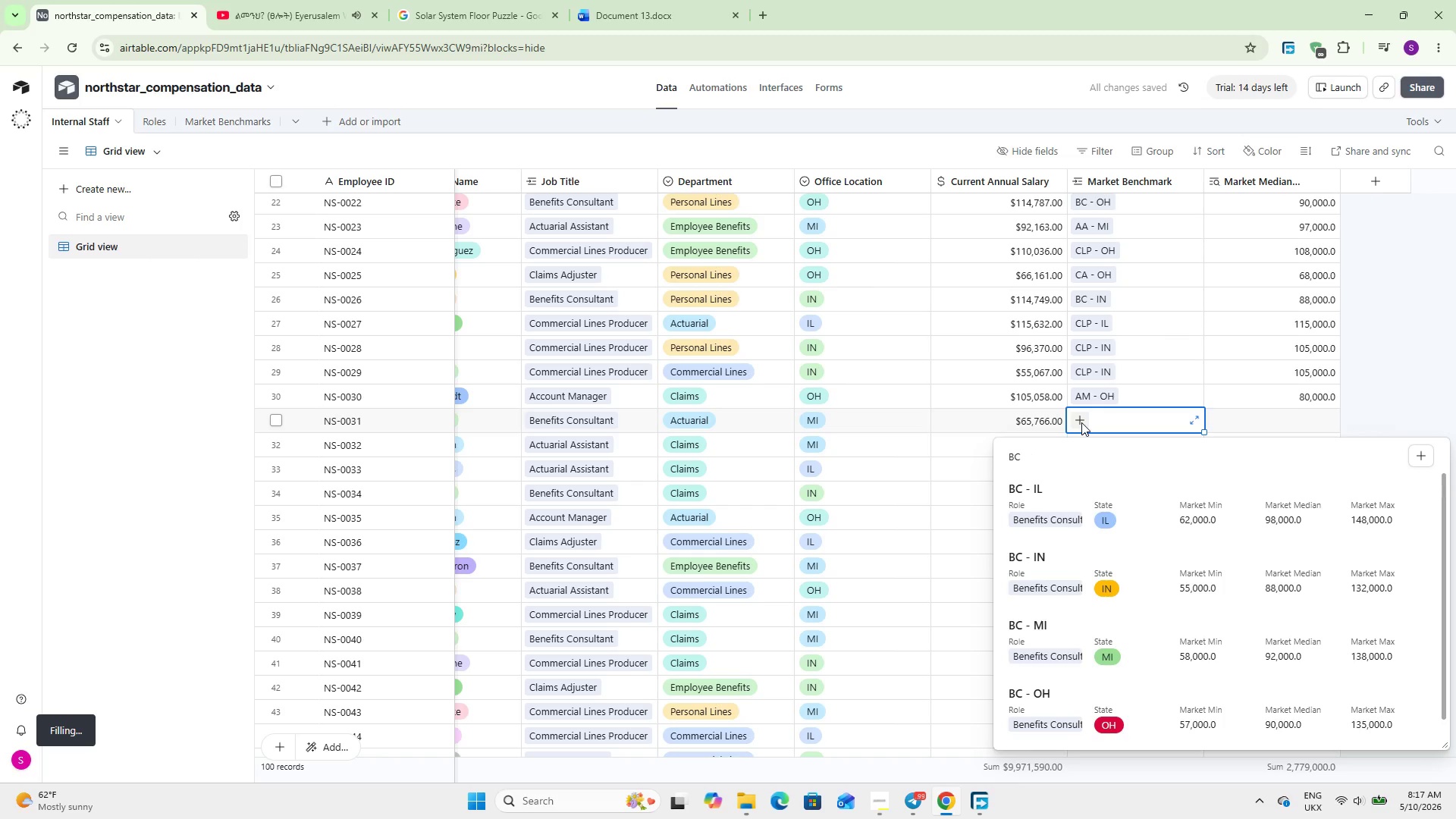 
left_click([1096, 645])
 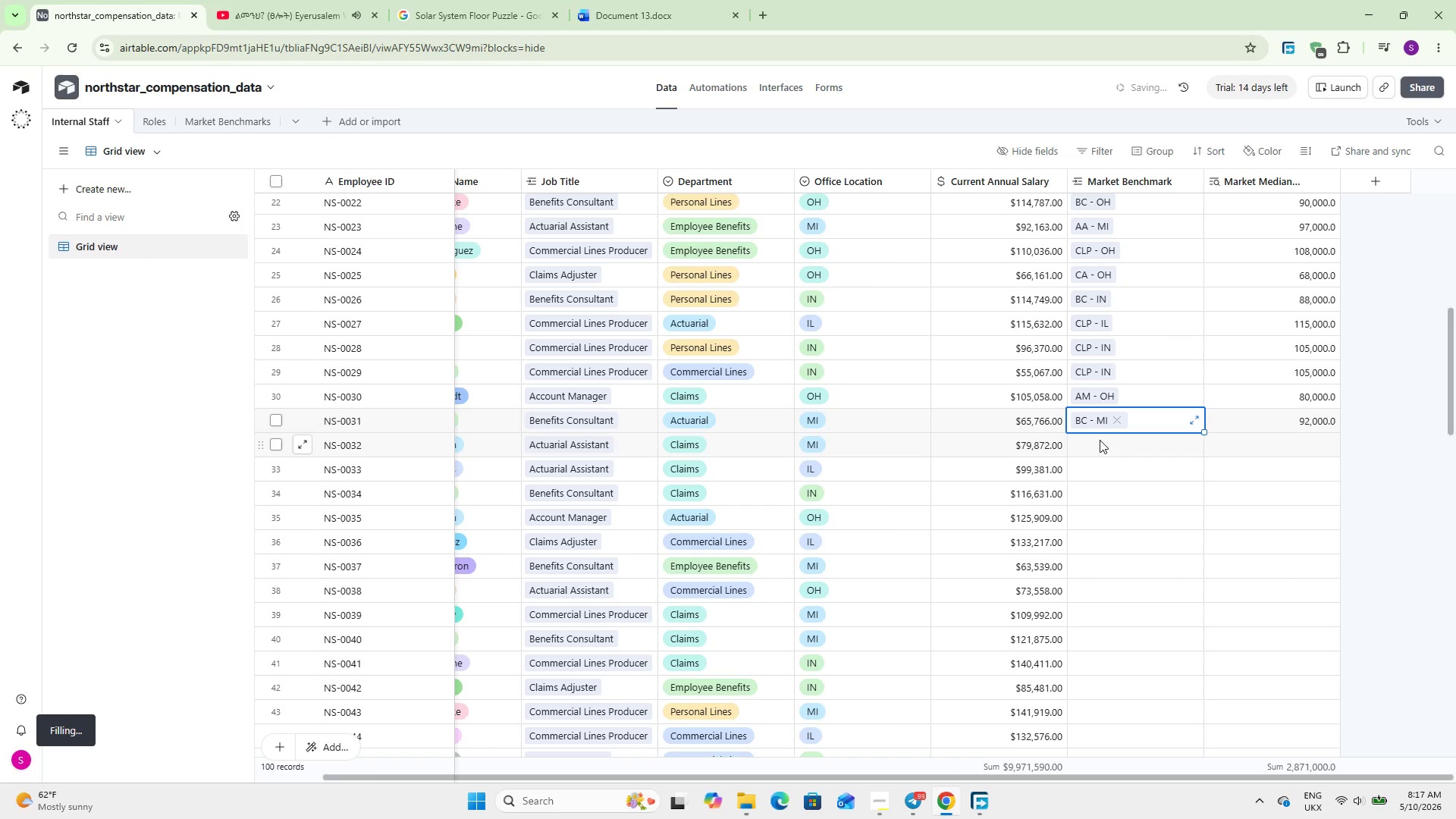 
left_click([1095, 442])
 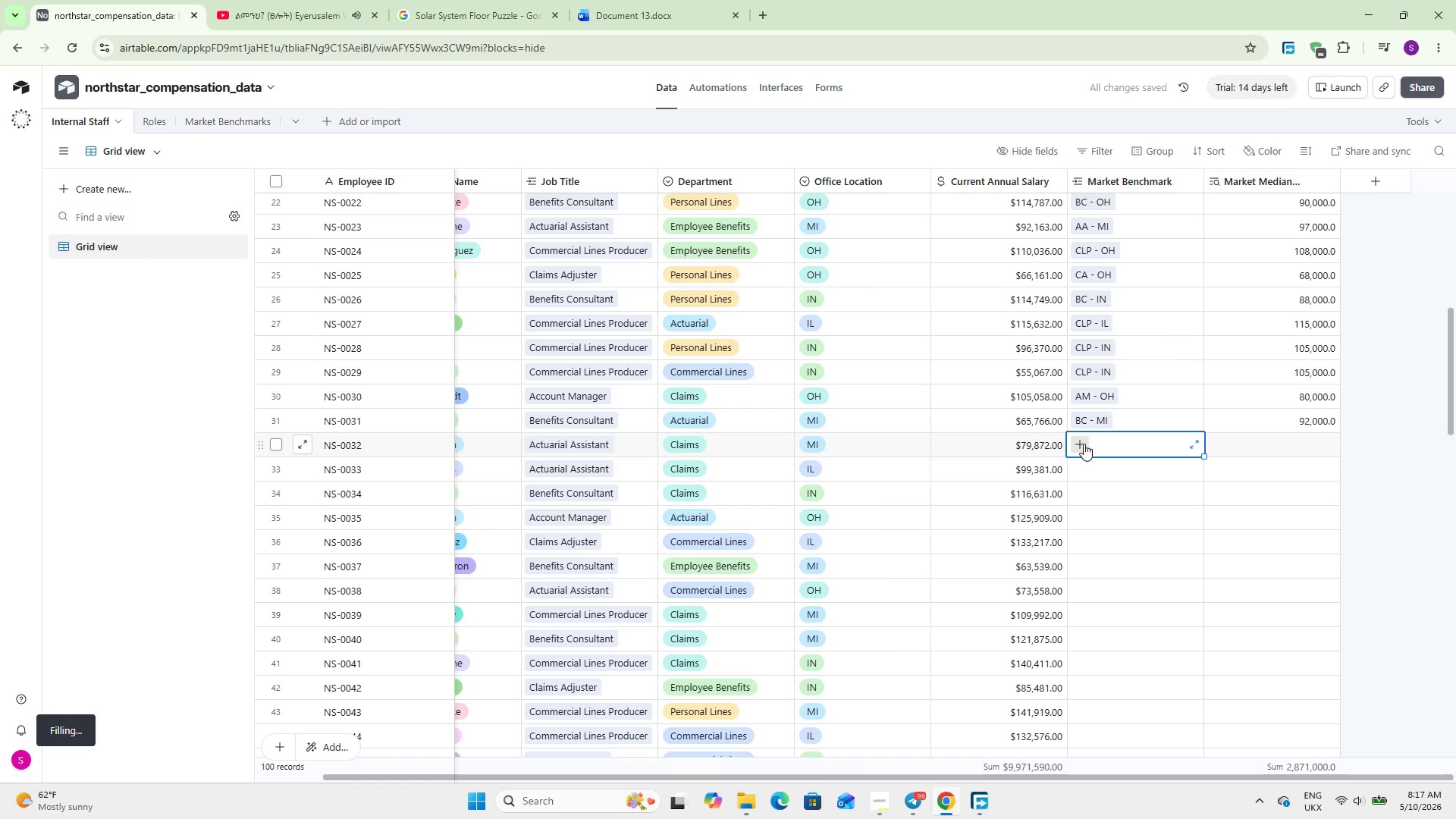 
left_click([1079, 444])
 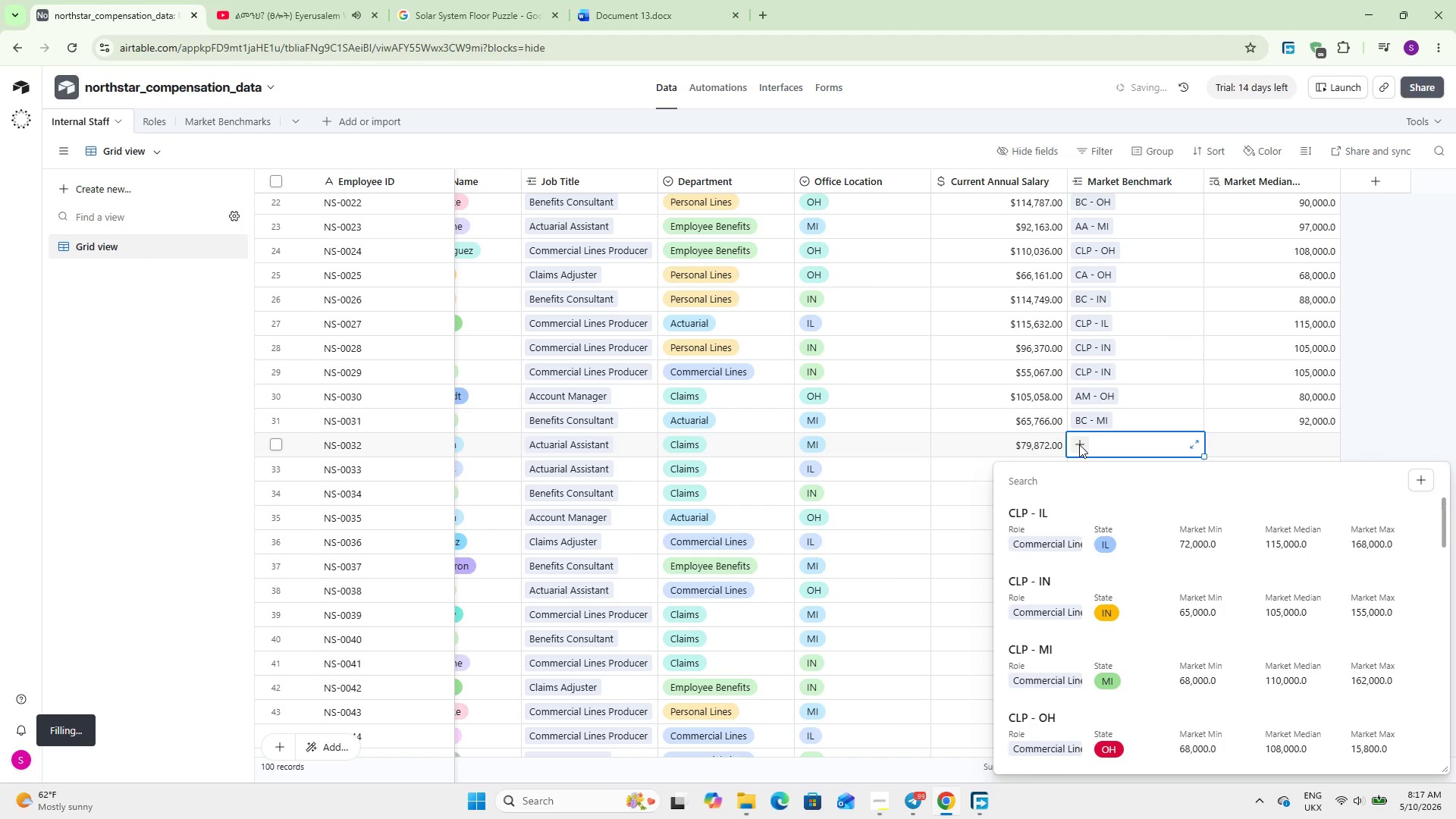 
type(AA)
 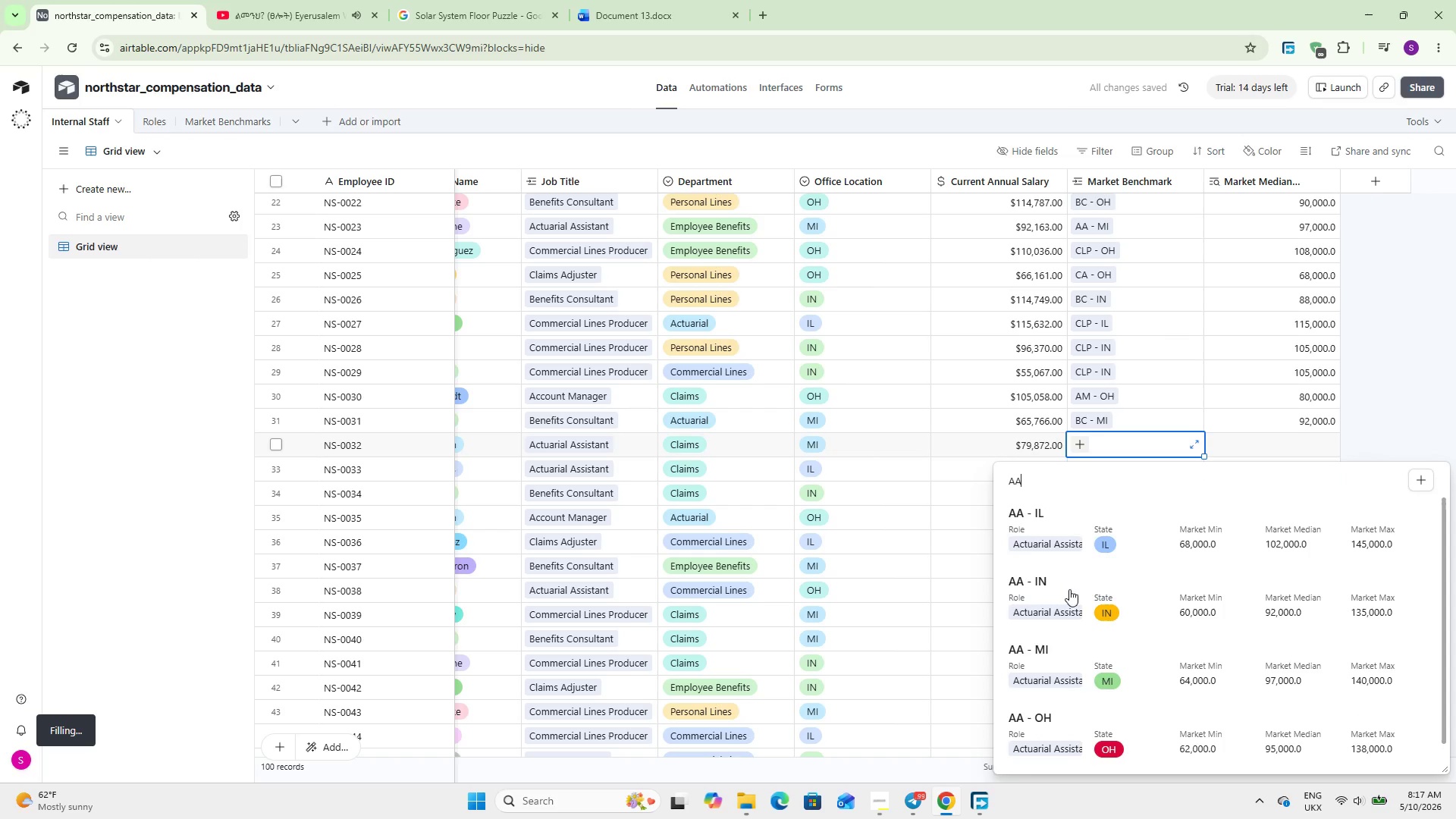 
left_click([1081, 662])
 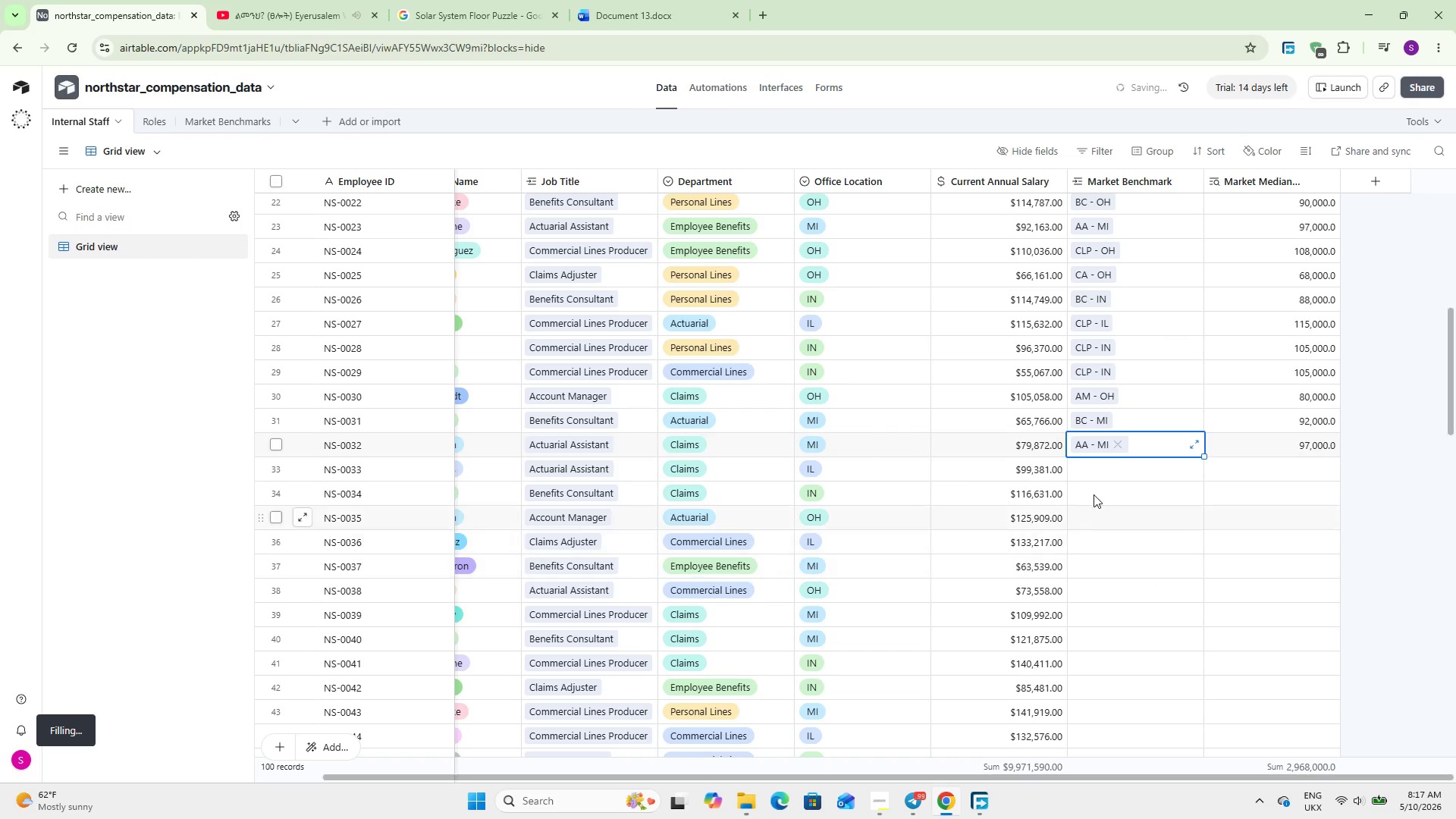 
left_click([1107, 474])
 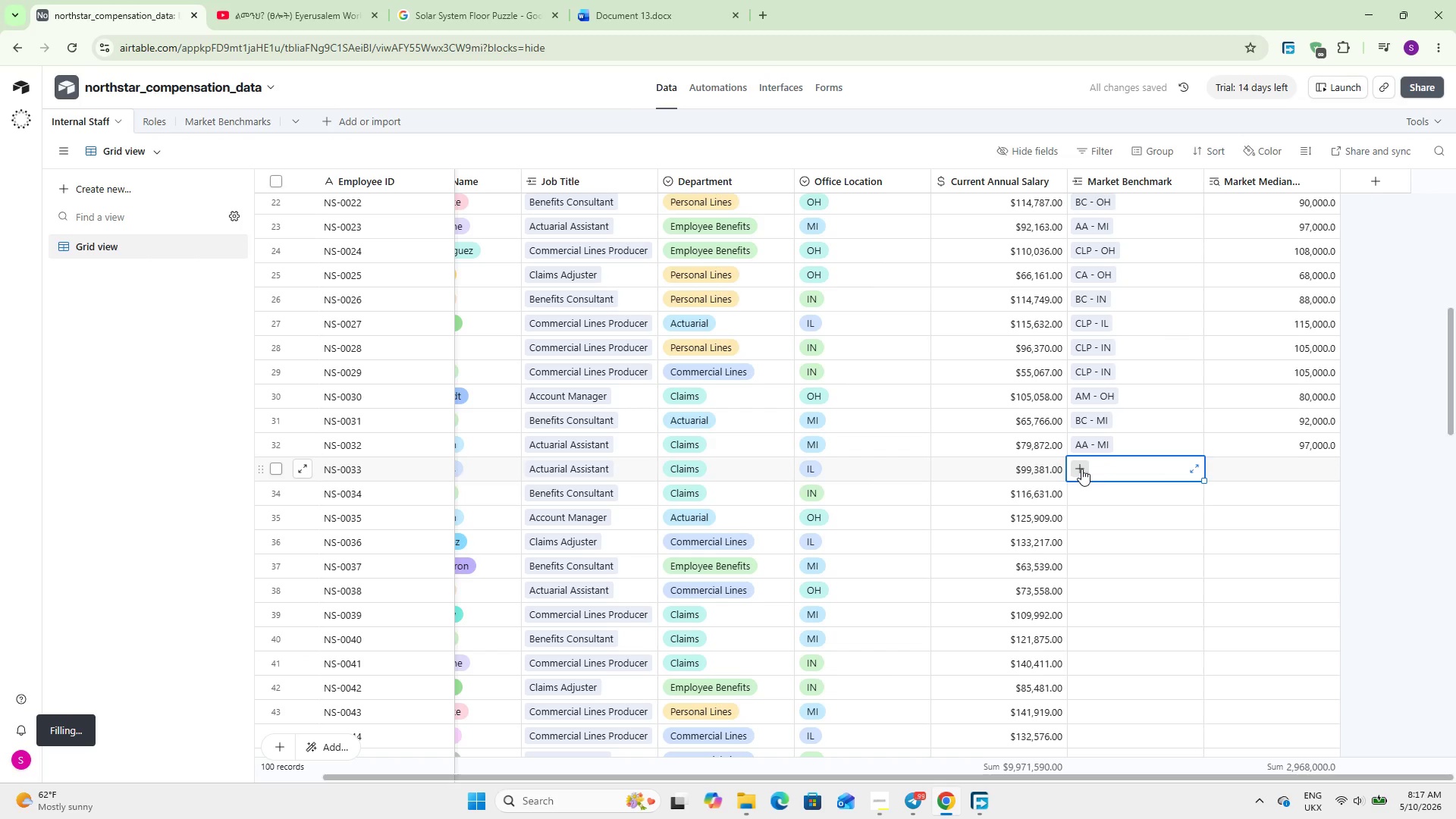 
left_click([1081, 469])
 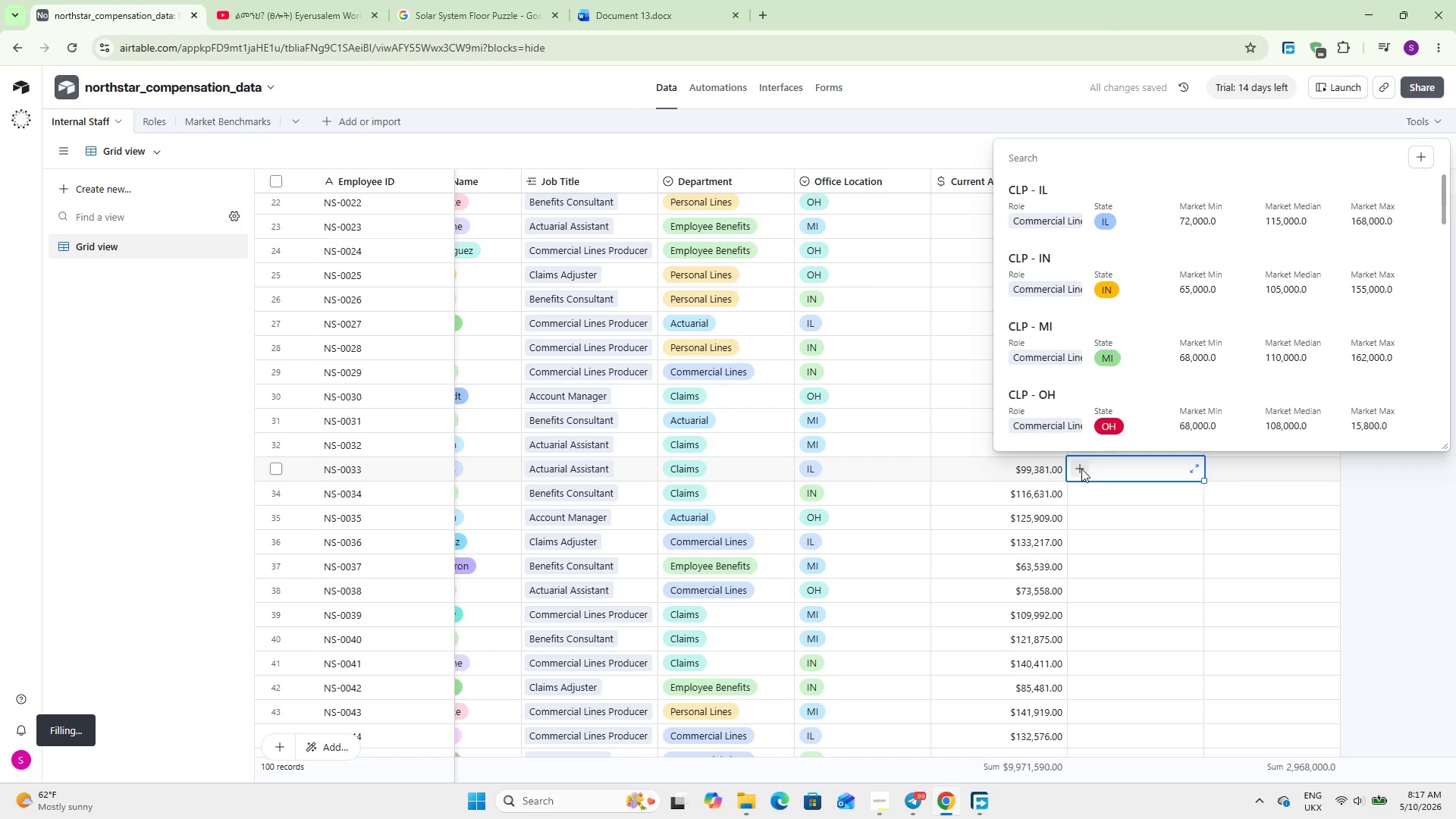 
type(AA)
 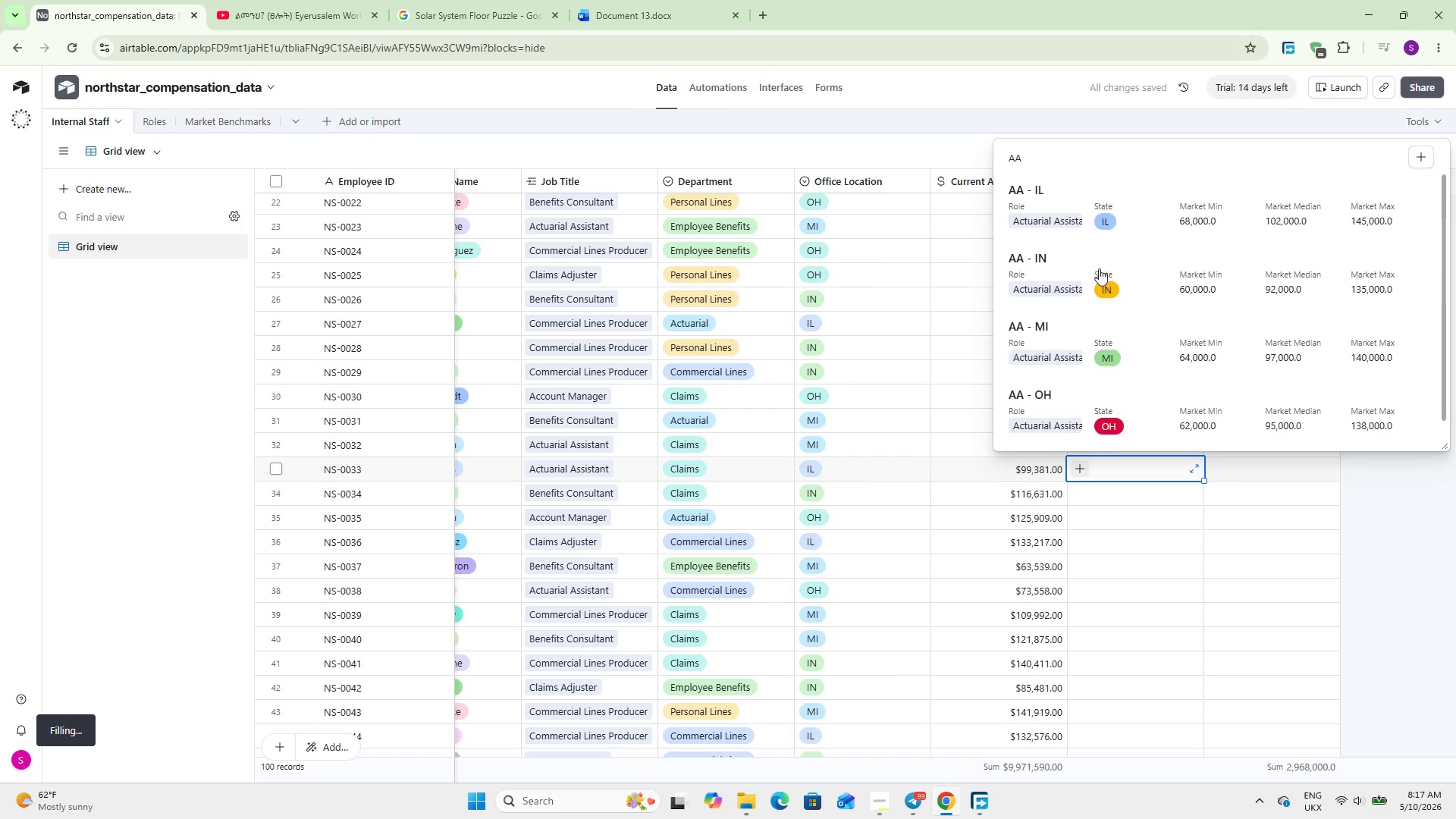 
left_click([1103, 202])
 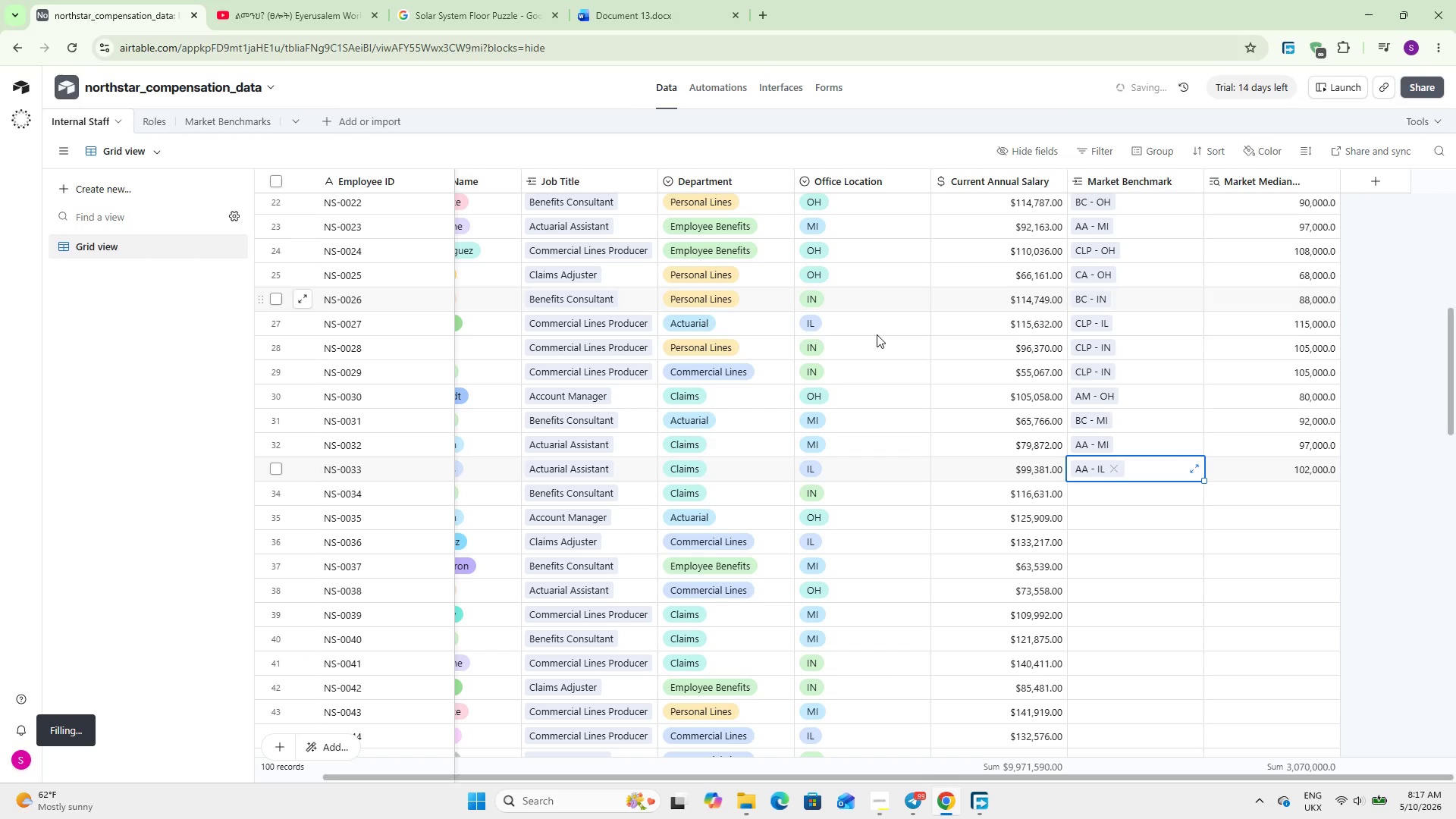 
scroll: coordinate [830, 370], scroll_direction: down, amount: 2.0
 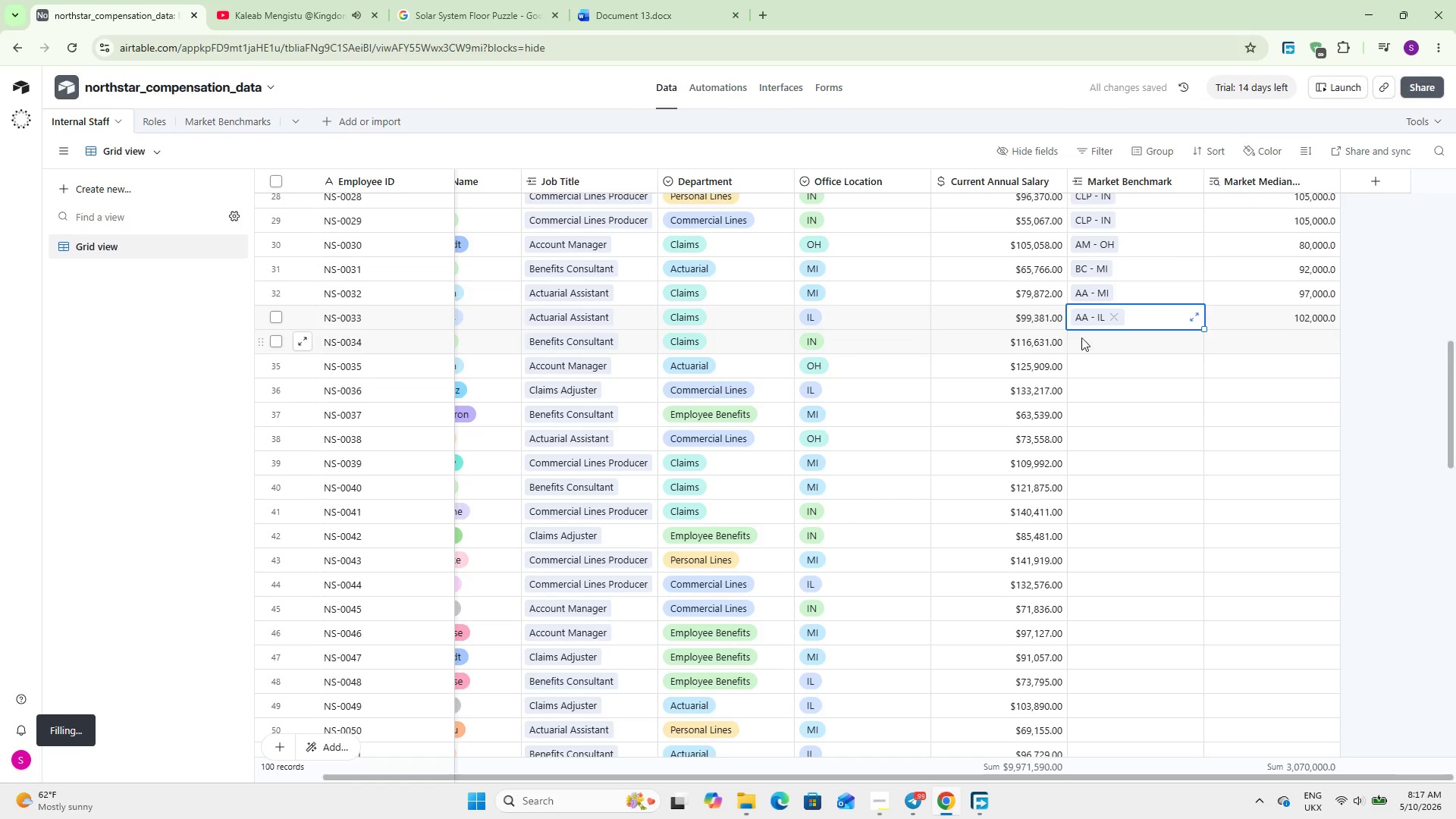 
left_click([1091, 337])
 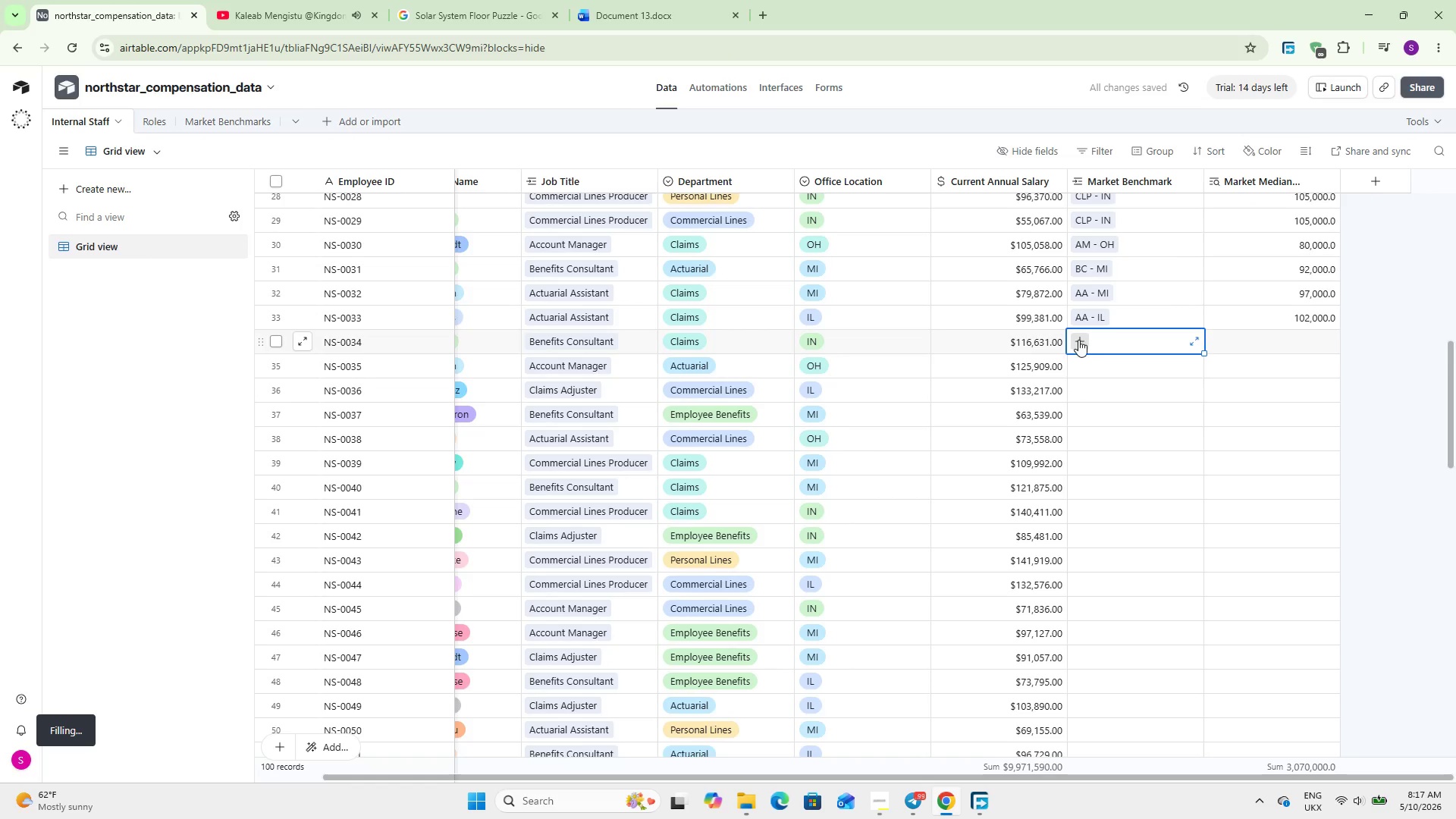 
left_click([1076, 340])
 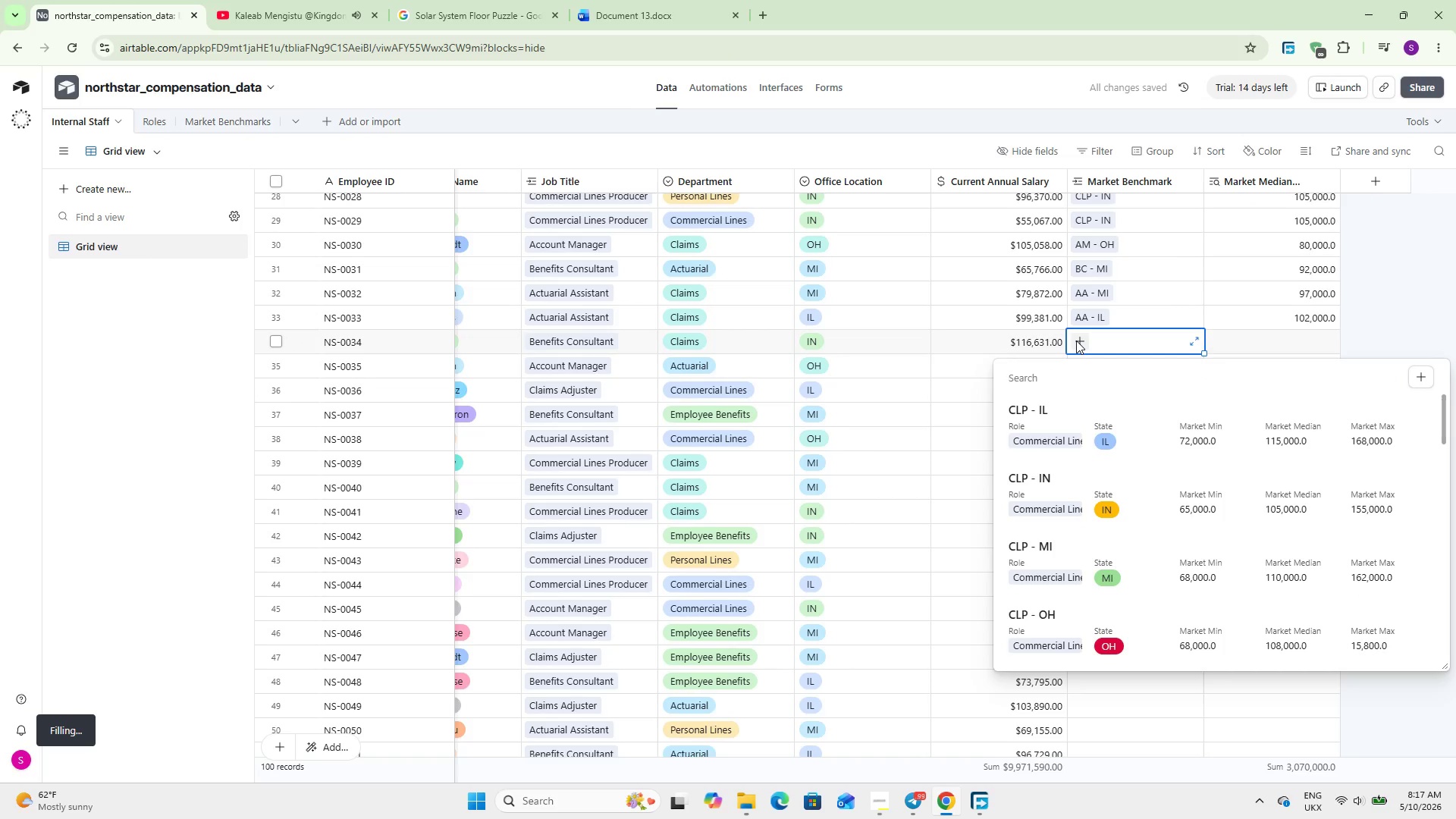 
type(BC)
 